 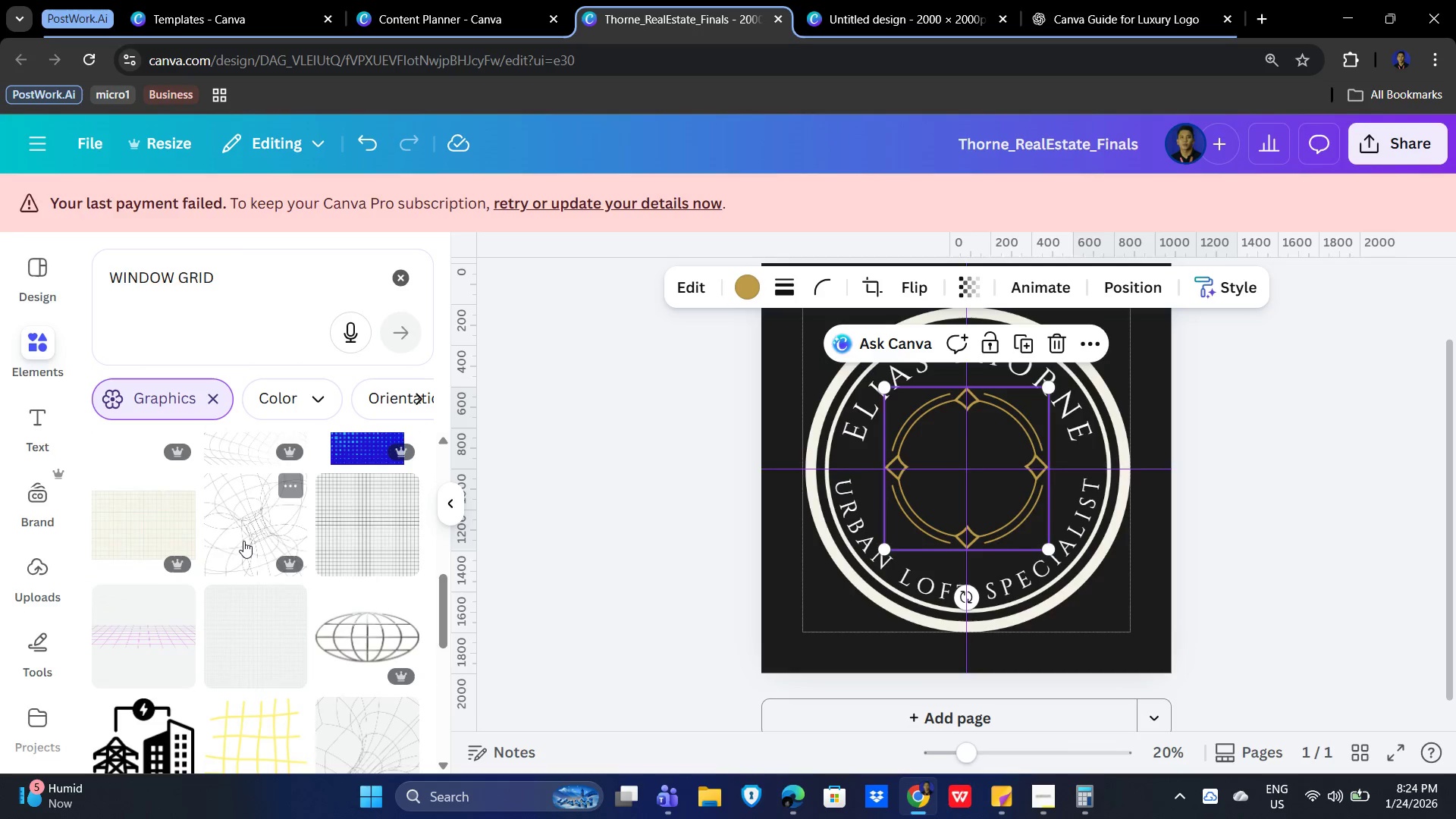 
scroll: coordinate [222, 545], scroll_direction: down, amount: 12.0
 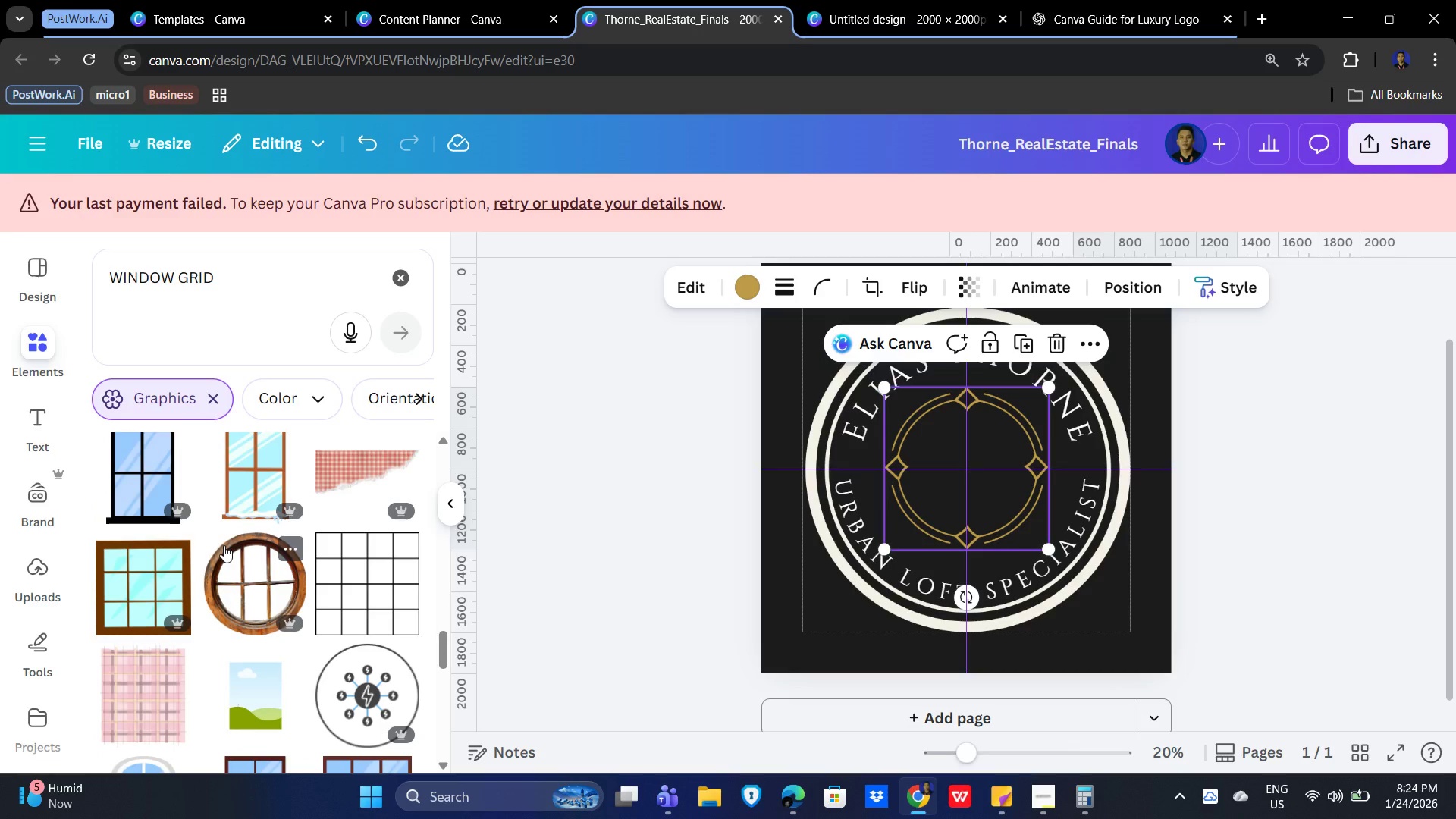 
scroll: coordinate [225, 545], scroll_direction: down, amount: 3.0
 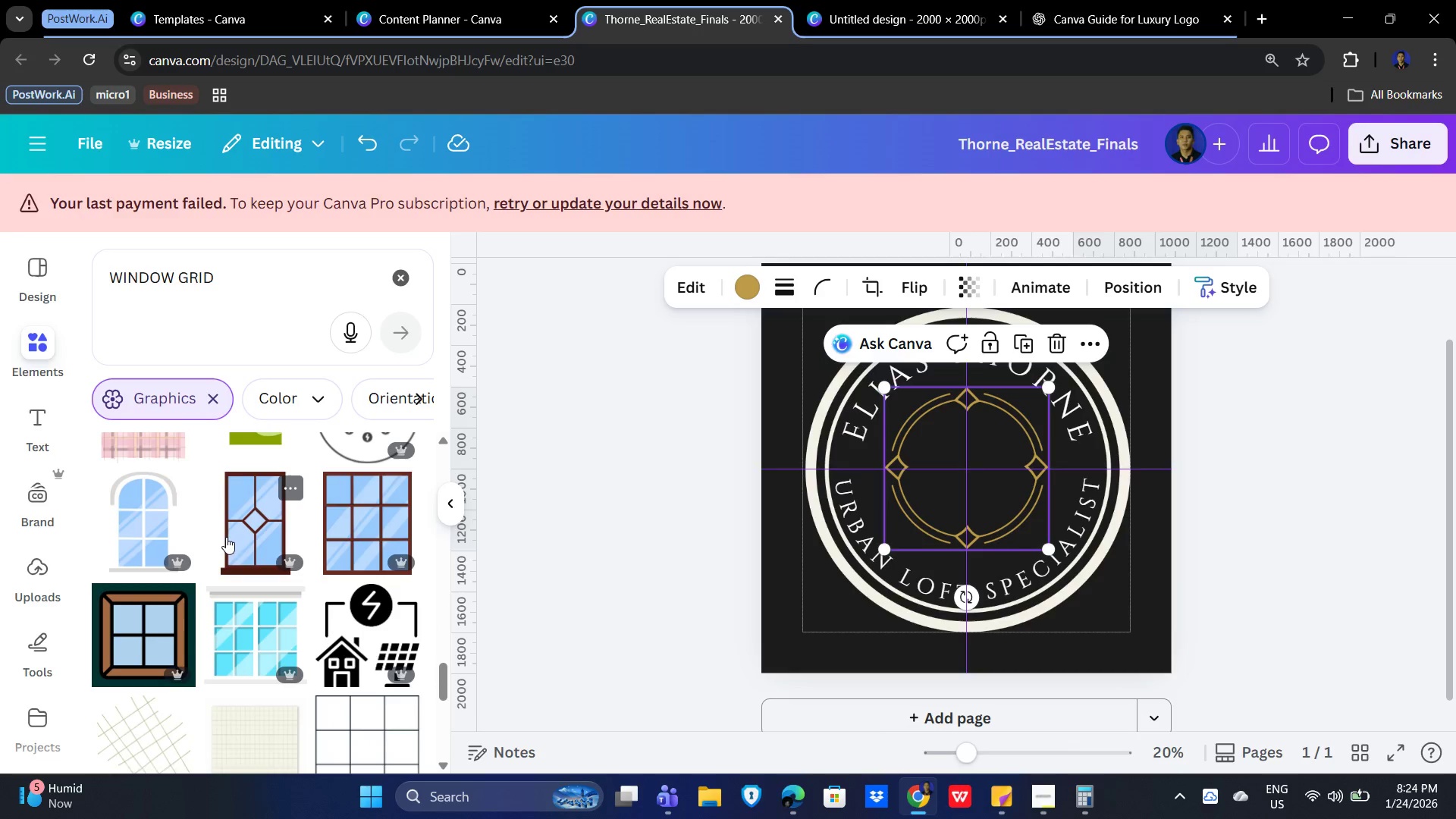 
left_click_drag(start_coordinate=[255, 282], to_coordinate=[108, 268])
 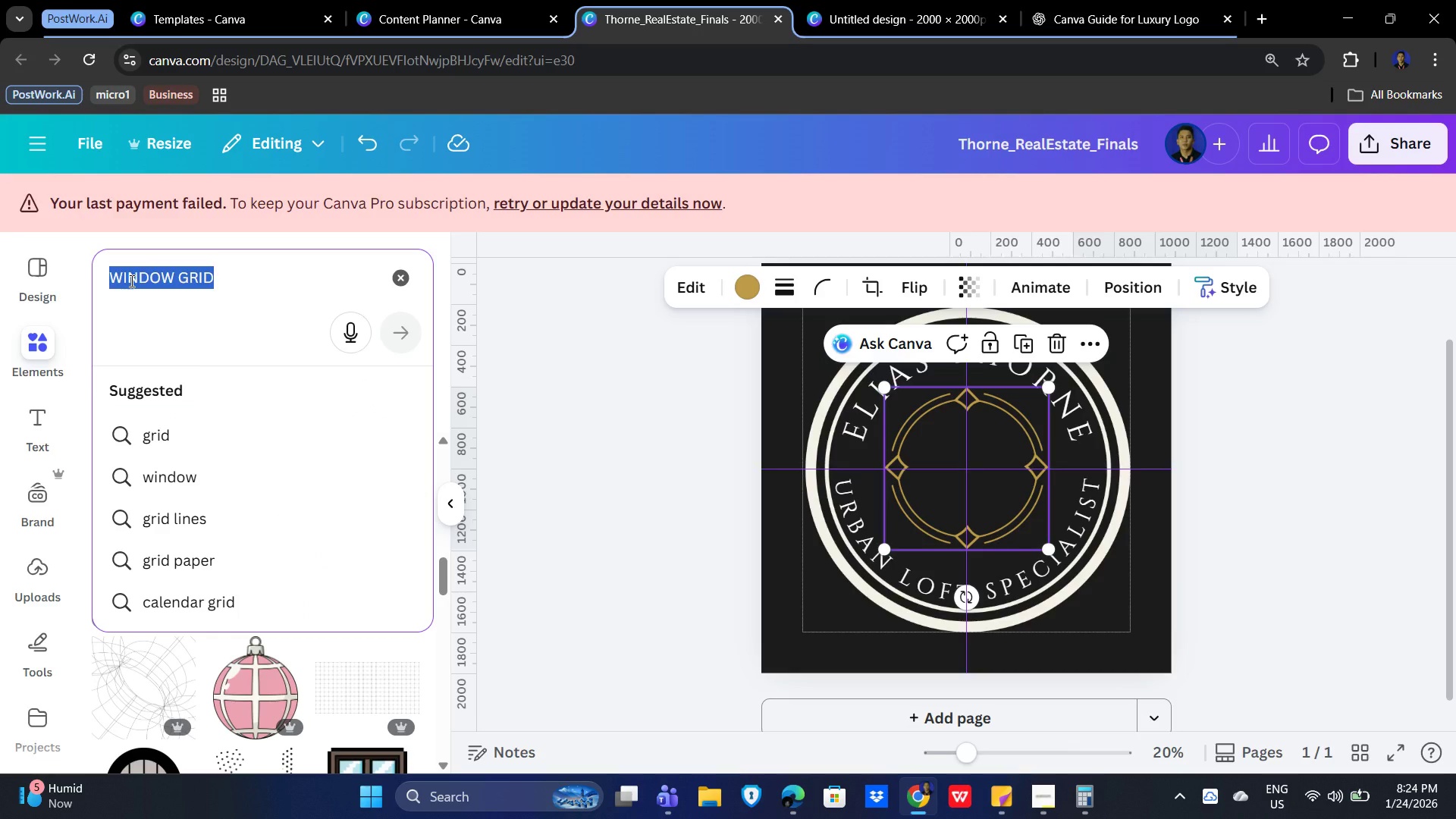 
scroll: coordinate [305, 334], scroll_direction: up, amount: 13.0
 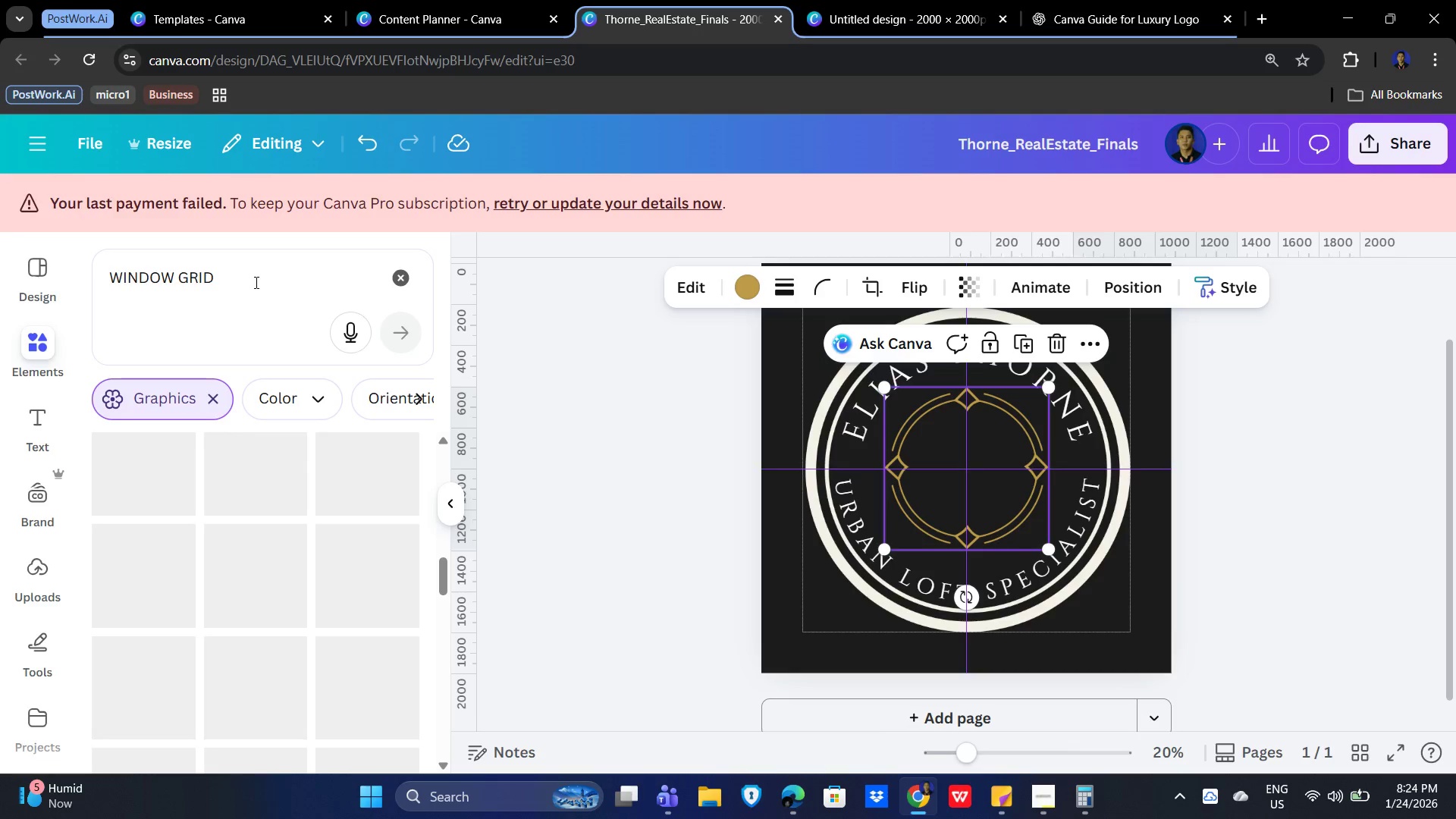 
key(Backspace)
 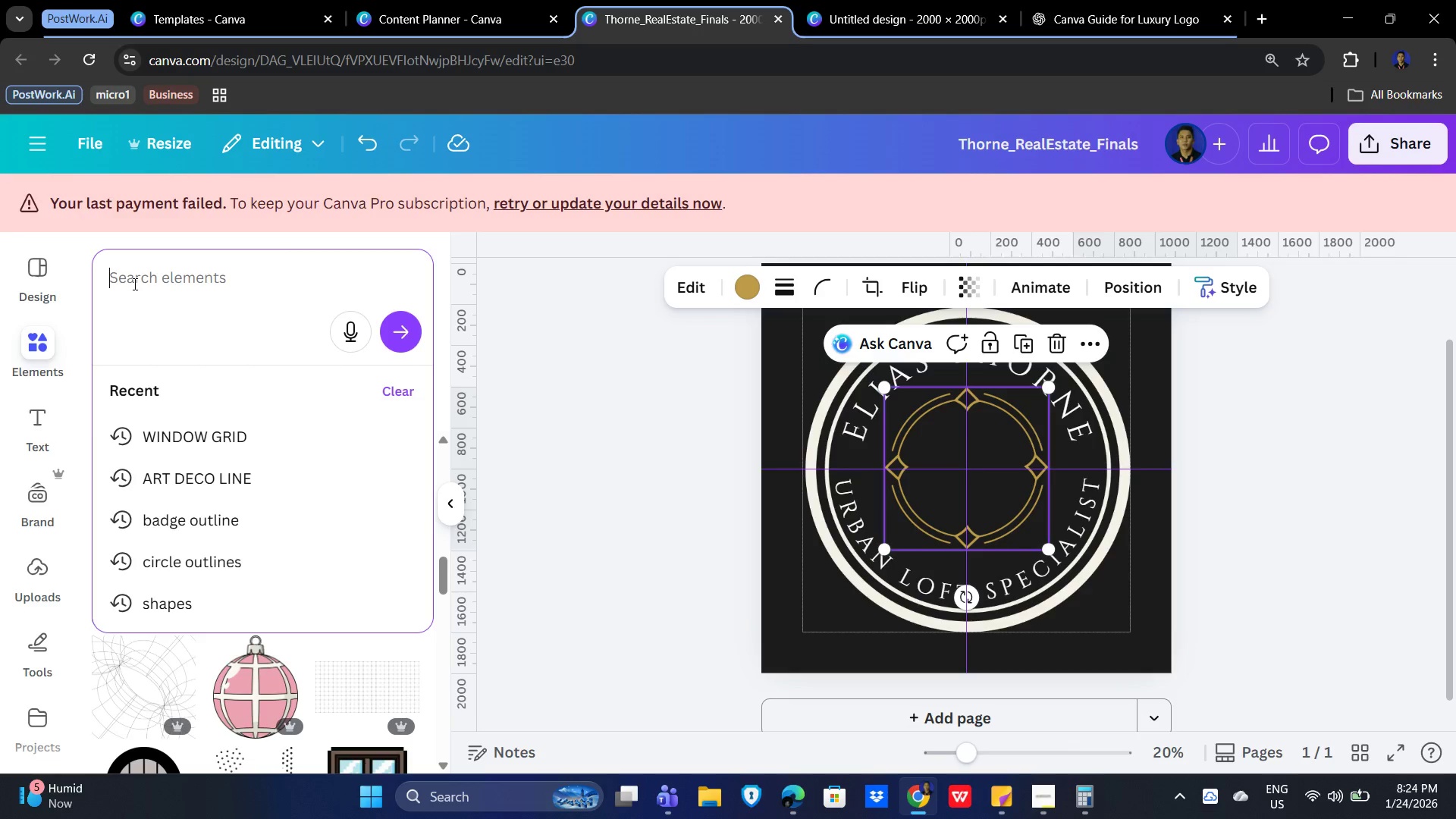 
wait(10.69)
 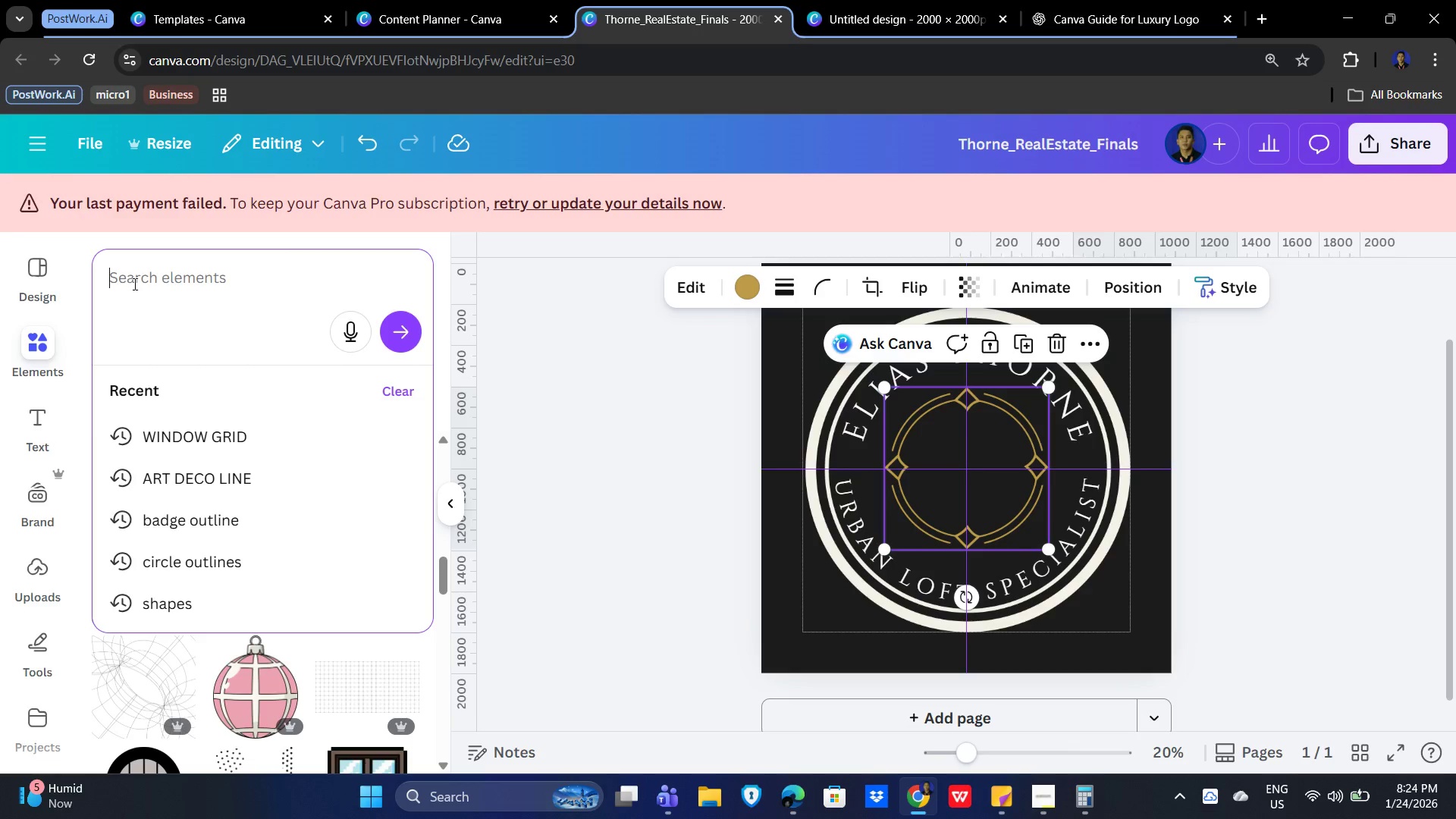 
type(CITY LNE MINIMAL)
 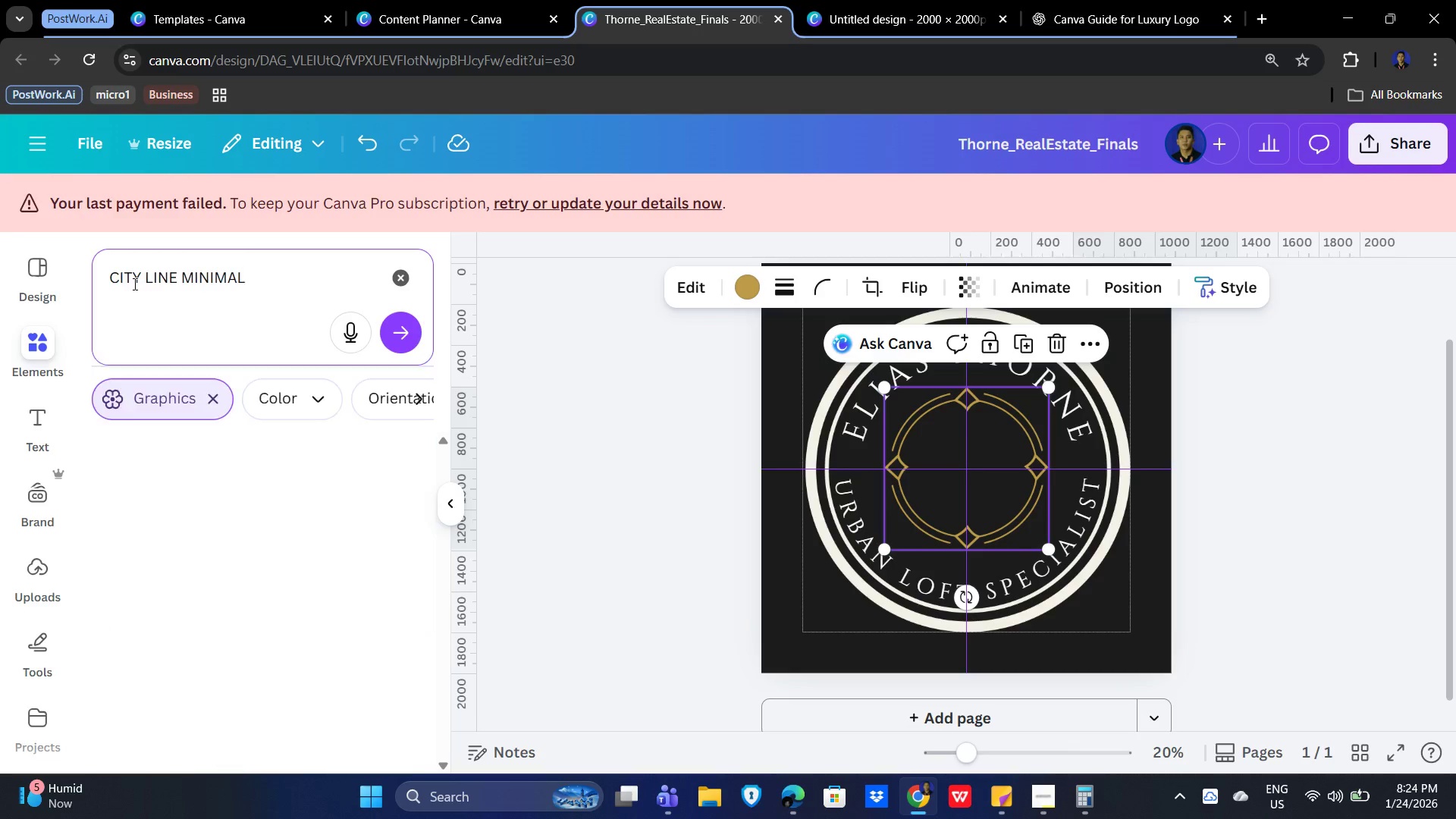 
key(Enter)
 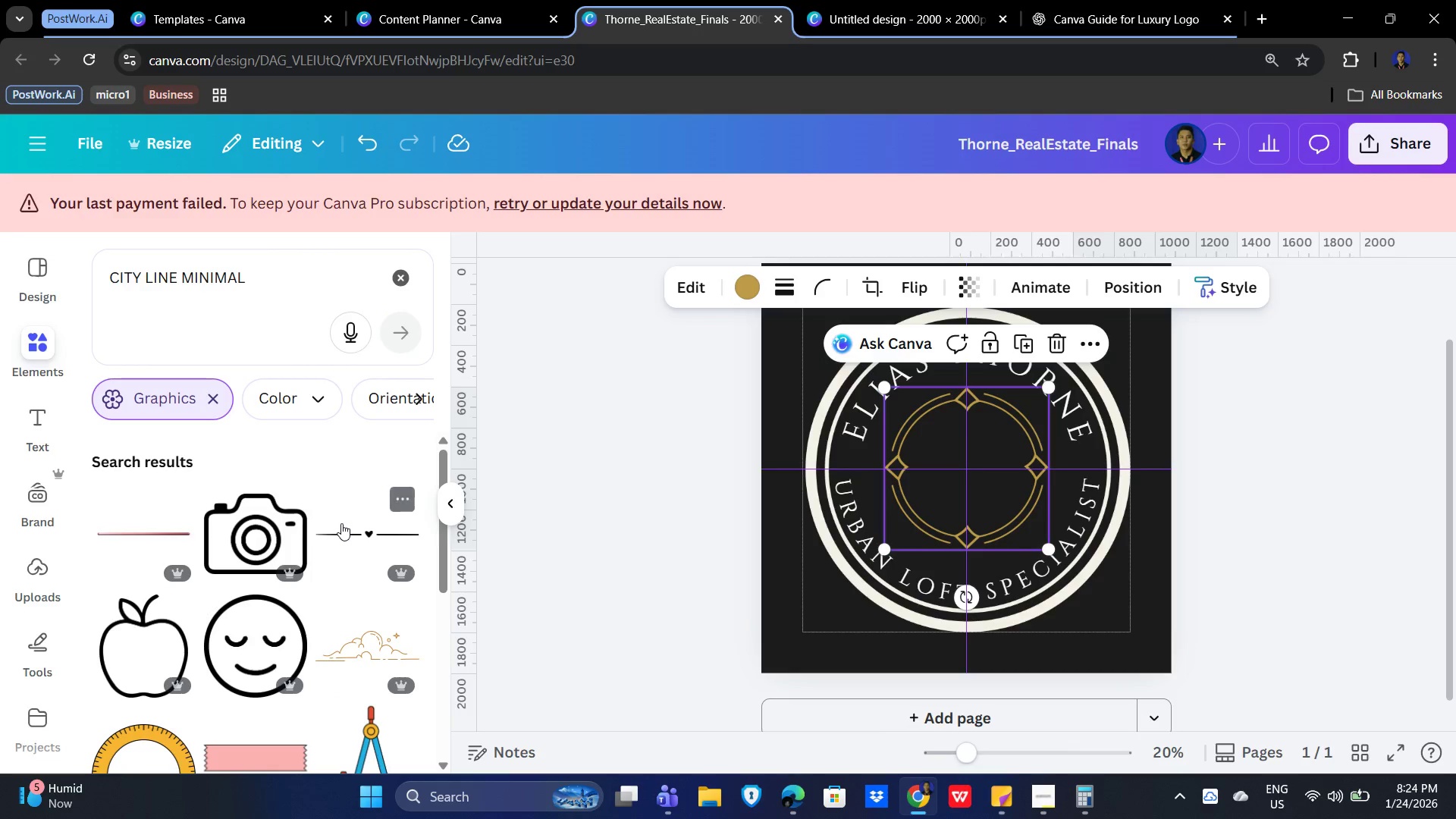 
scroll: coordinate [312, 573], scroll_direction: down, amount: 11.0
 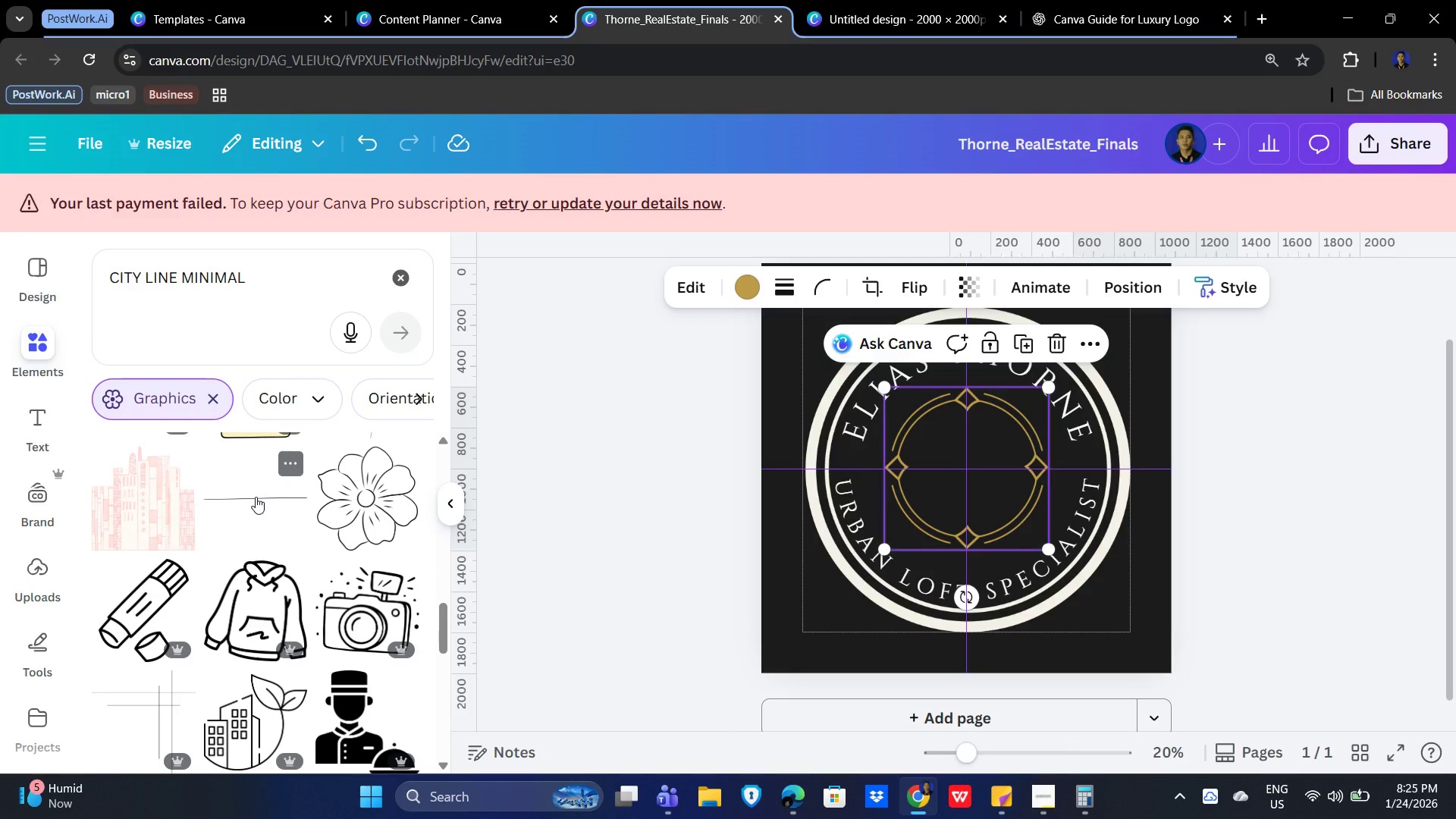 
scroll: coordinate [206, 513], scroll_direction: down, amount: 7.0
 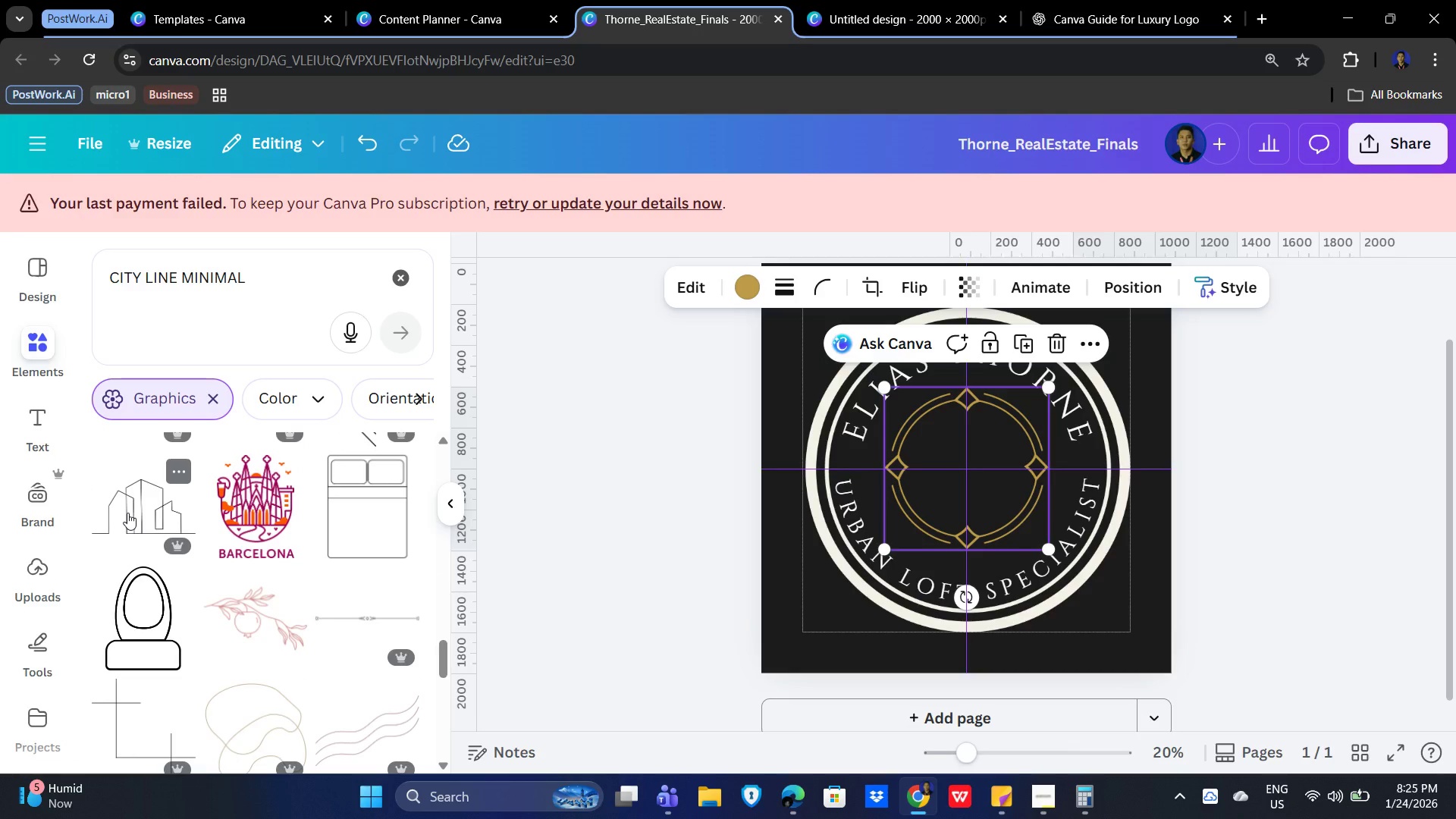 
left_click([127, 513])
 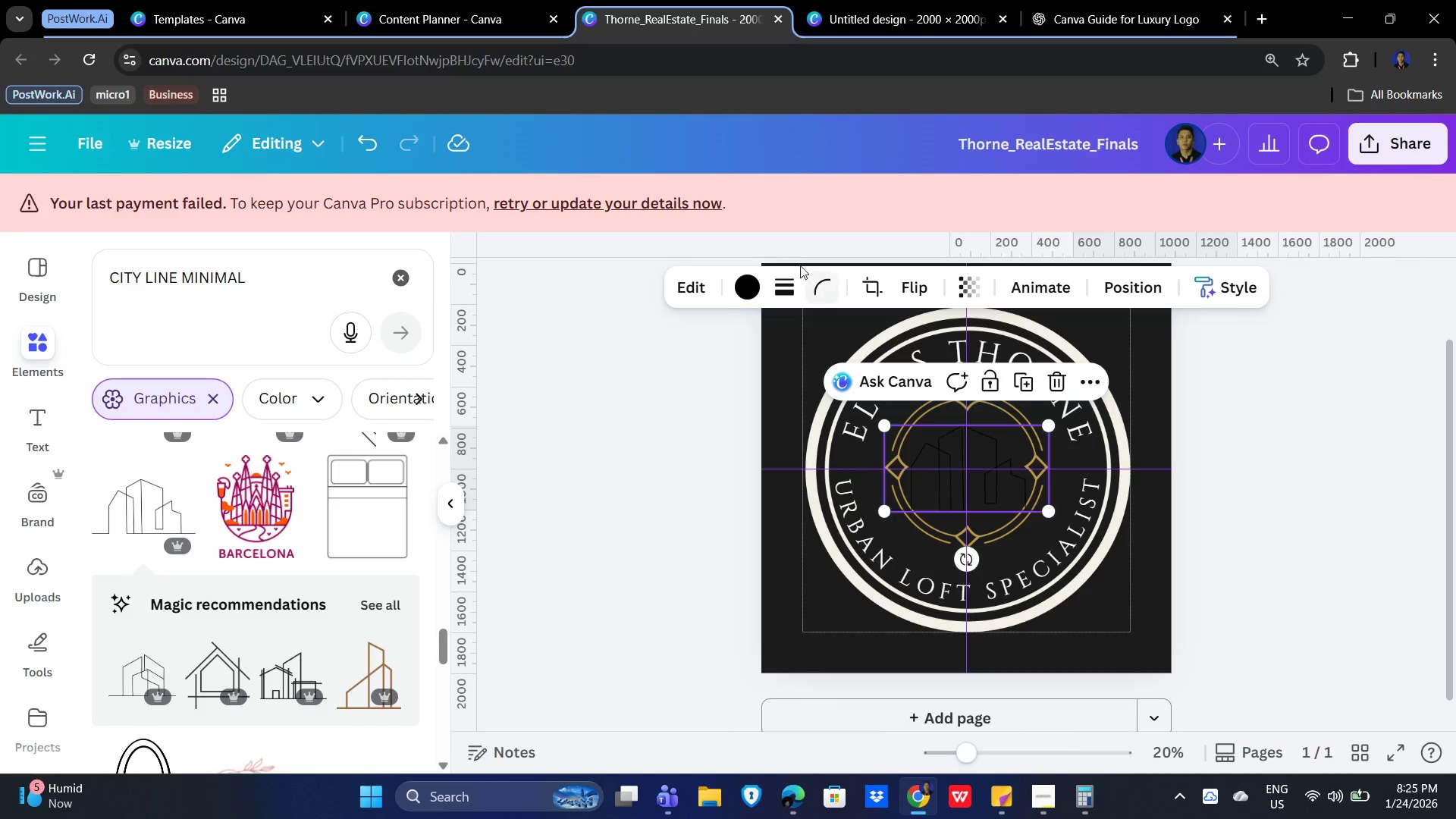 
left_click([746, 290])
 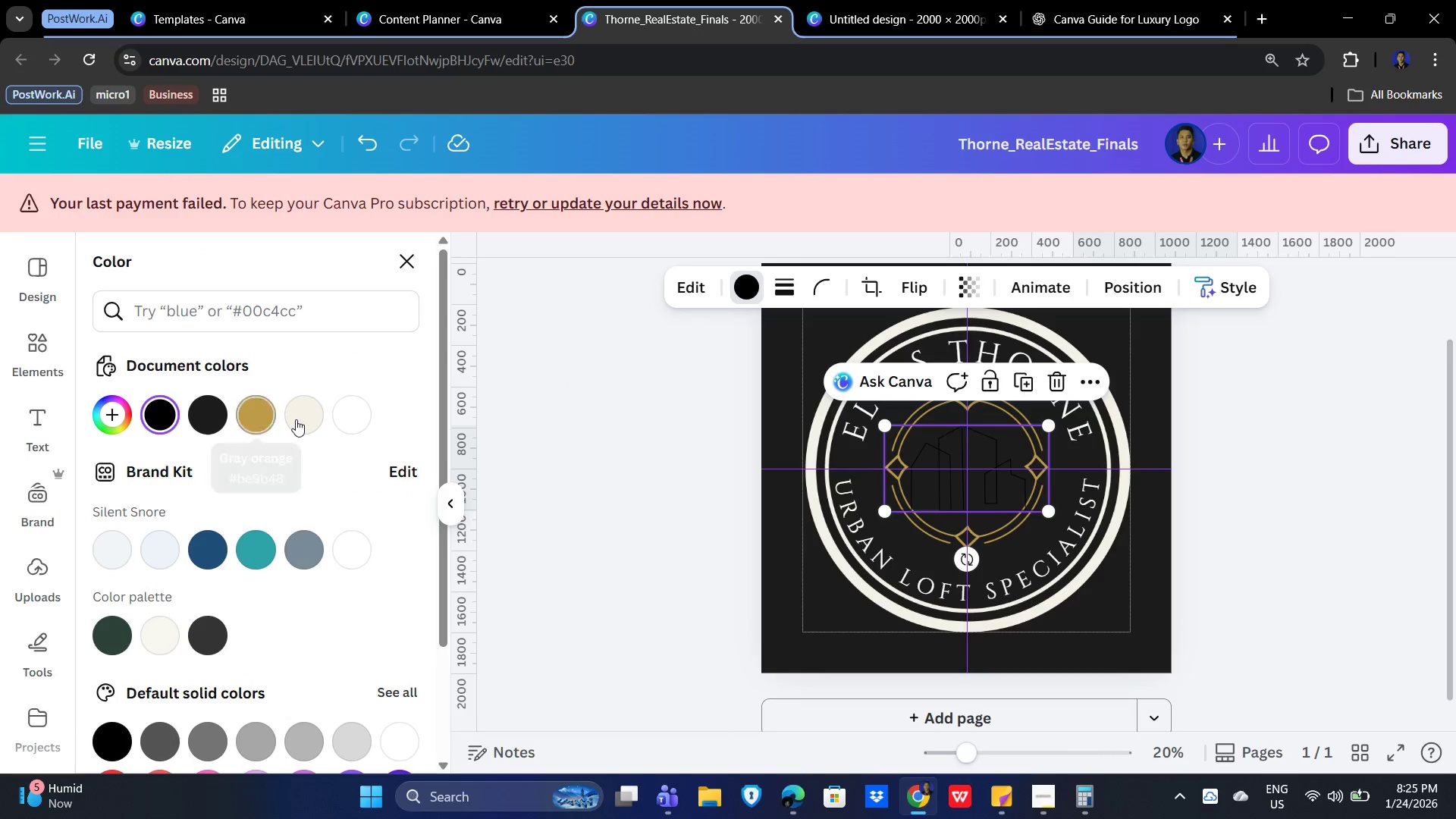 
left_click([296, 419])
 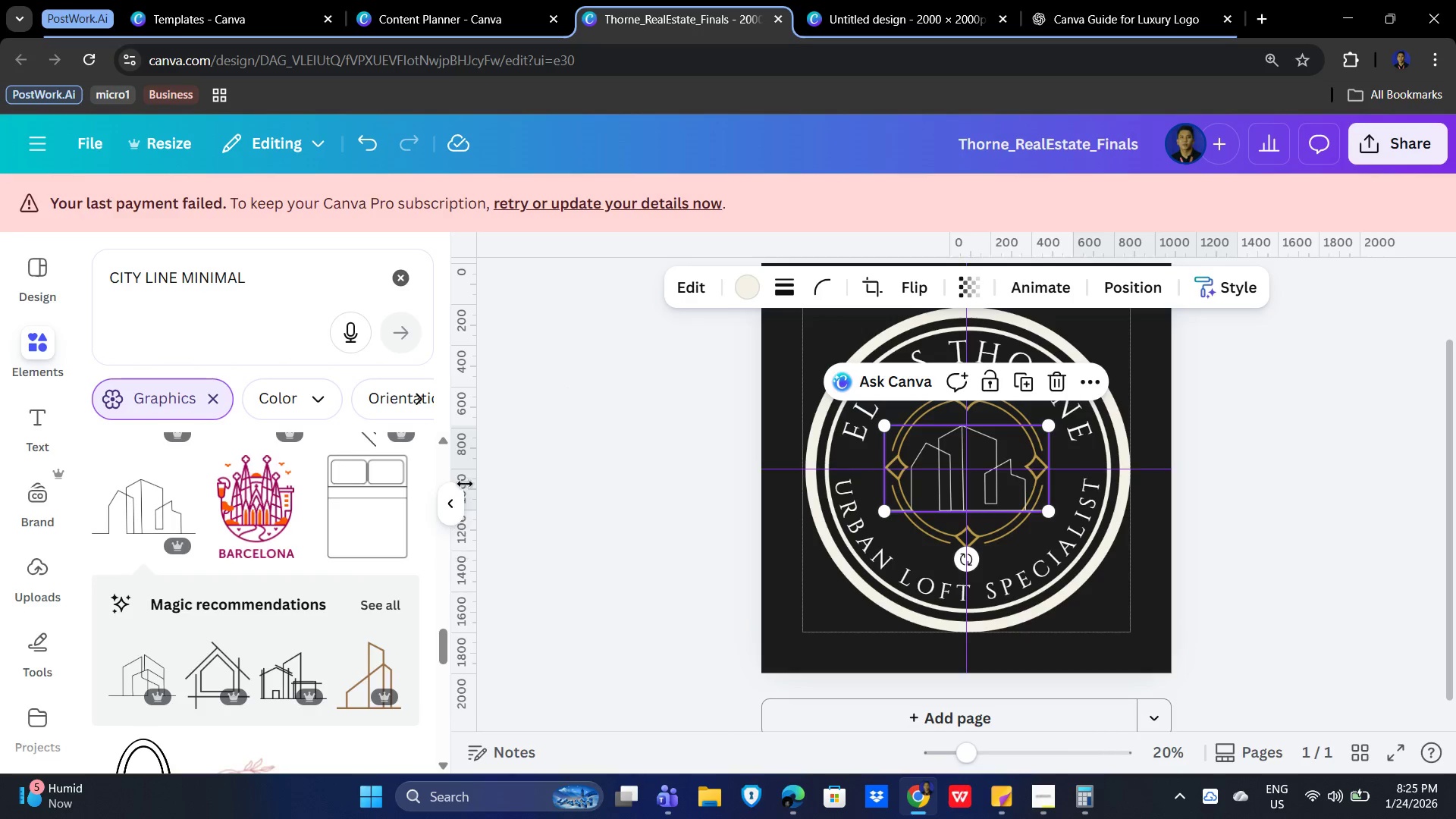 
scroll: coordinate [227, 574], scroll_direction: down, amount: 3.0
 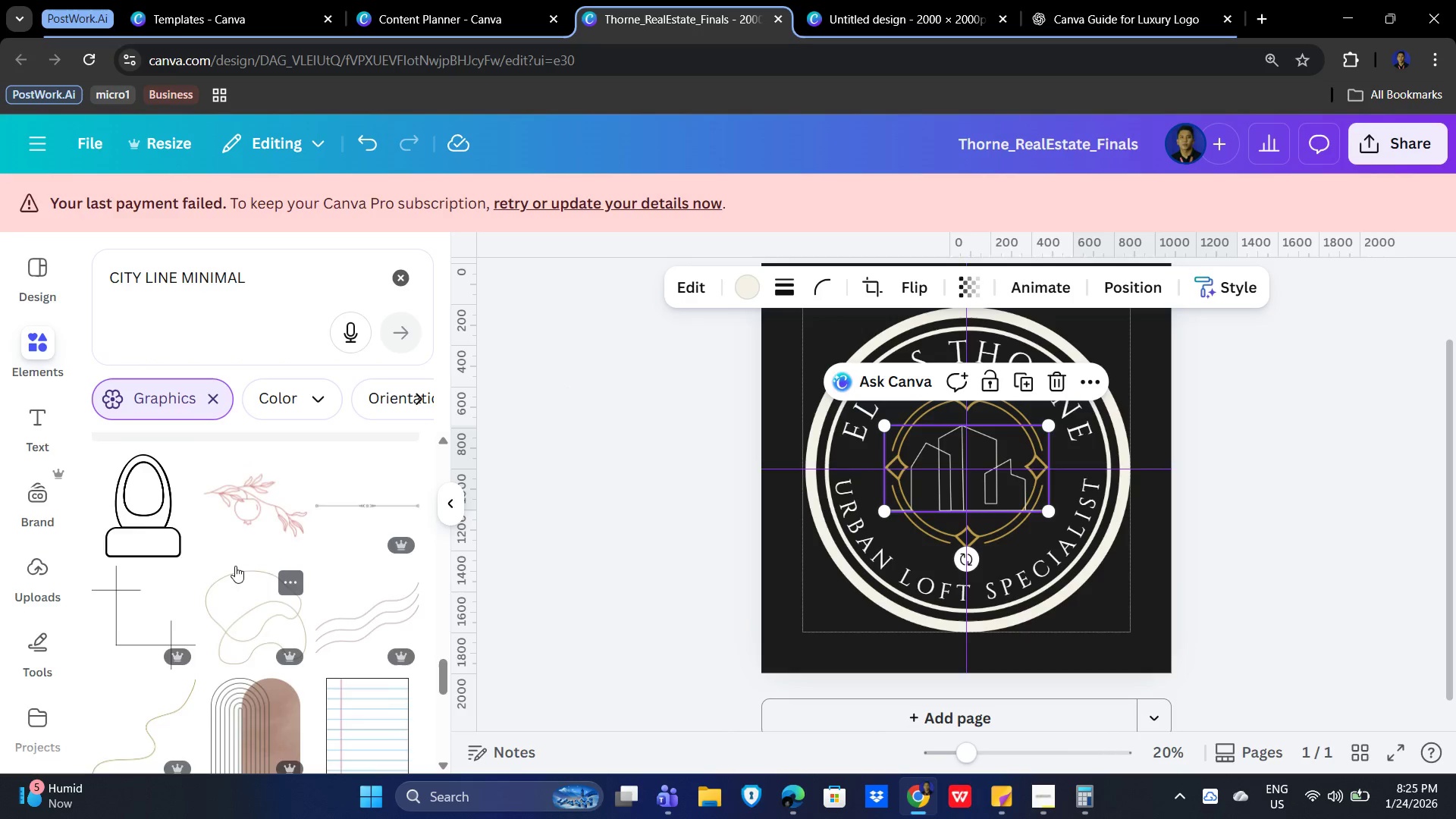 
scroll: coordinate [248, 575], scroll_direction: up, amount: 2.0
 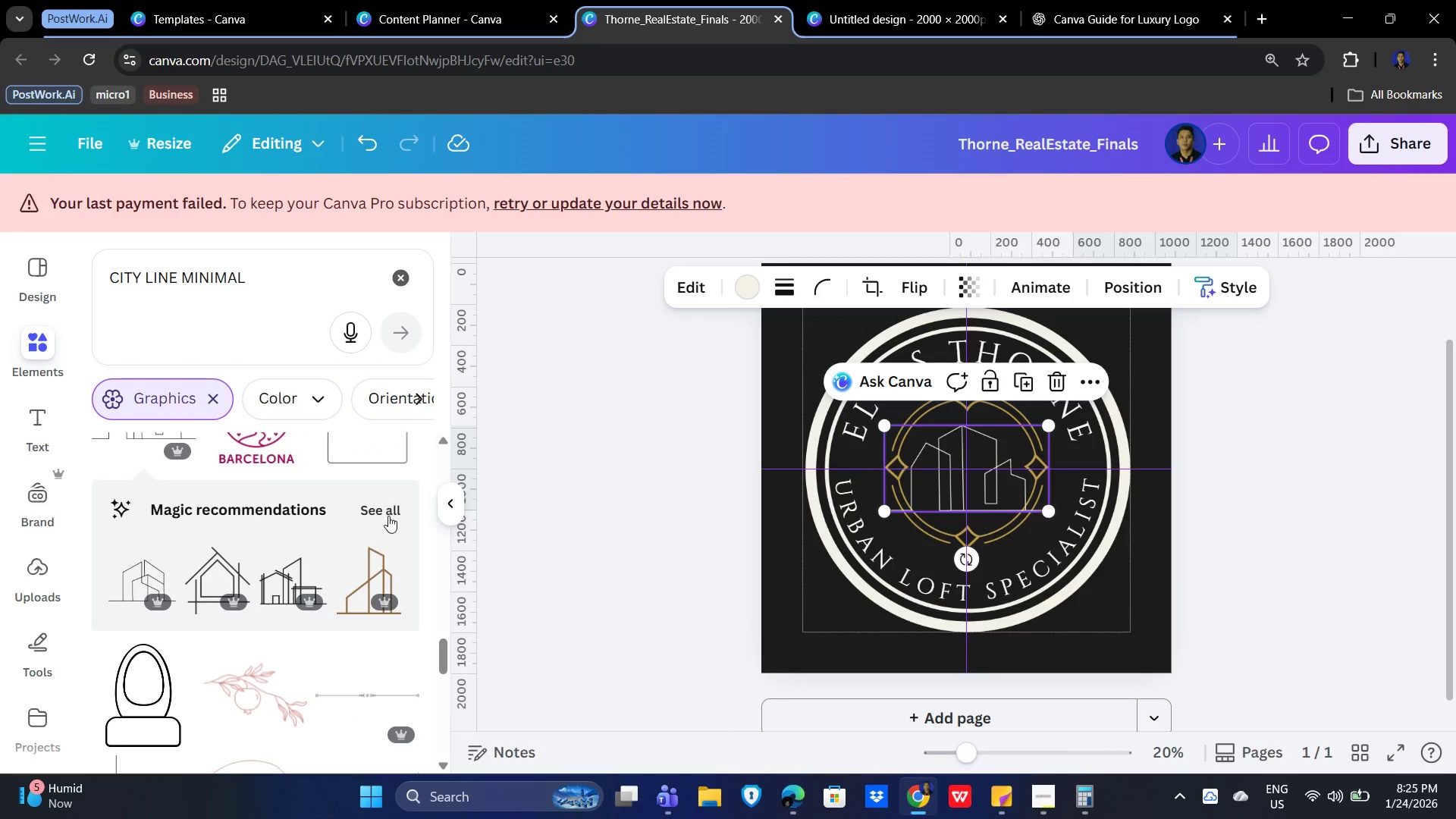 
left_click([386, 507])
 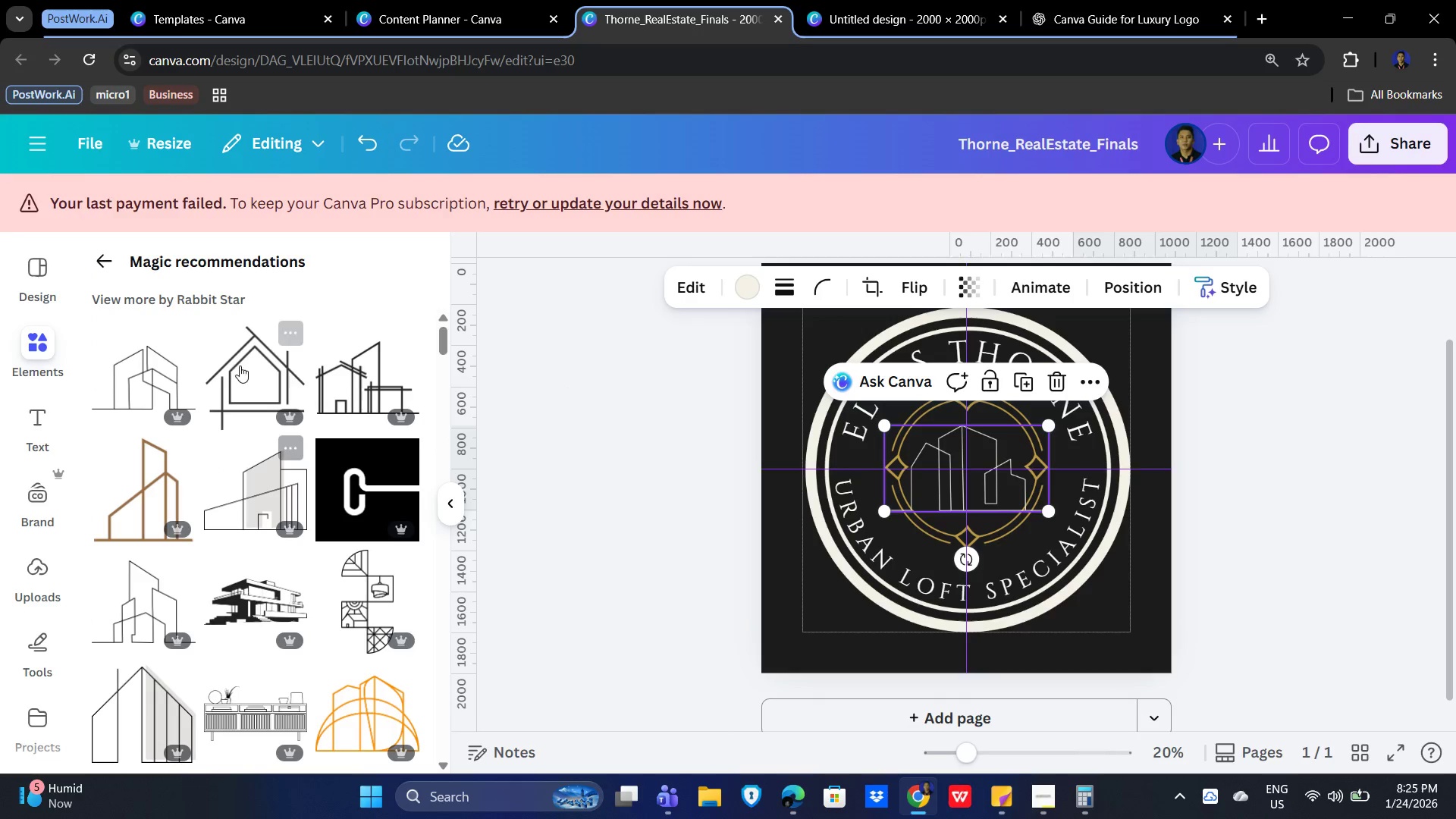 
scroll: coordinate [256, 528], scroll_direction: down, amount: 11.0
 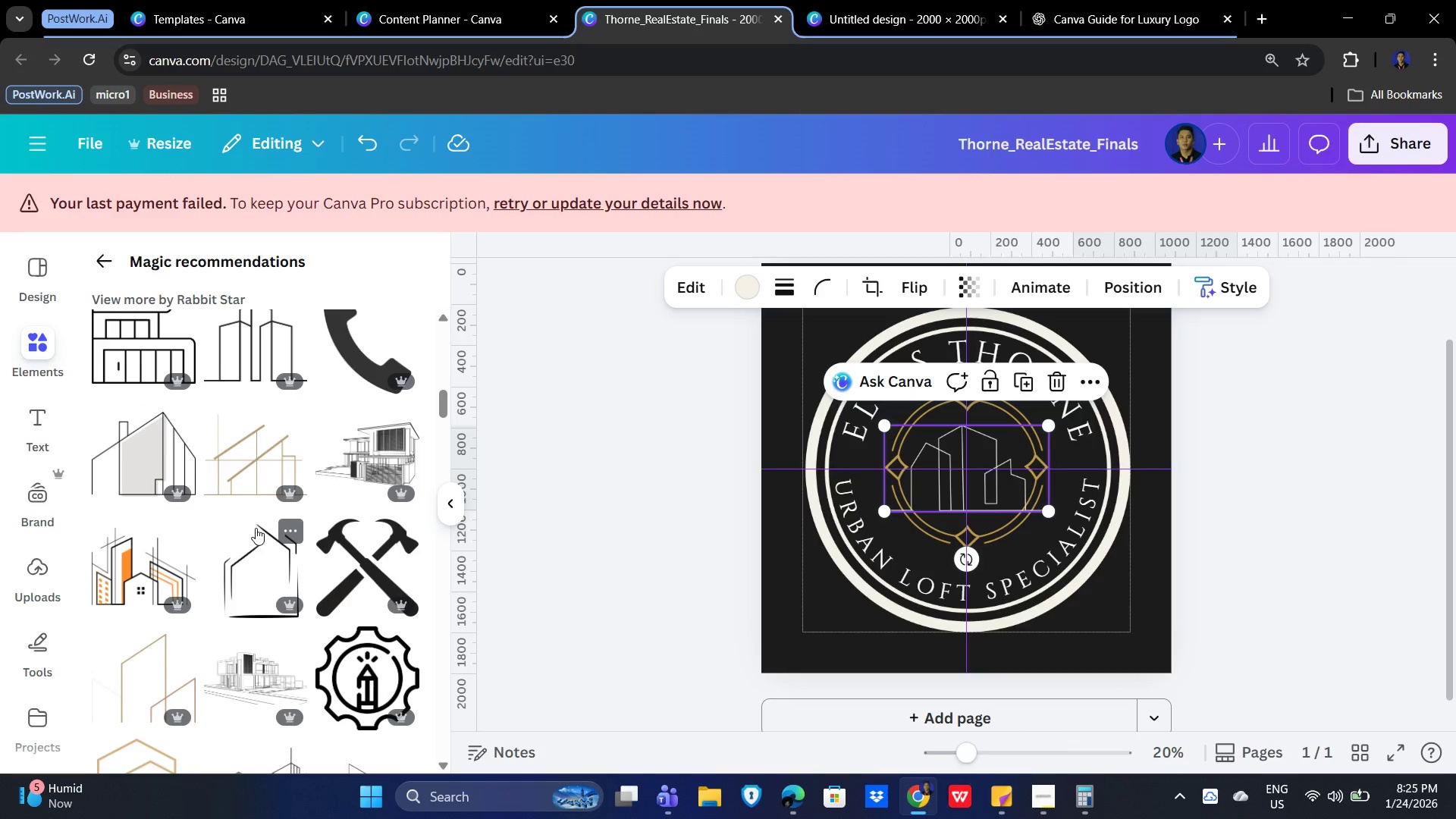 
scroll: coordinate [256, 528], scroll_direction: down, amount: 3.0
 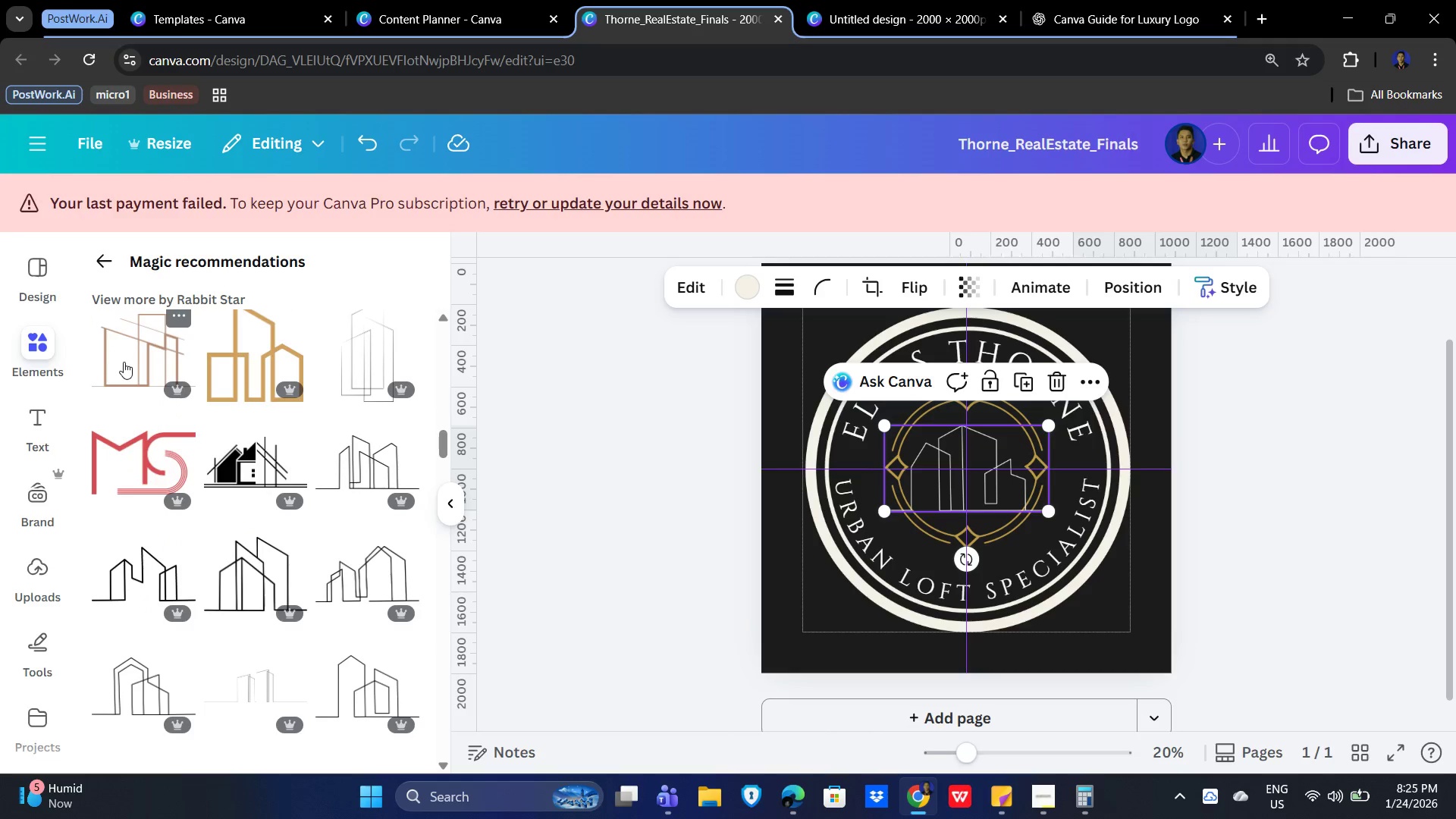 
left_click([124, 362])
 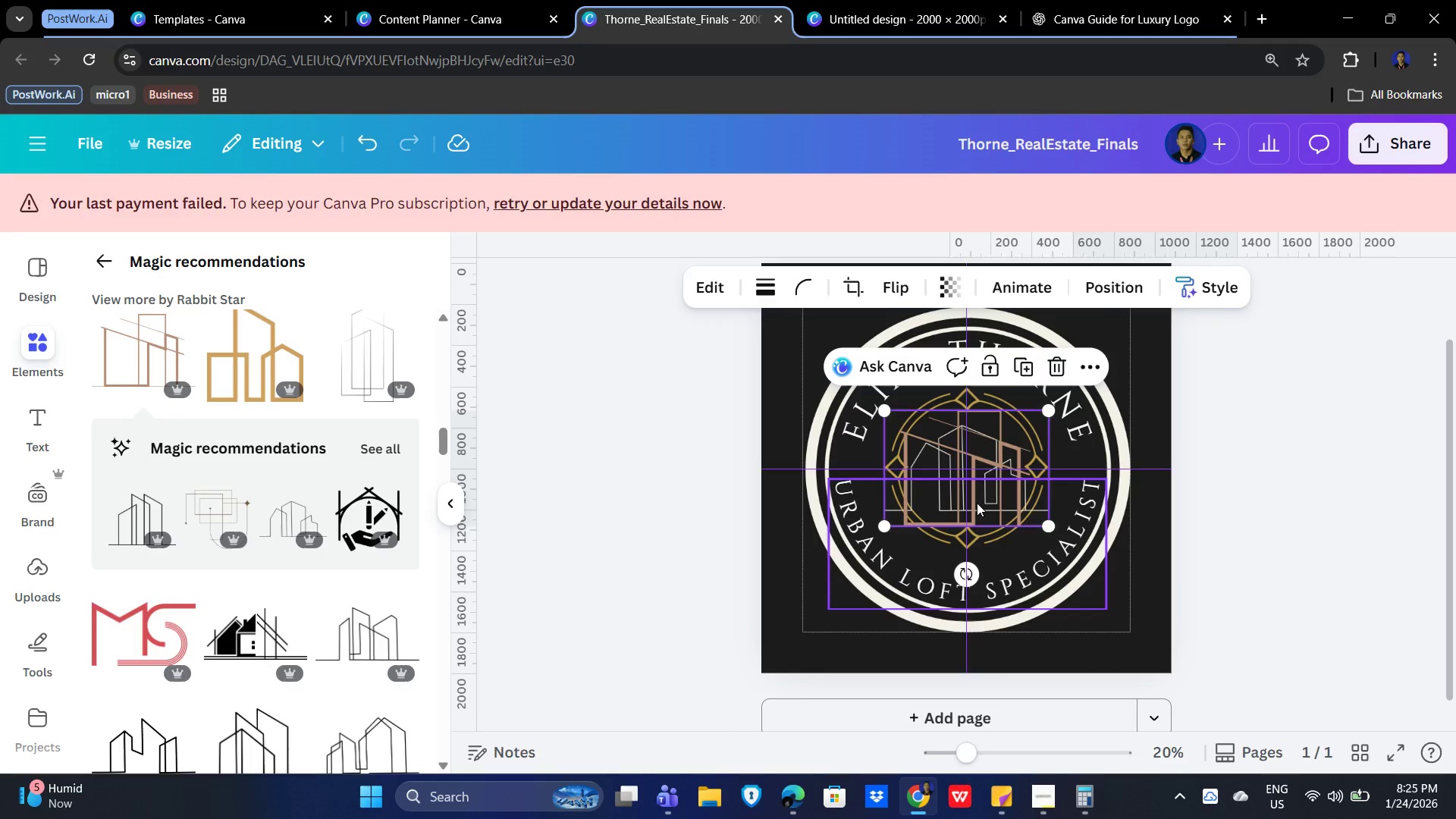 
left_click_drag(start_coordinate=[977, 503], to_coordinate=[858, 634])
 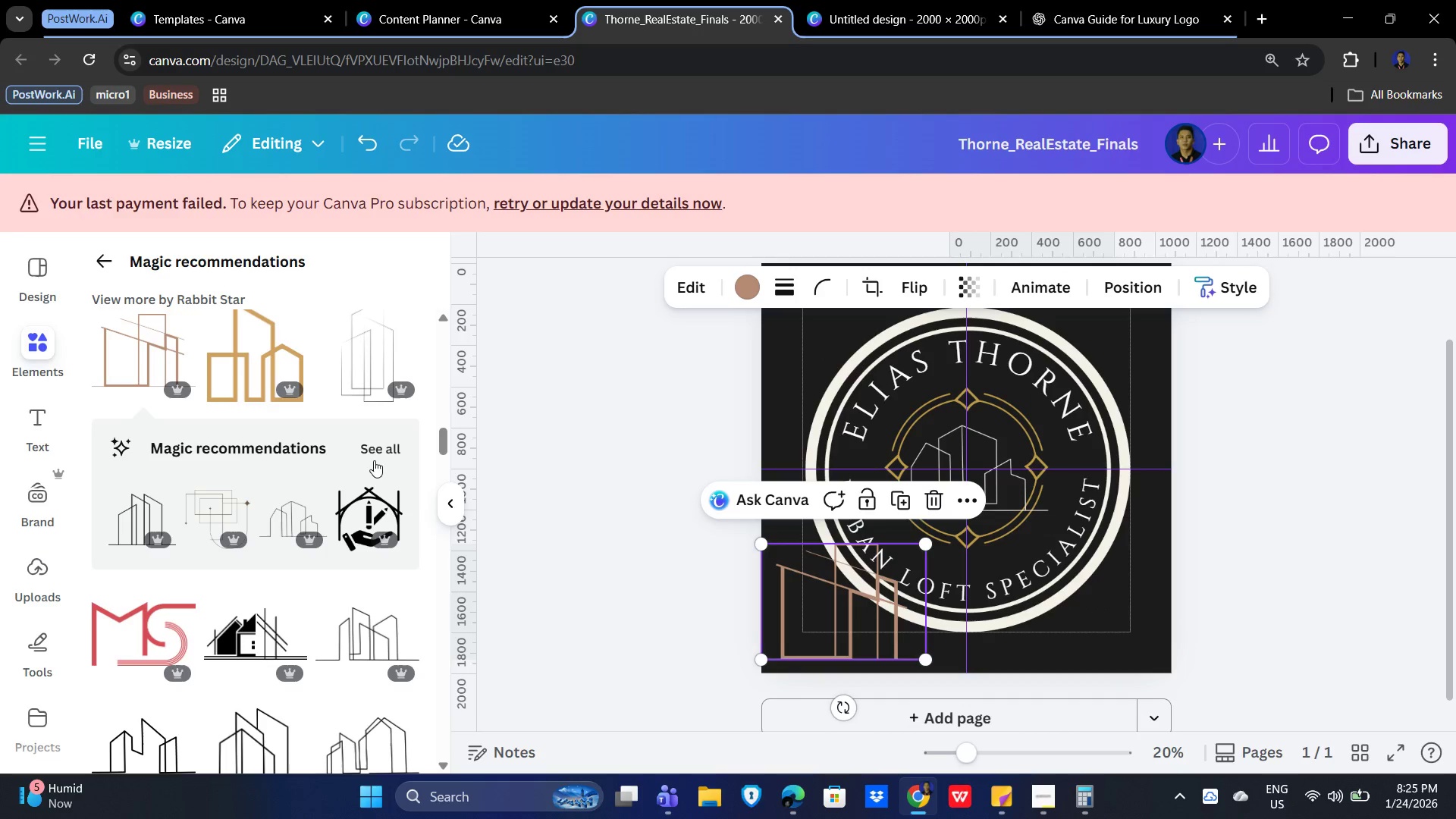 
left_click([391, 446])
 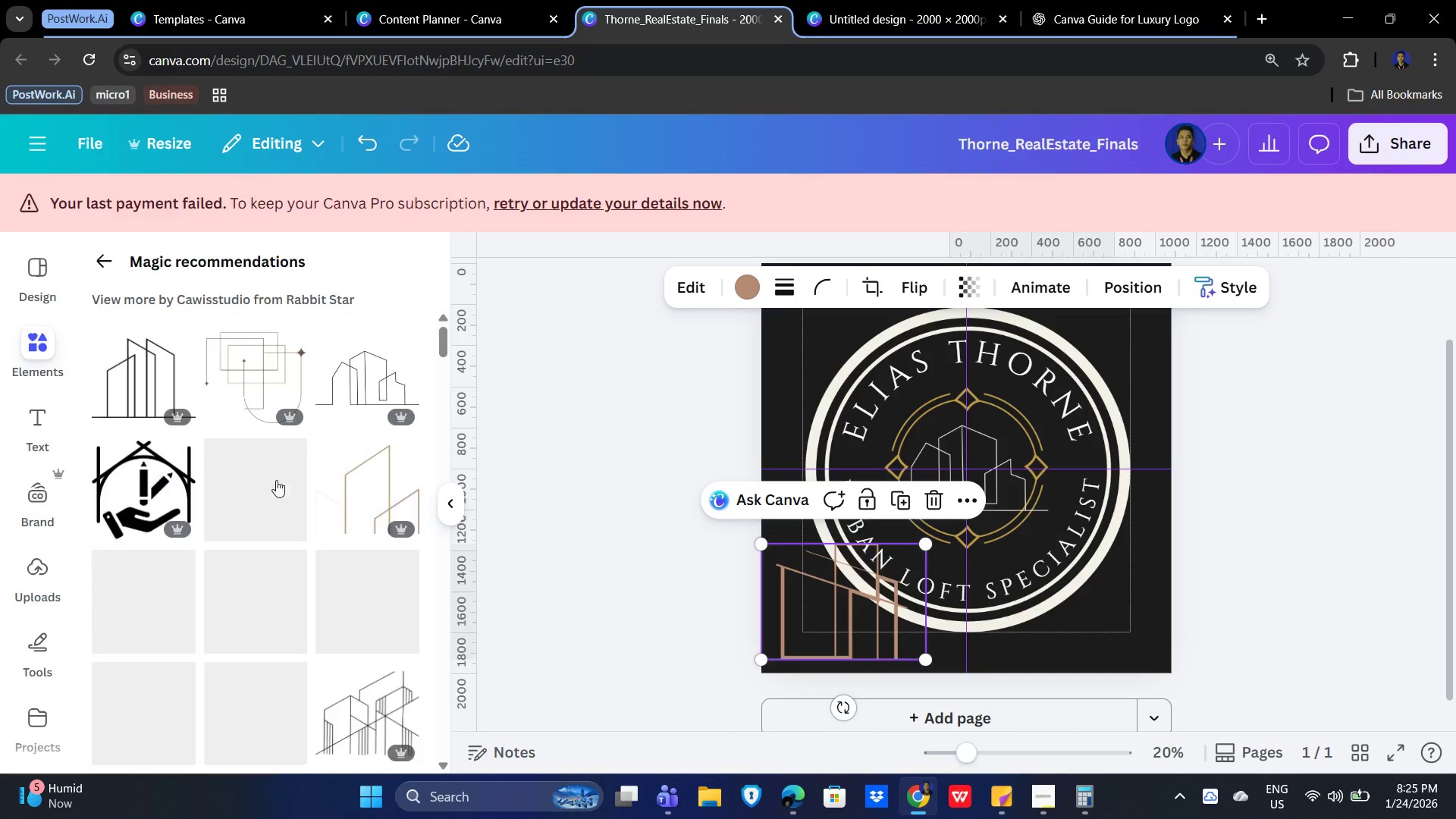 
mouse_move([266, 497])
 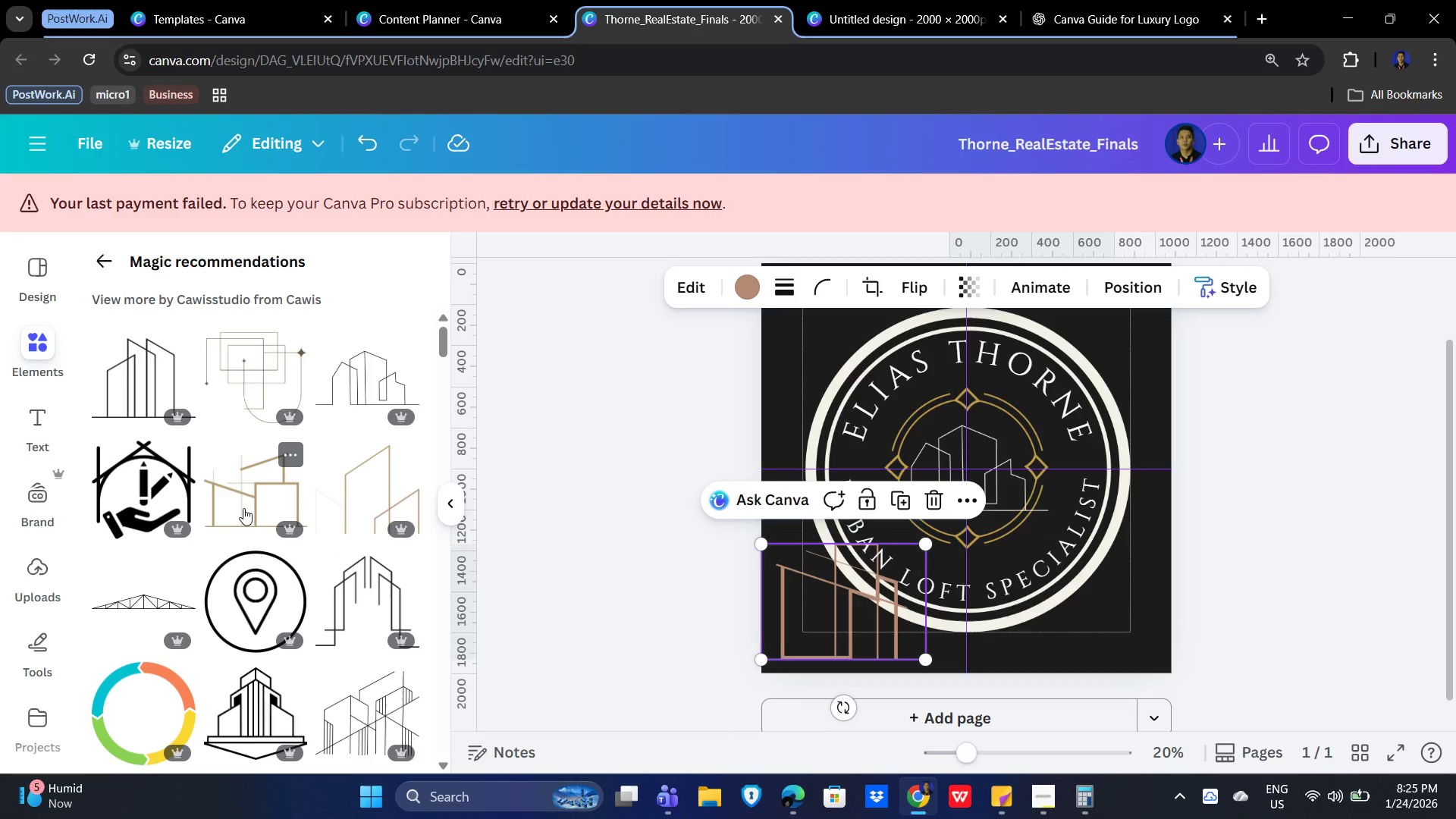 
scroll: coordinate [243, 508], scroll_direction: down, amount: 4.0
 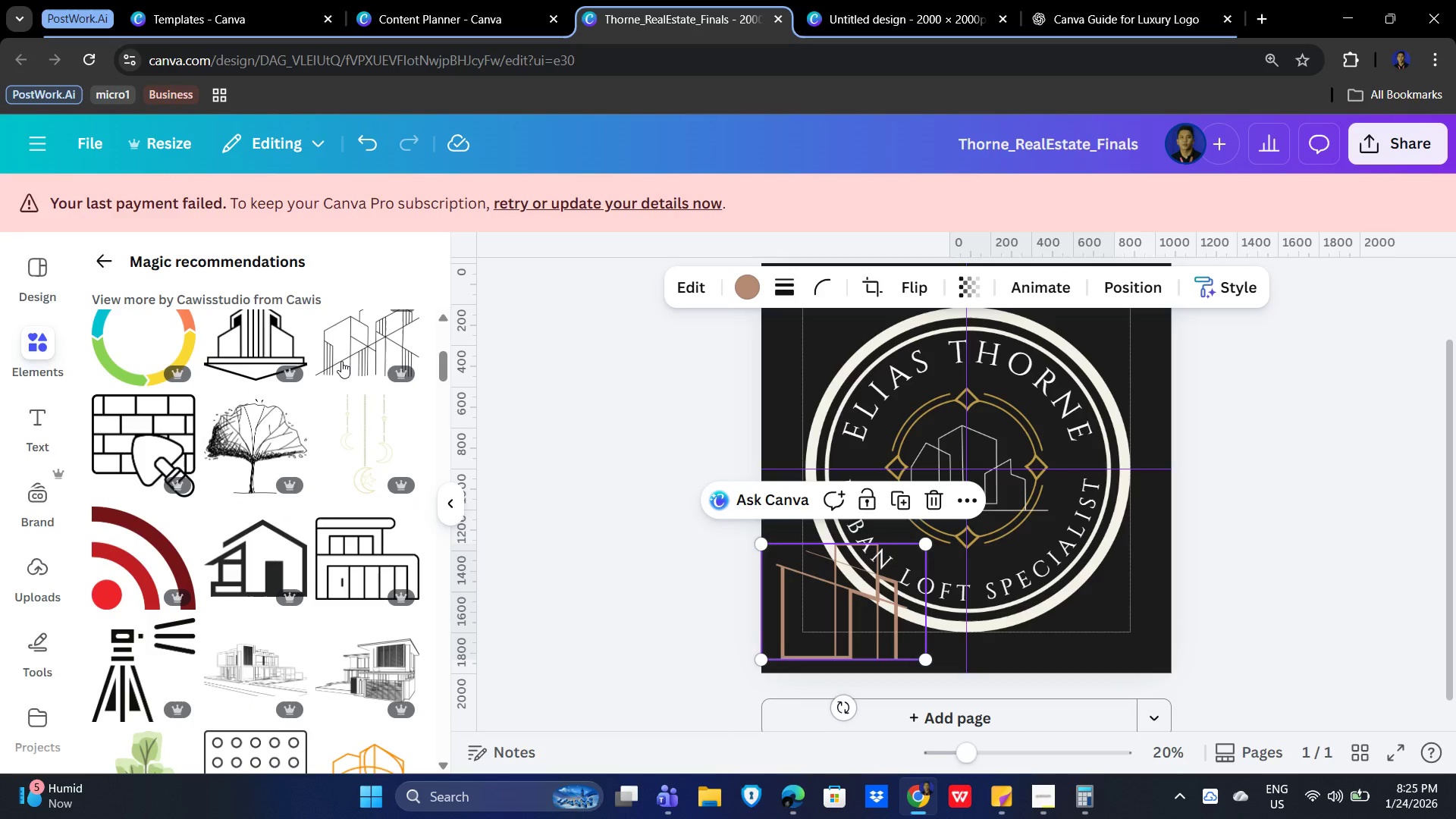 
left_click([344, 355])
 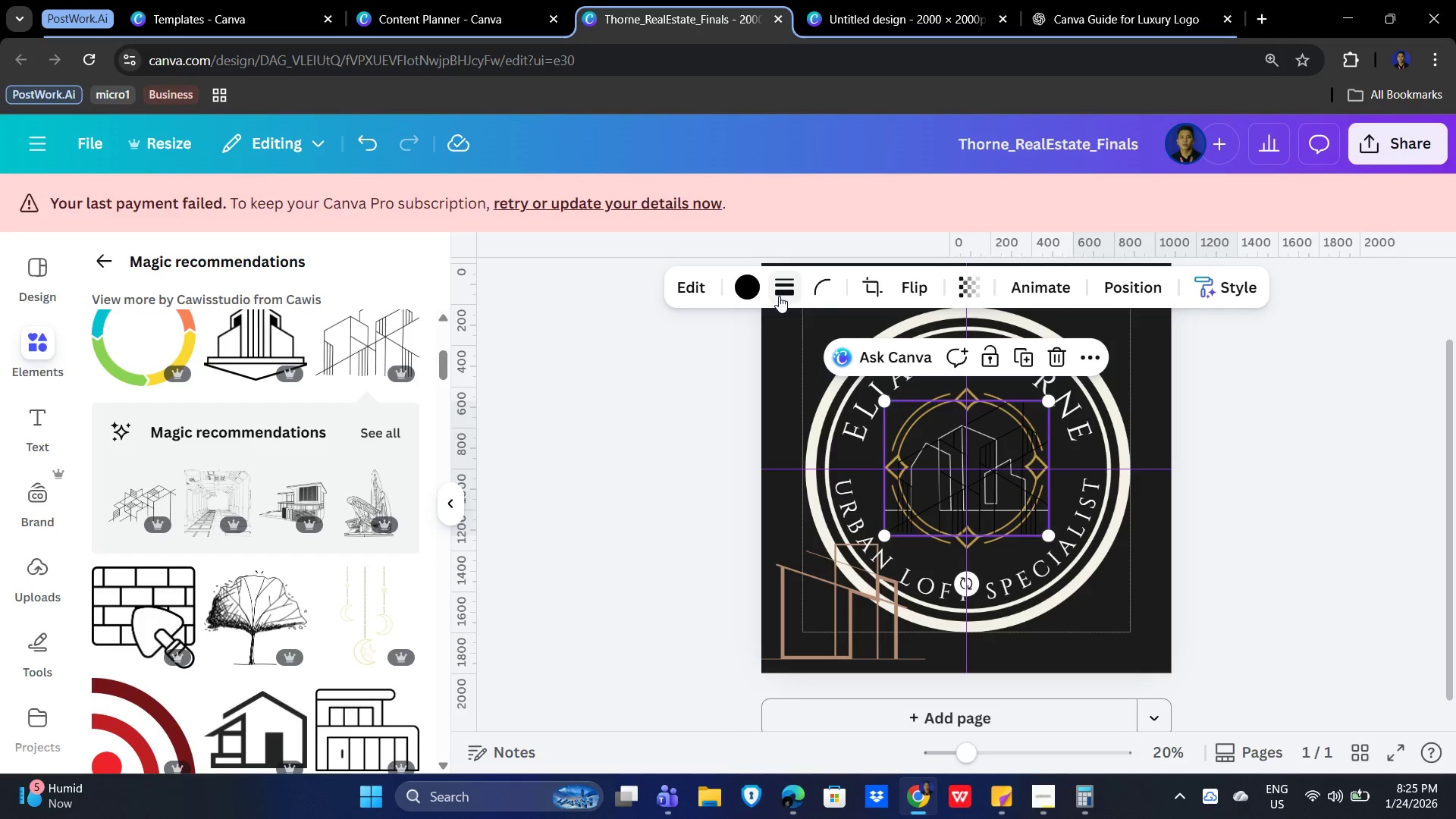 
left_click([759, 284])
 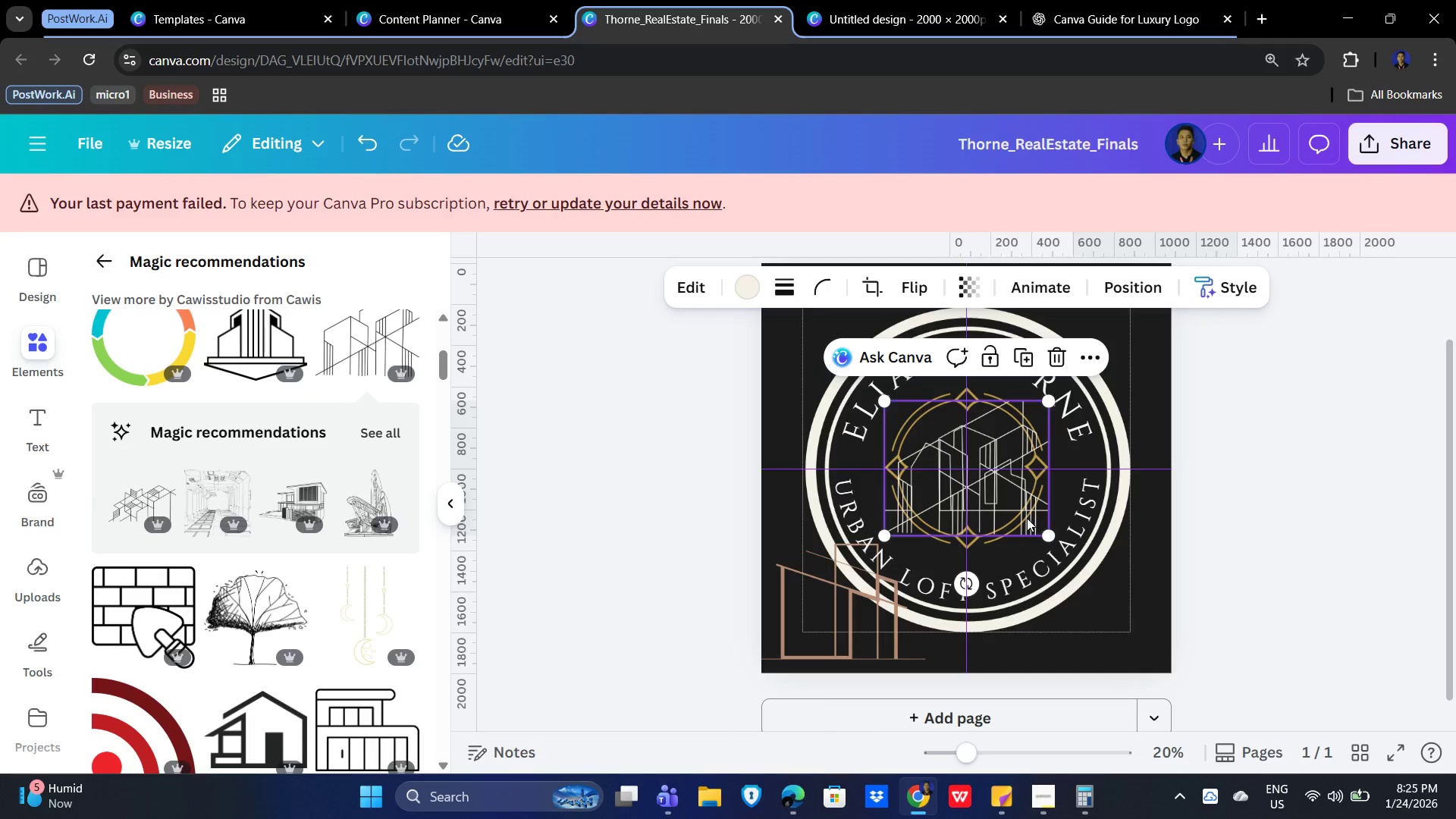 
left_click_drag(start_coordinate=[989, 497], to_coordinate=[1094, 620])
 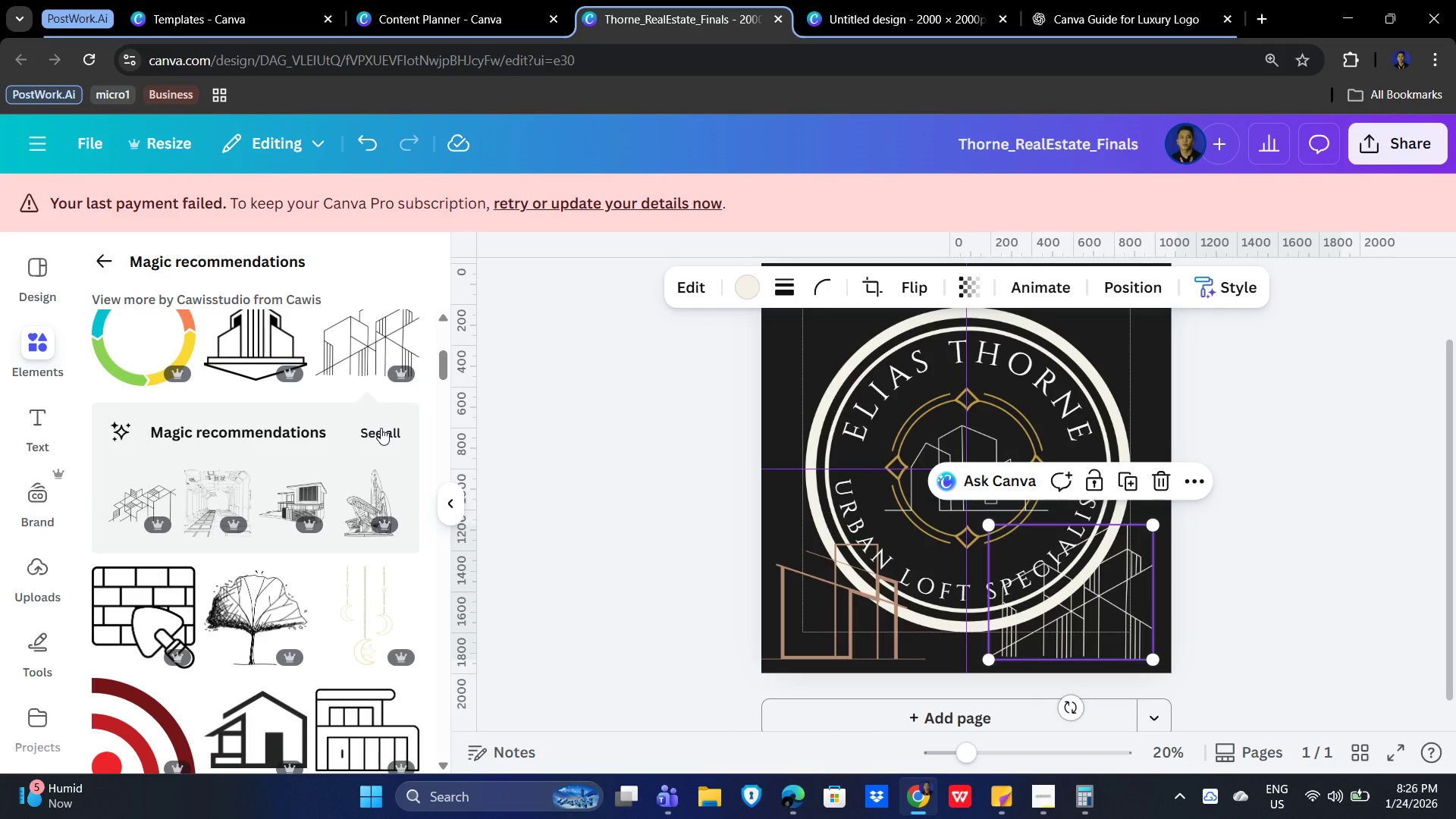 
scroll: coordinate [344, 397], scroll_direction: up, amount: 2.0
 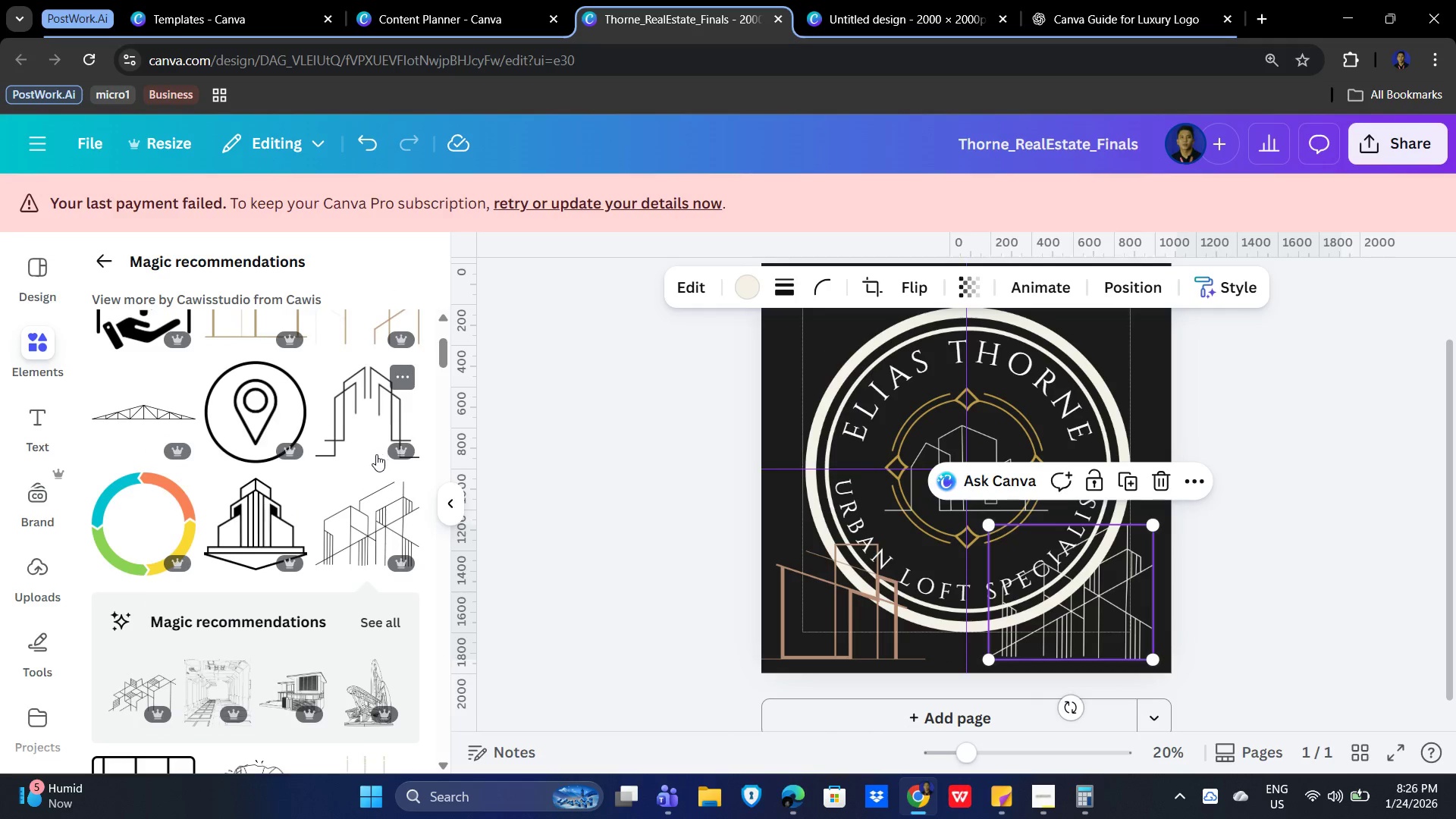 
scroll: coordinate [339, 438], scroll_direction: down, amount: 12.0
 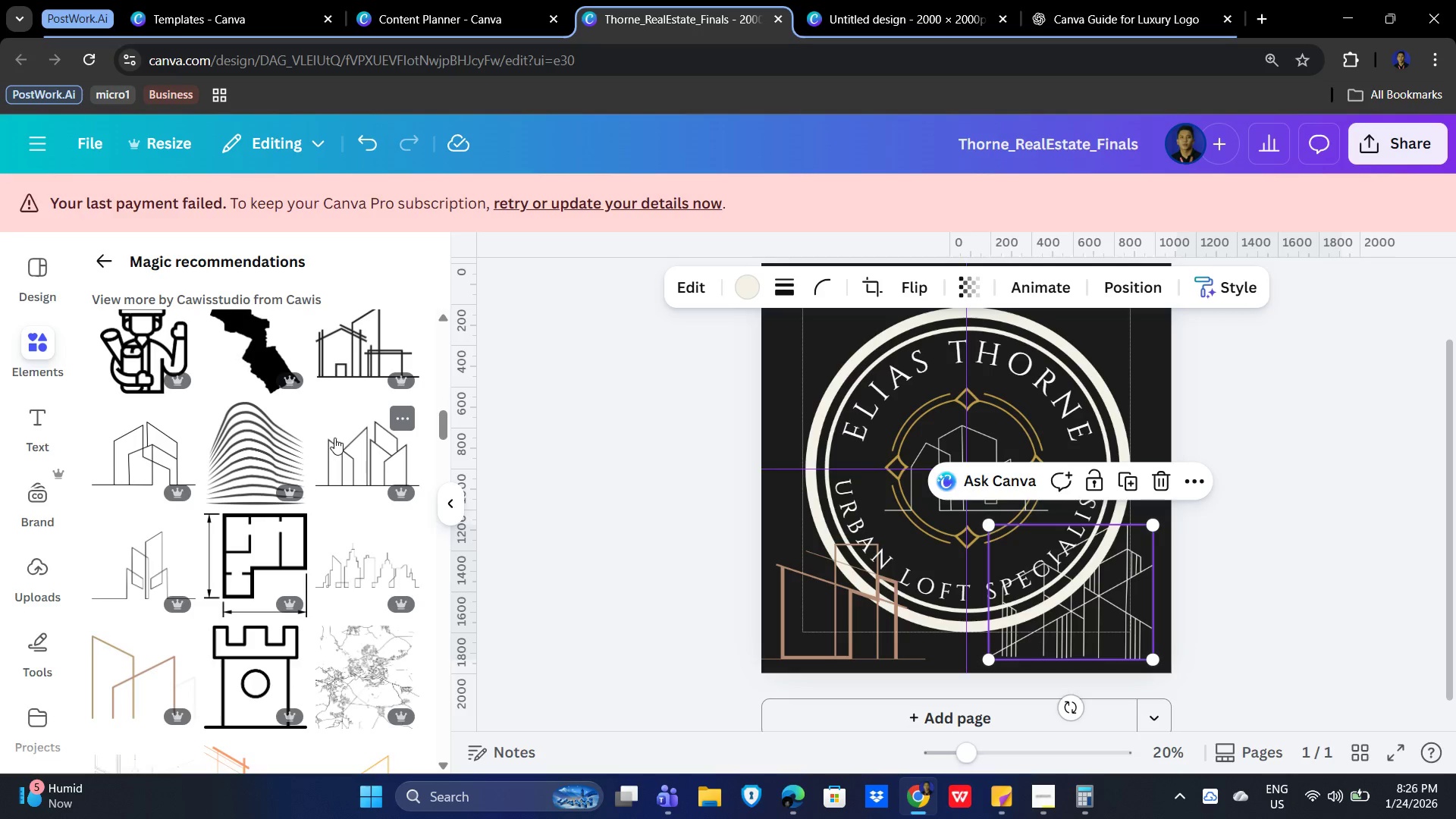 
scroll: coordinate [334, 438], scroll_direction: down, amount: 2.0
 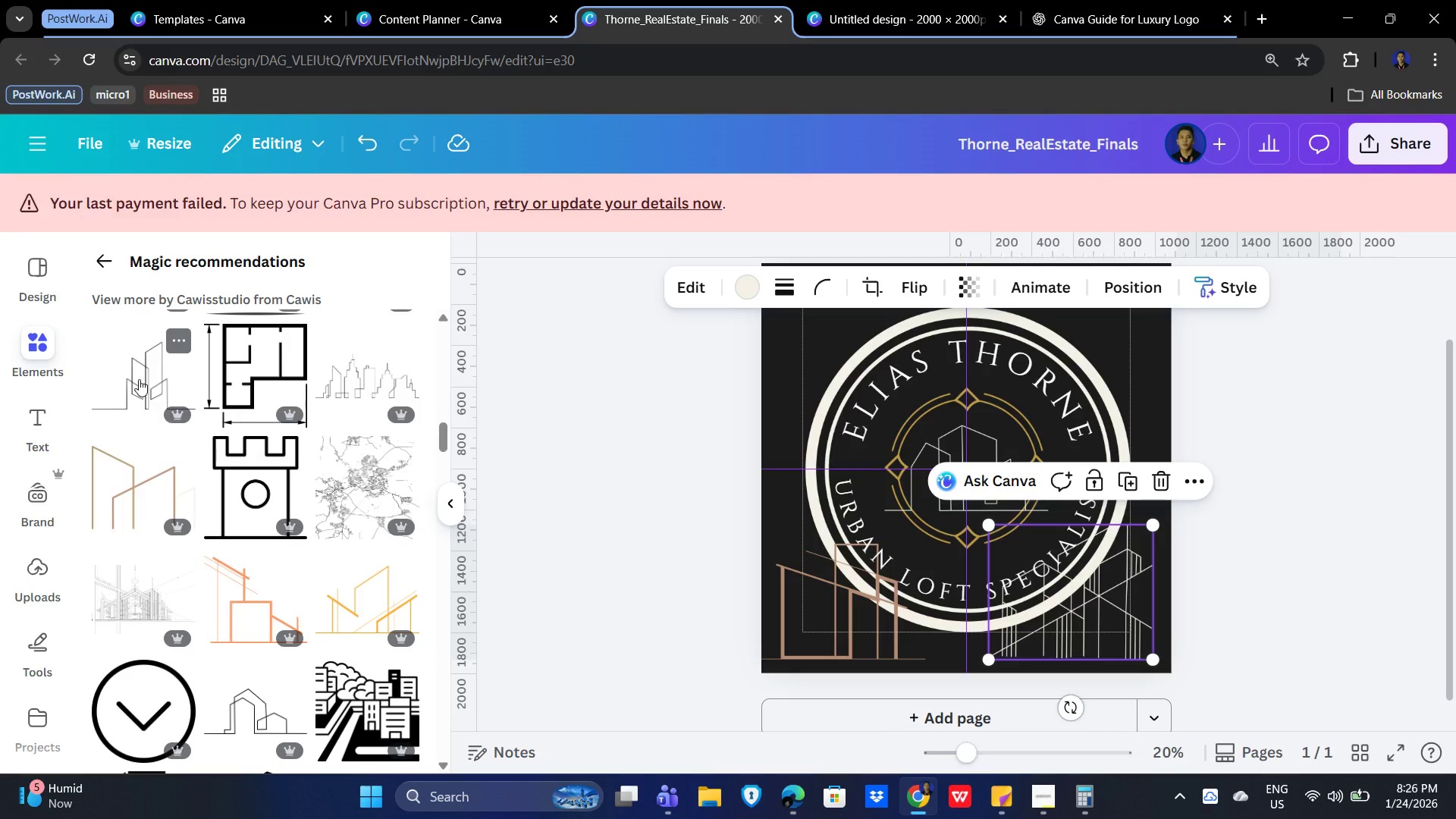 
left_click([139, 379])
 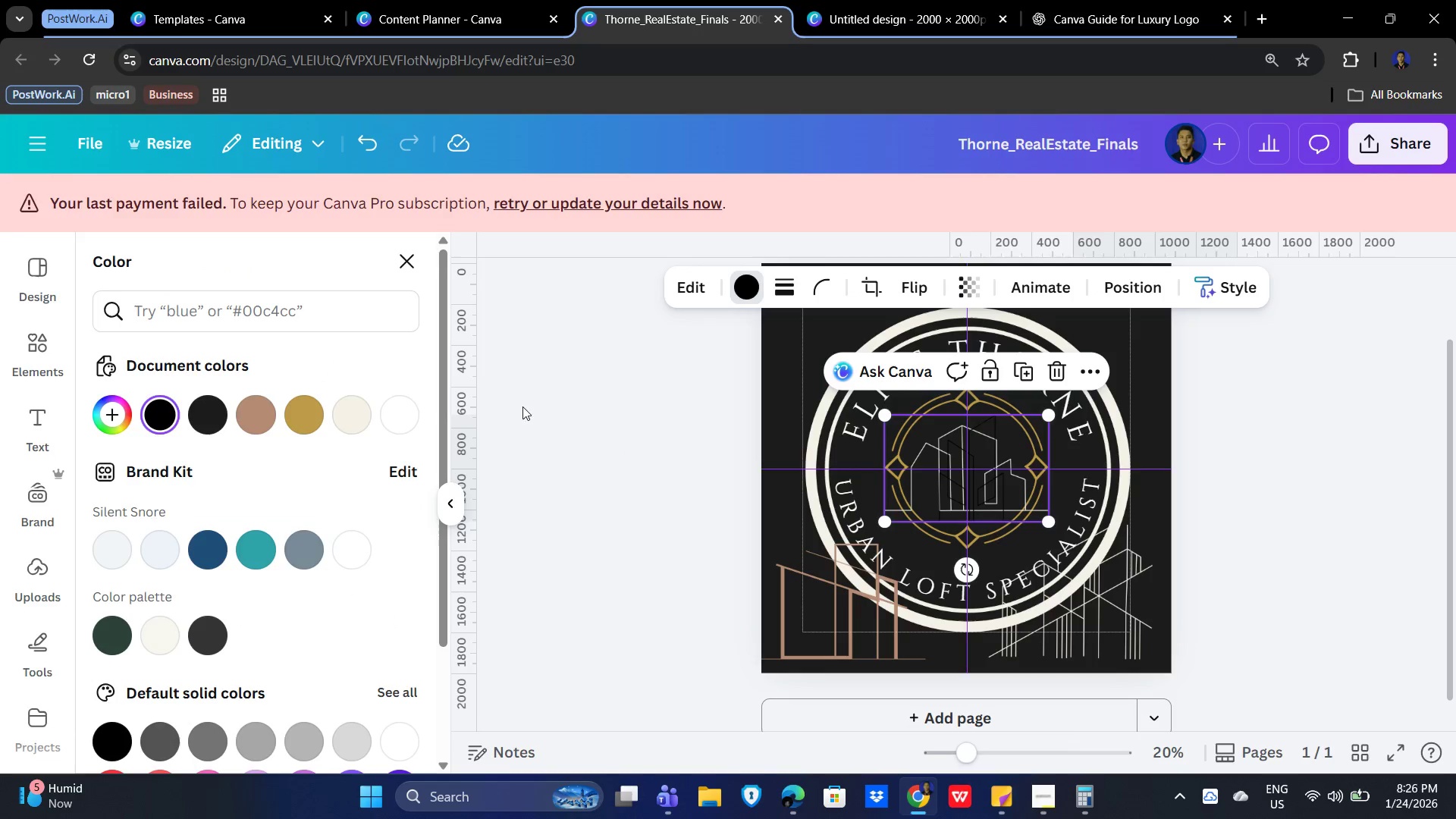 
wait(5.64)
 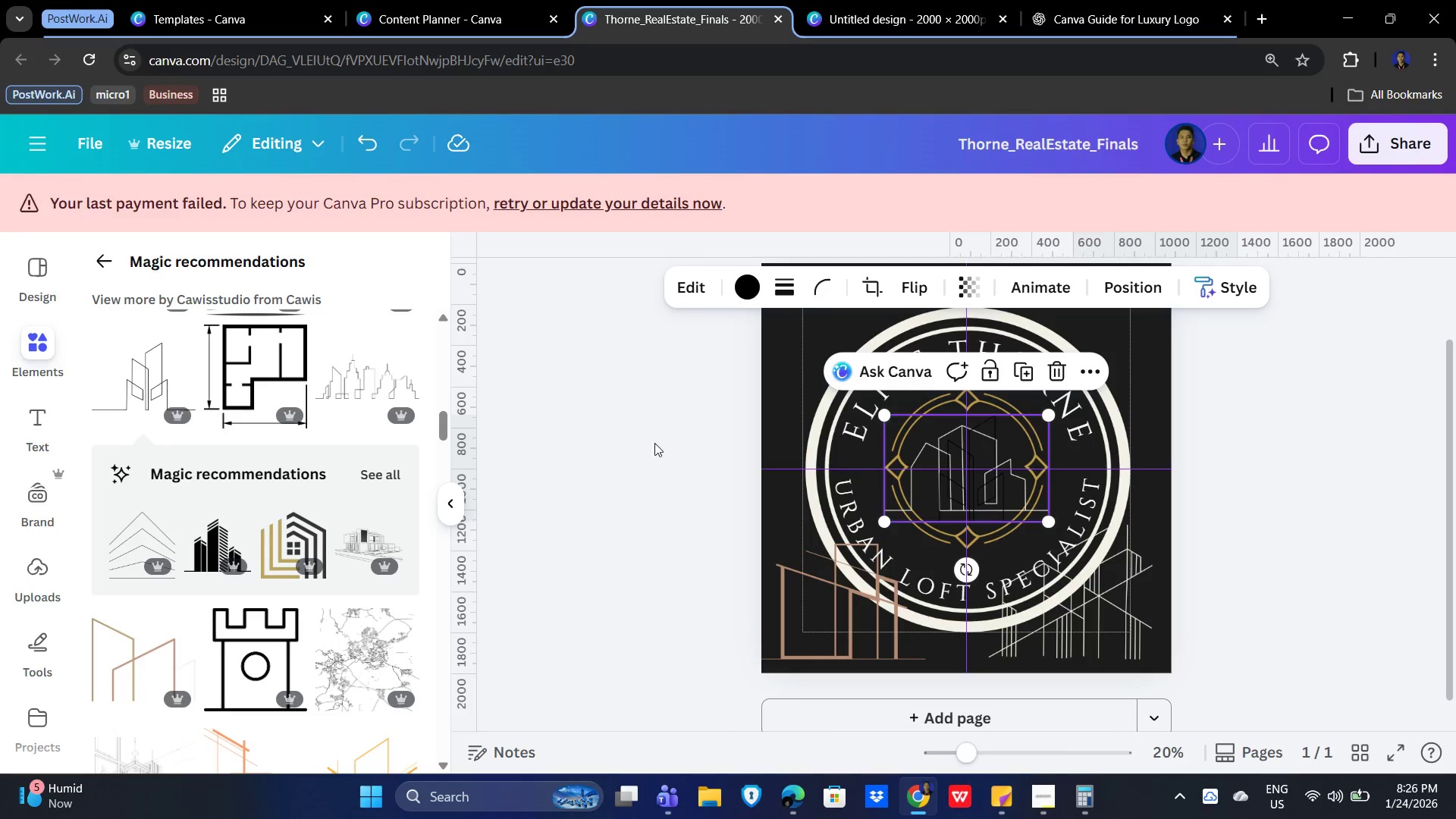 
double_click([345, 422])
 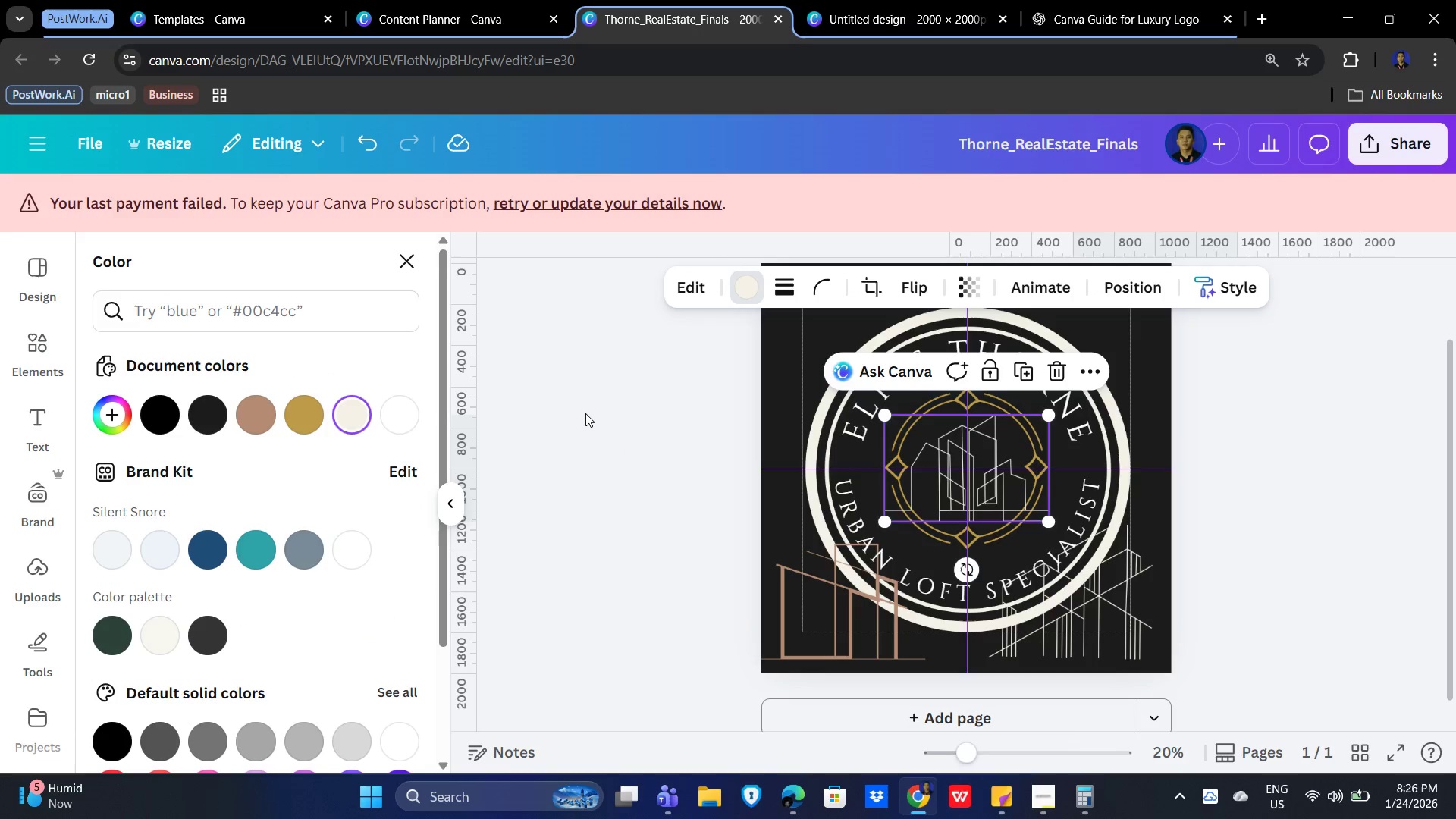 
left_click([585, 413])
 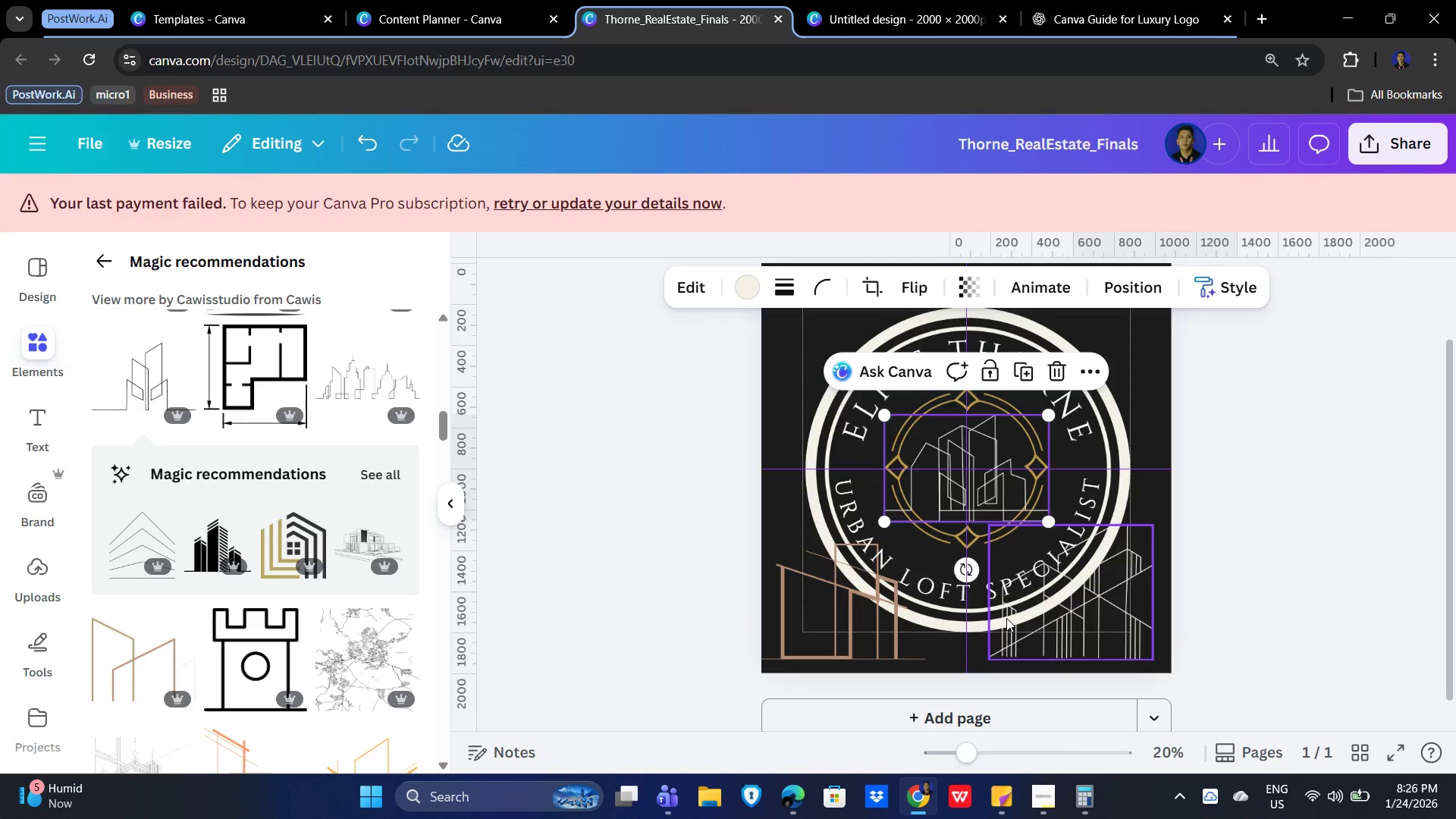 
wait(10.31)
 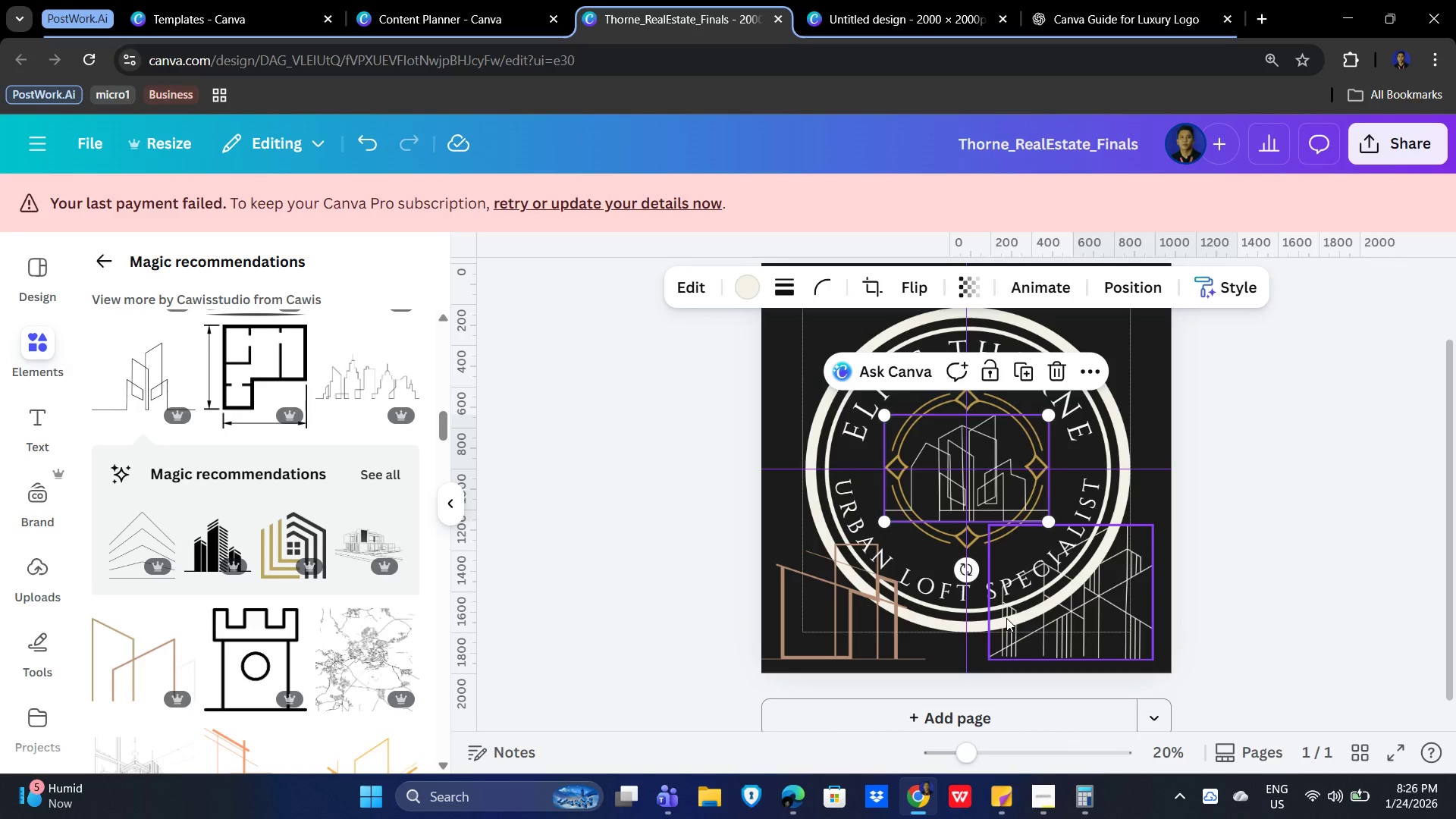 
left_click([787, 644])
 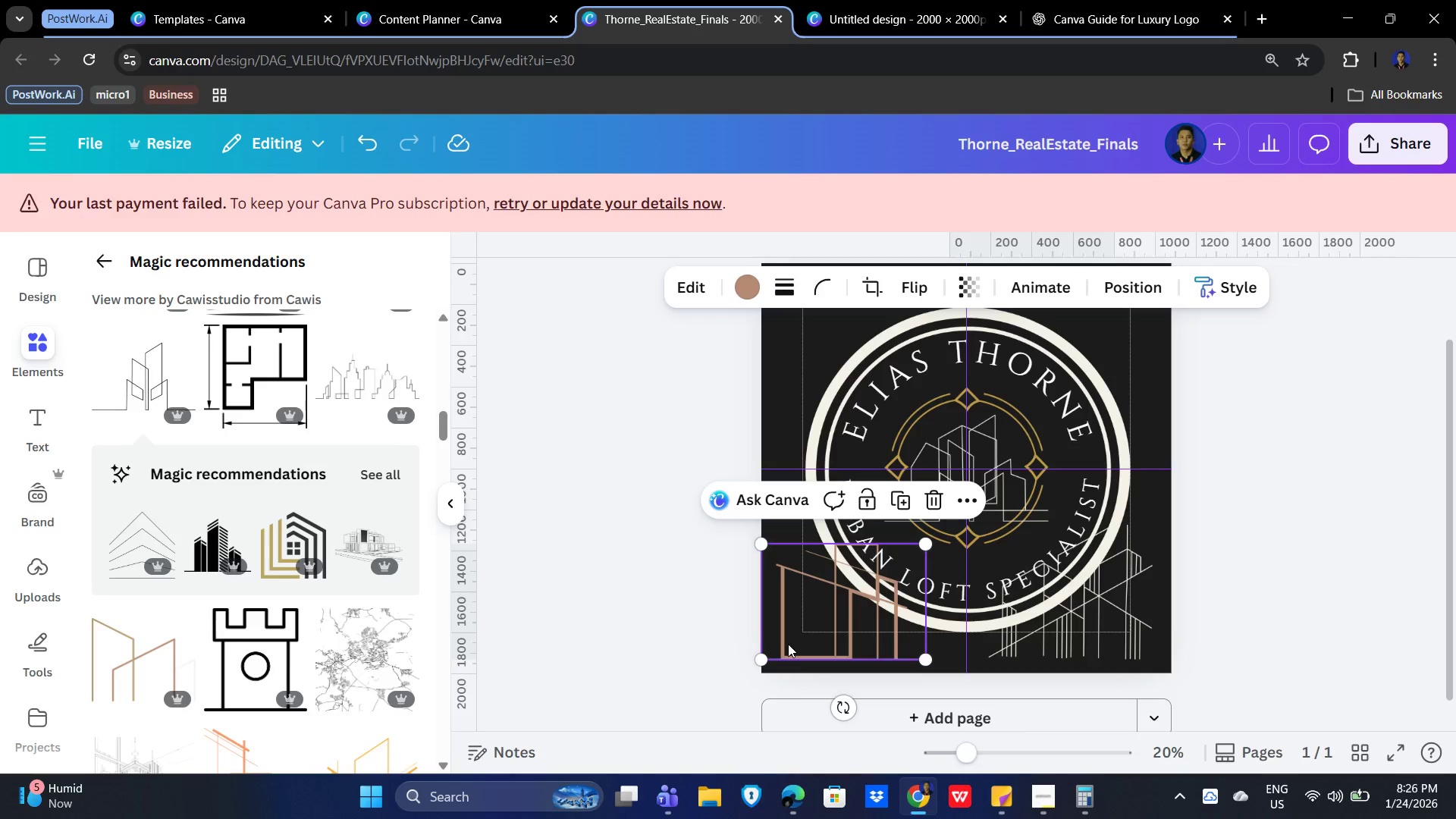 
key(Delete)
 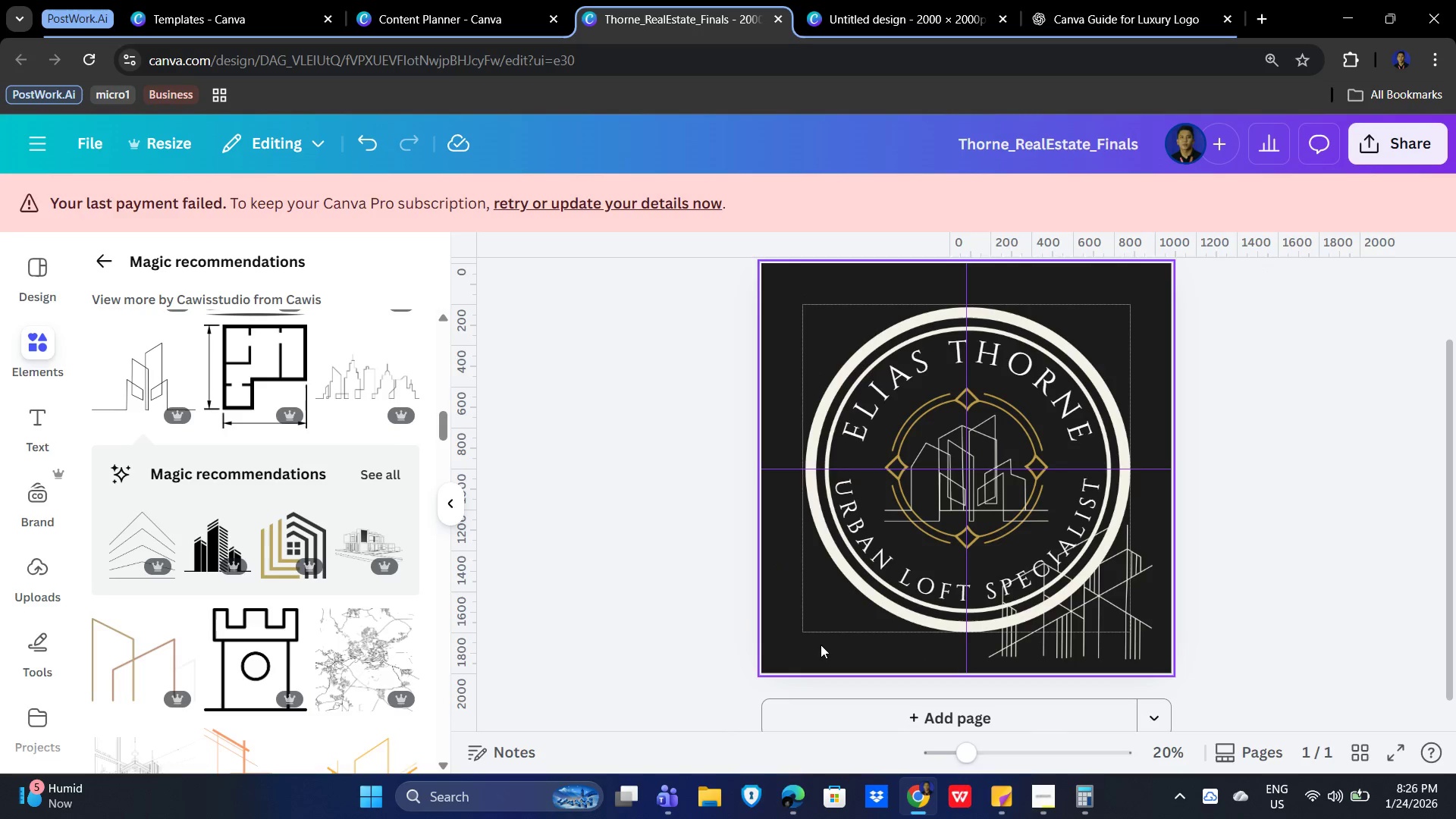 
left_click_drag(start_coordinate=[1116, 629], to_coordinate=[1124, 645])
 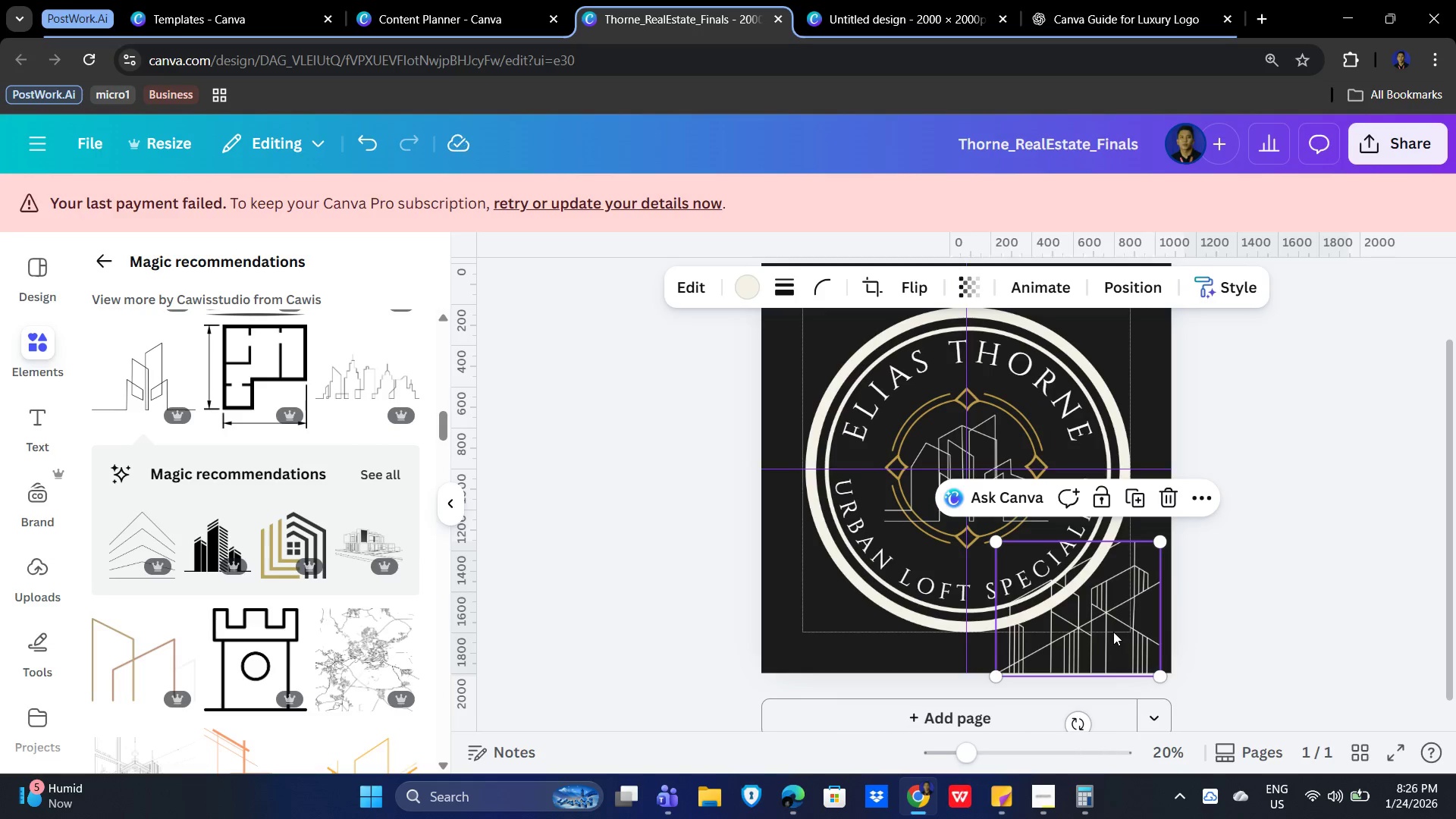 
left_click([1113, 632])
 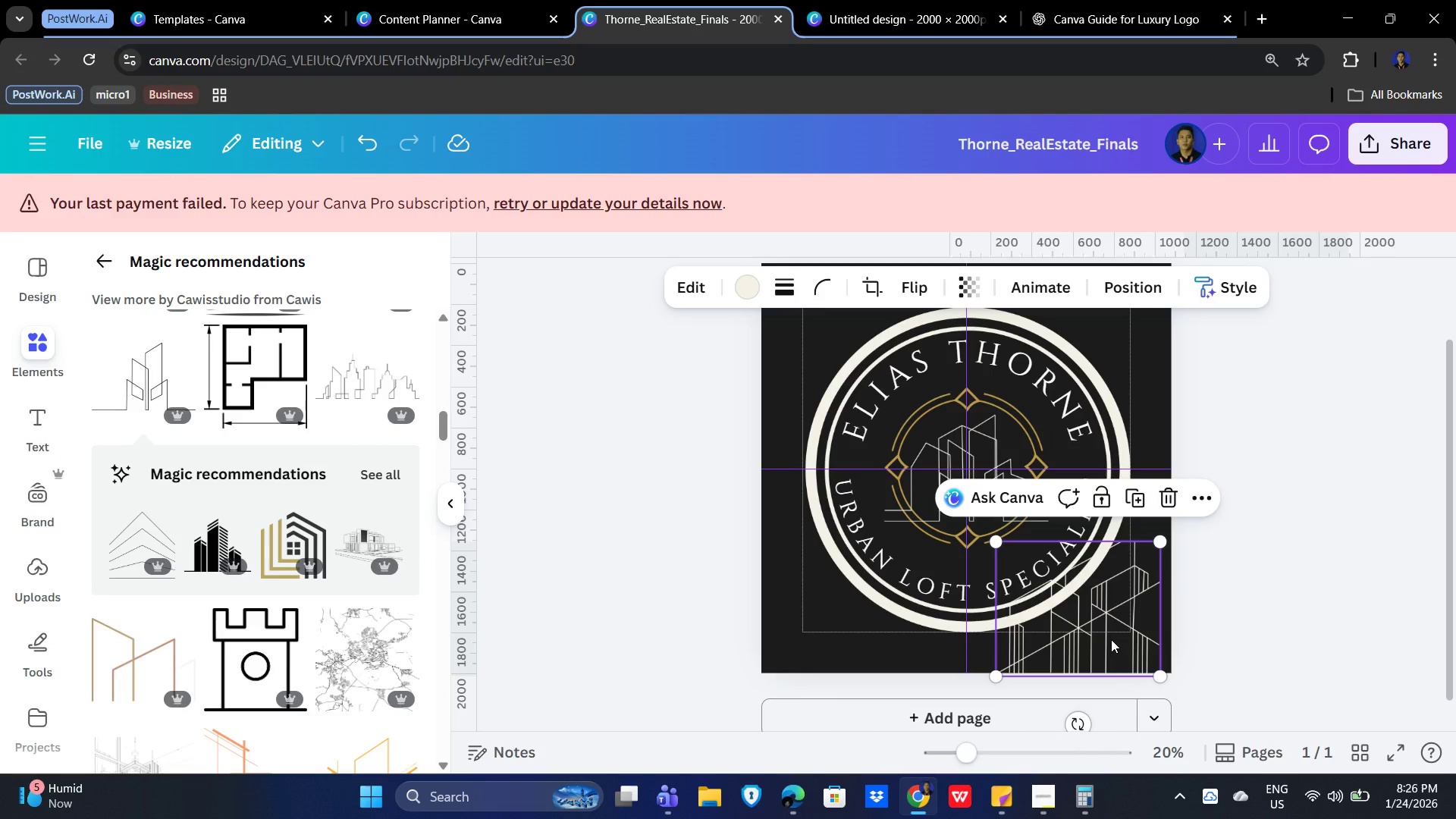 
hold_key(key=ControlLeft, duration=0.36)
 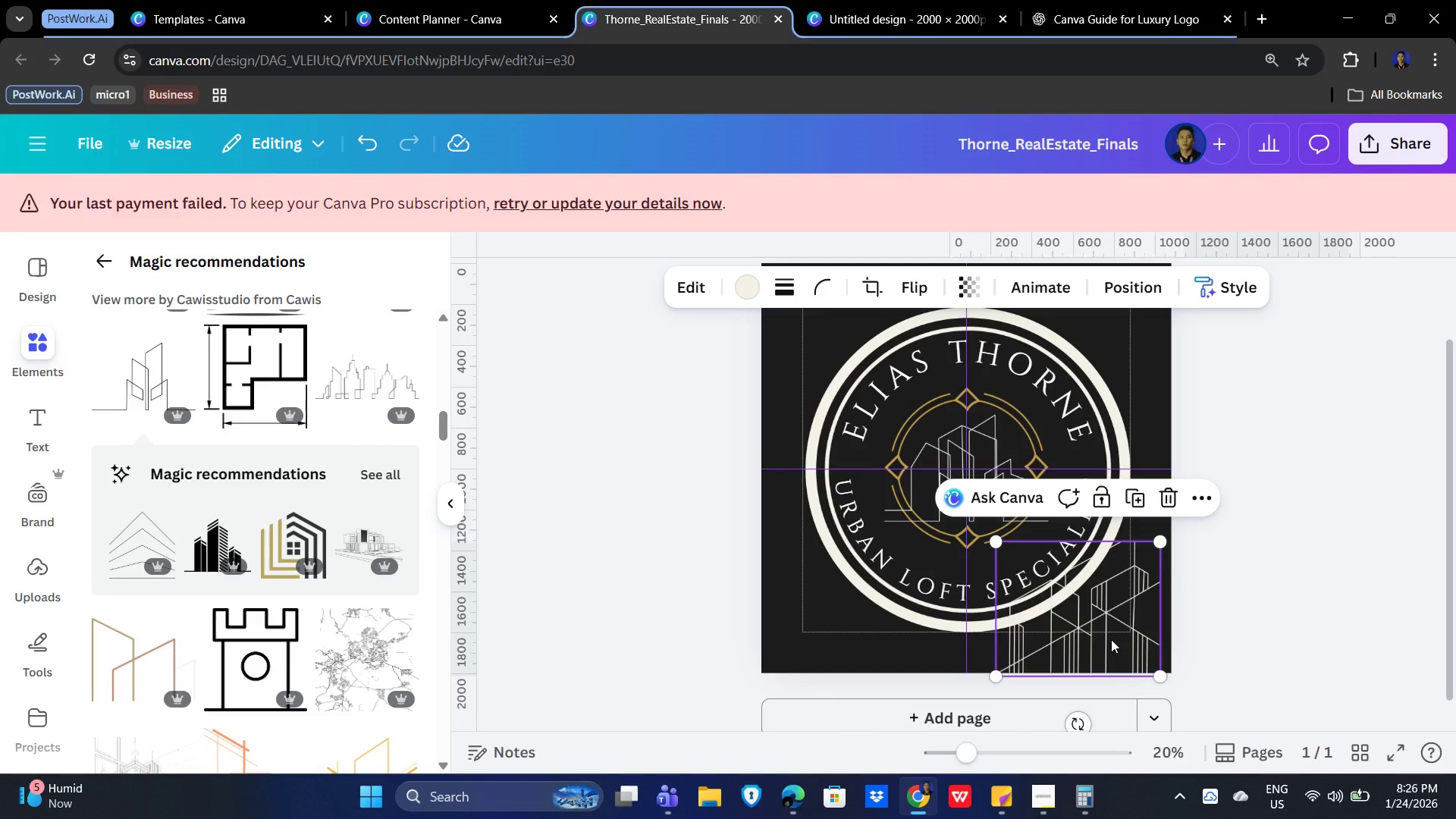 
key(Control+X)
 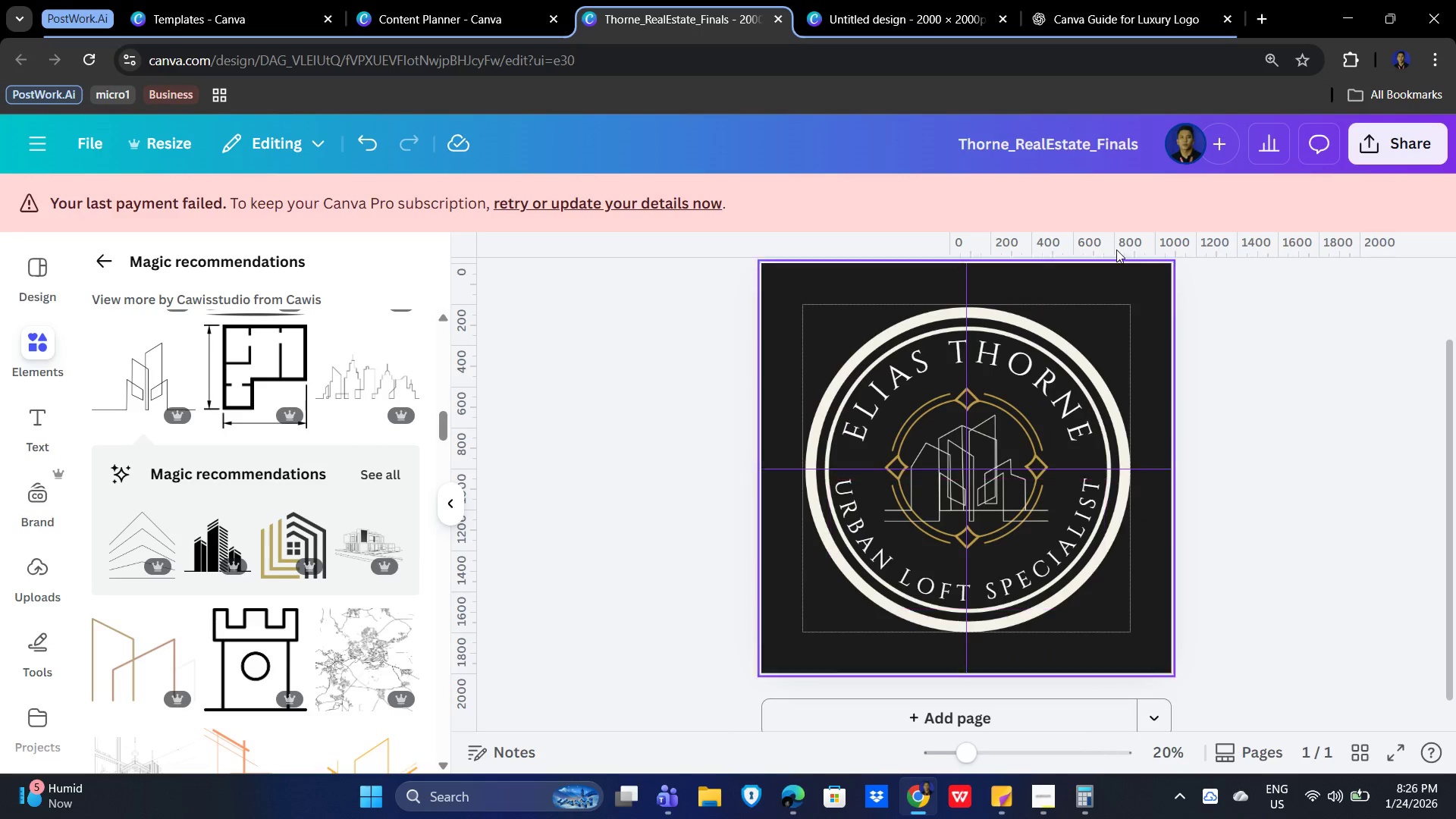 
scroll: coordinate [1086, 350], scroll_direction: up, amount: 3.0
 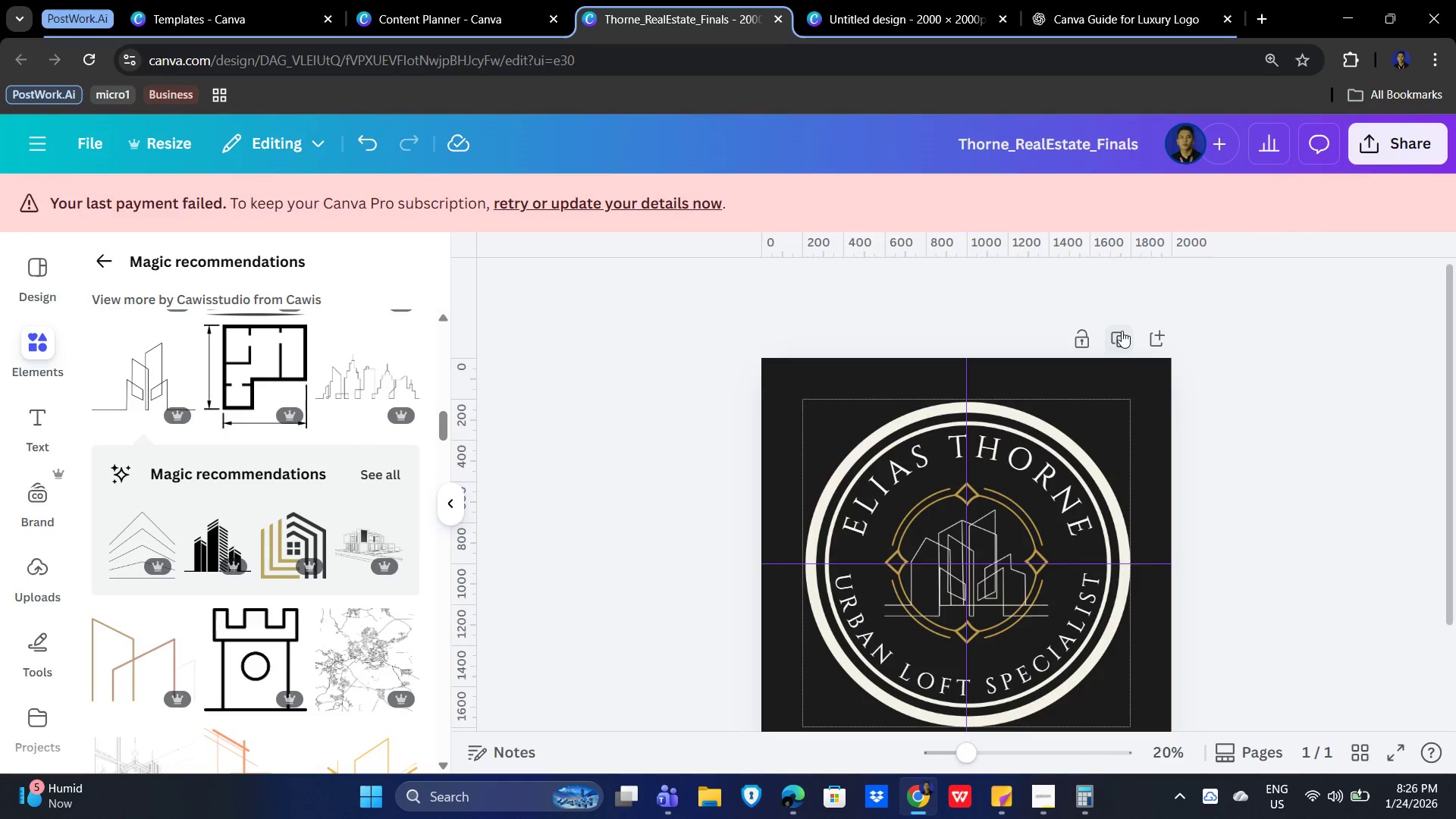 
left_click([1122, 331])
 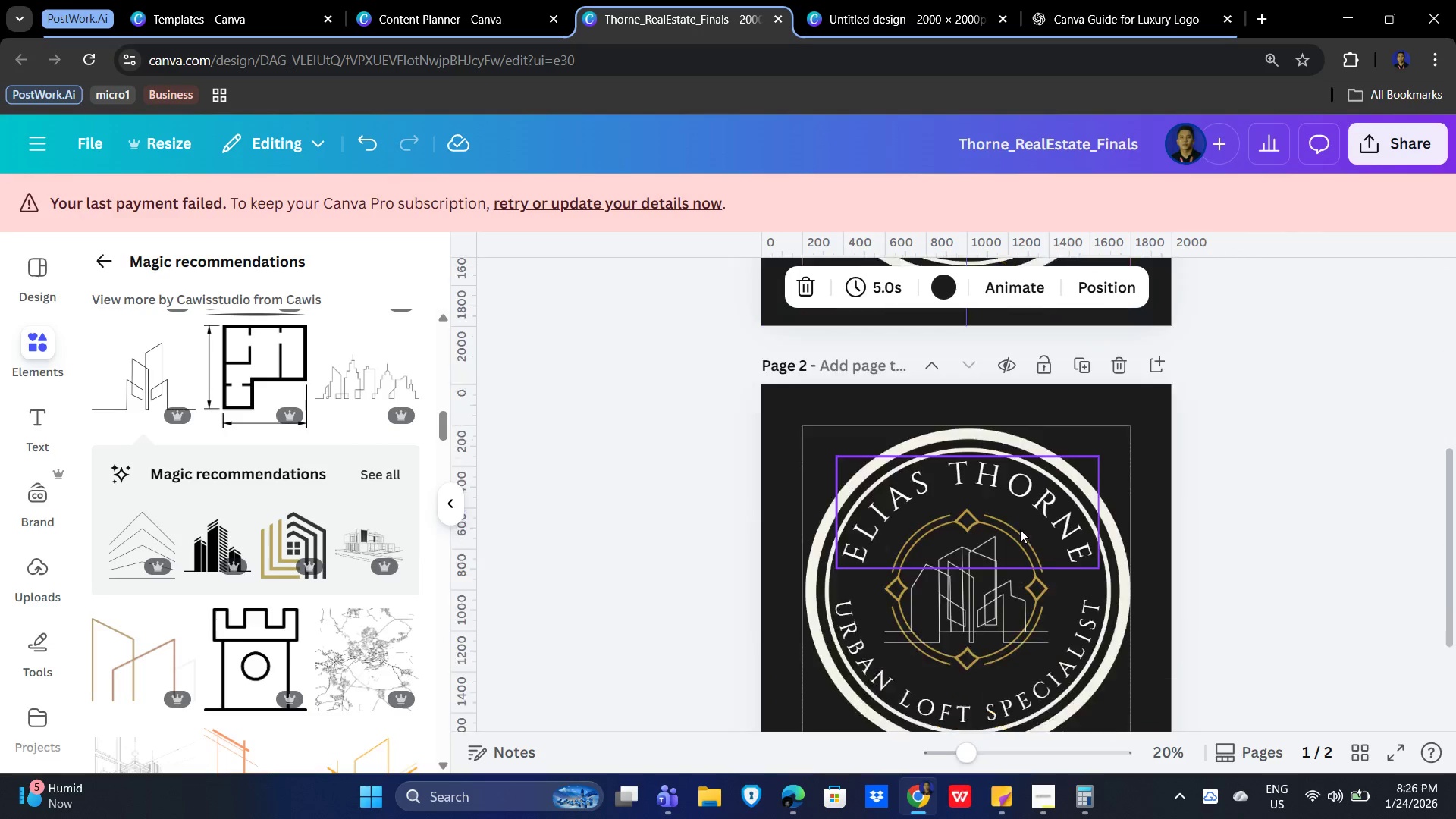 
scroll: coordinate [1022, 529], scroll_direction: down, amount: 3.0
 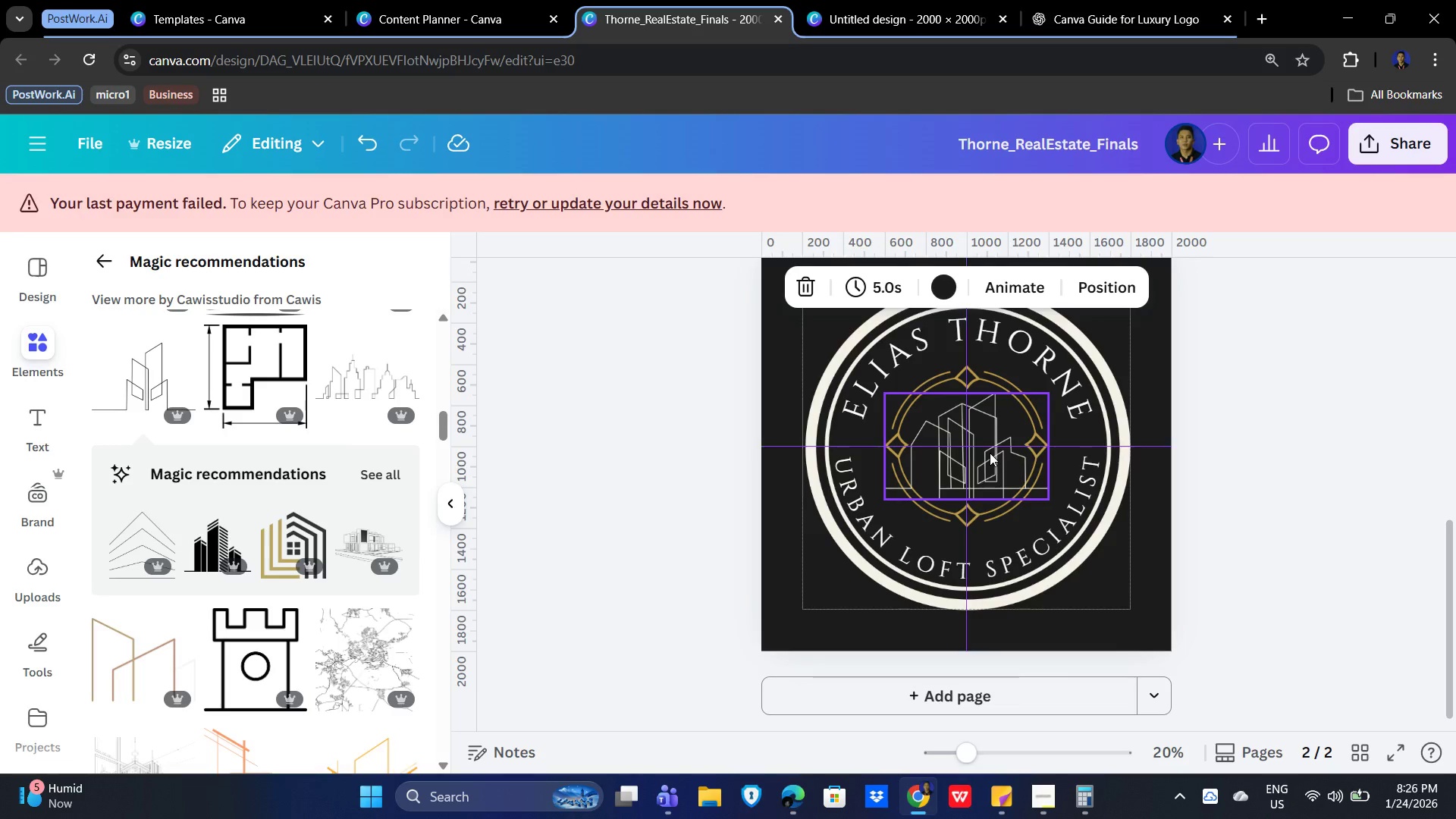 
left_click([990, 452])
 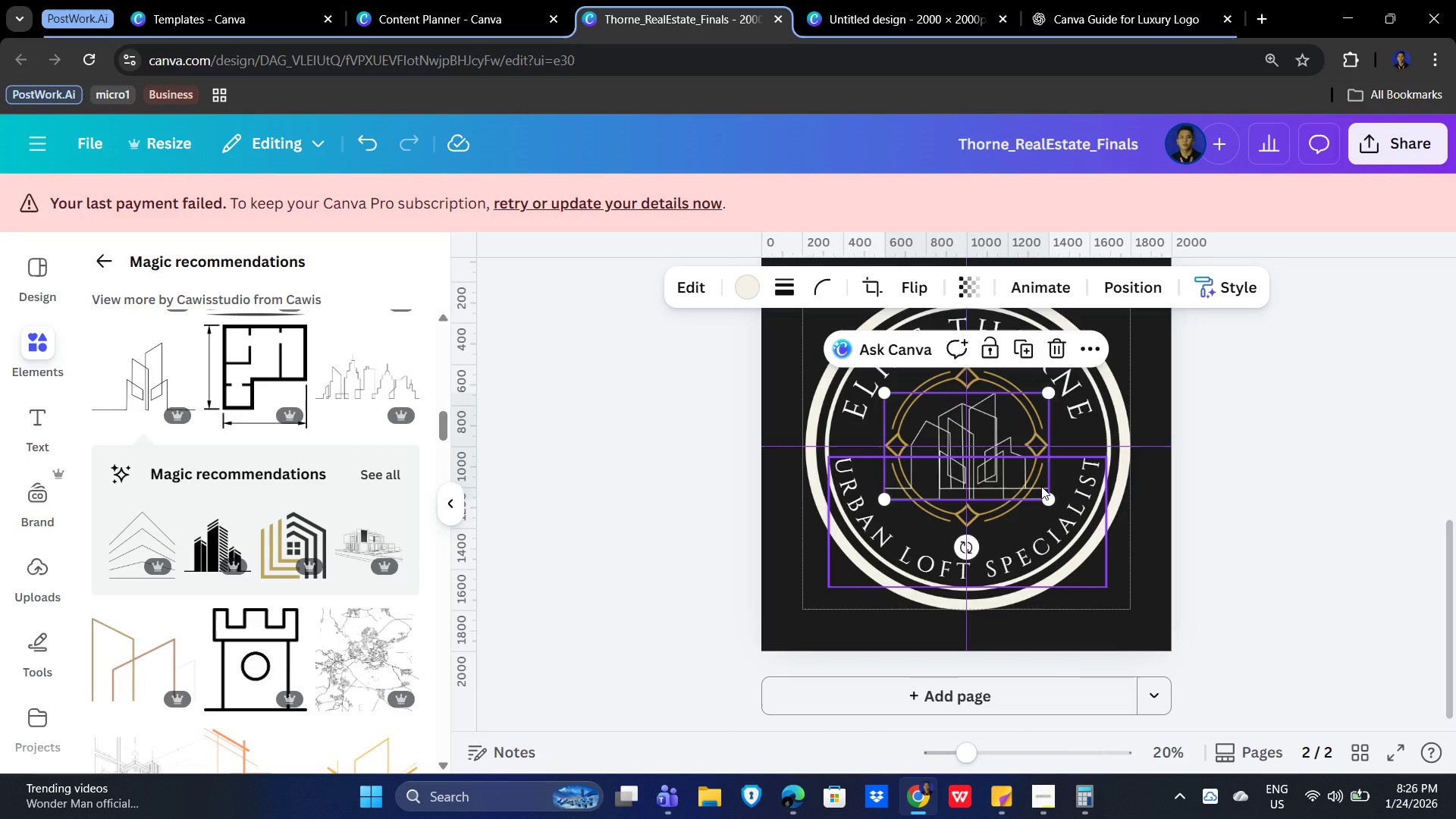 
key(Control+Delete)
 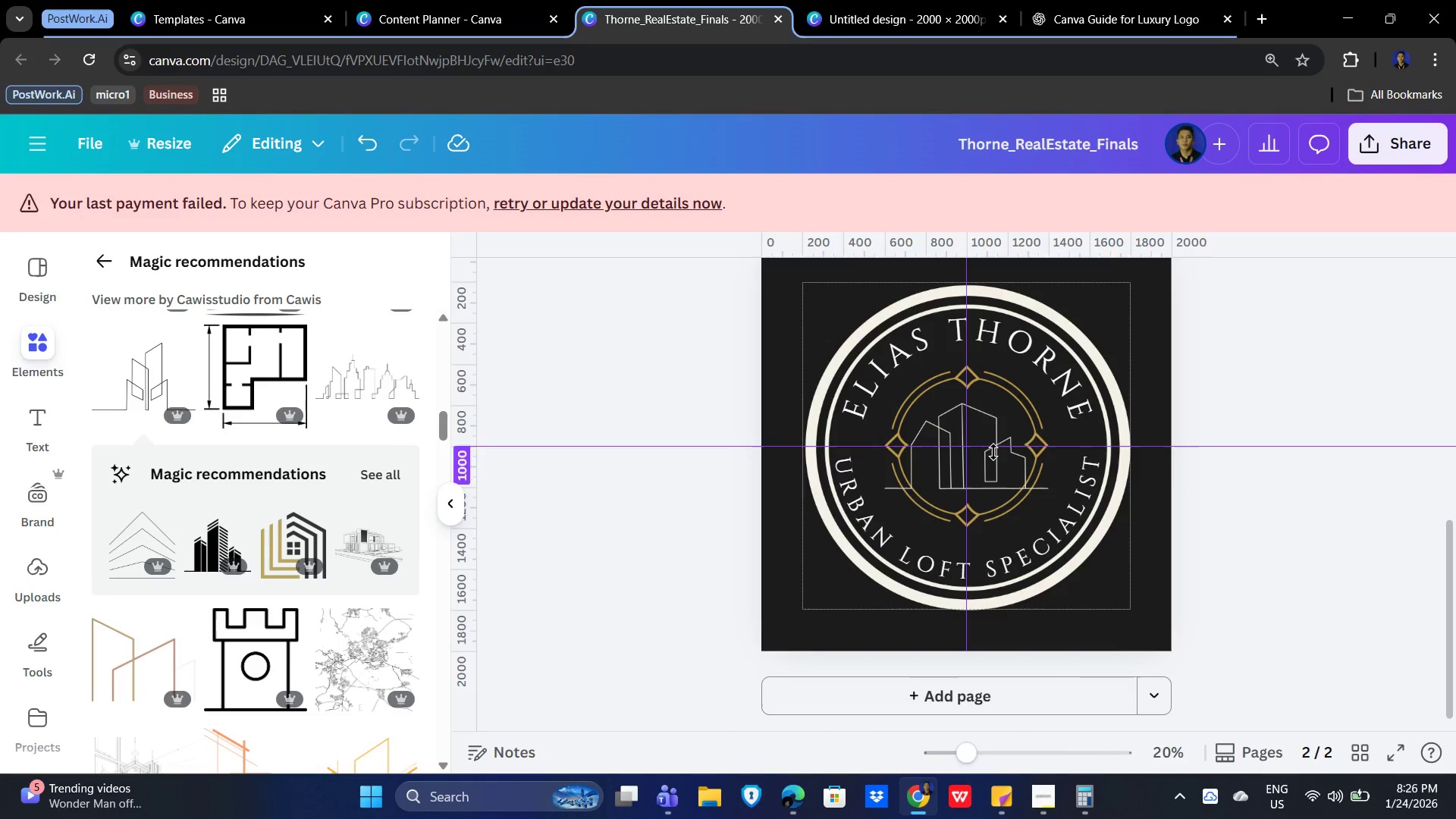 
scroll: coordinate [1115, 478], scroll_direction: up, amount: 4.0
 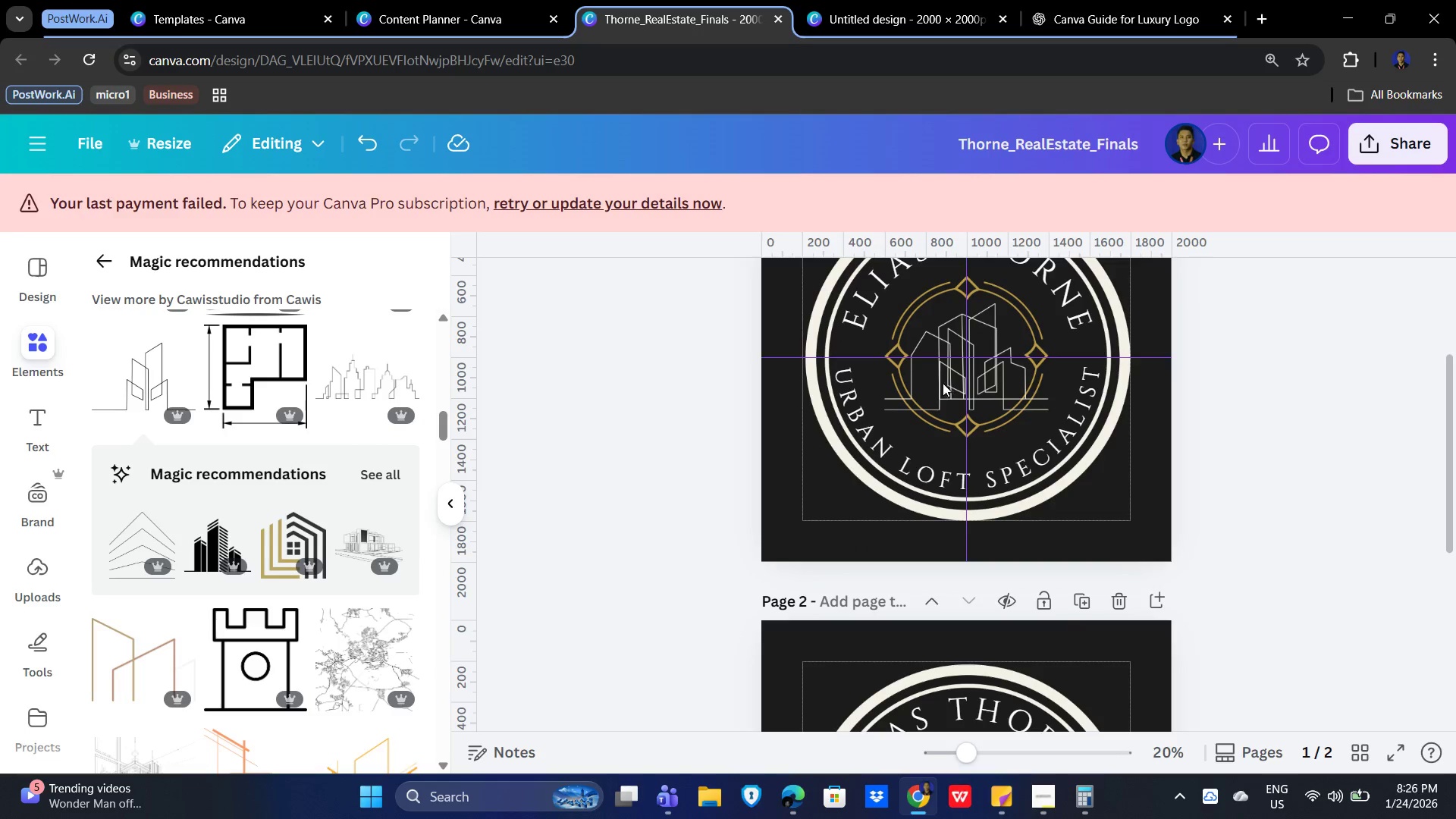 
left_click_drag(start_coordinate=[938, 383], to_coordinate=[913, 428])
 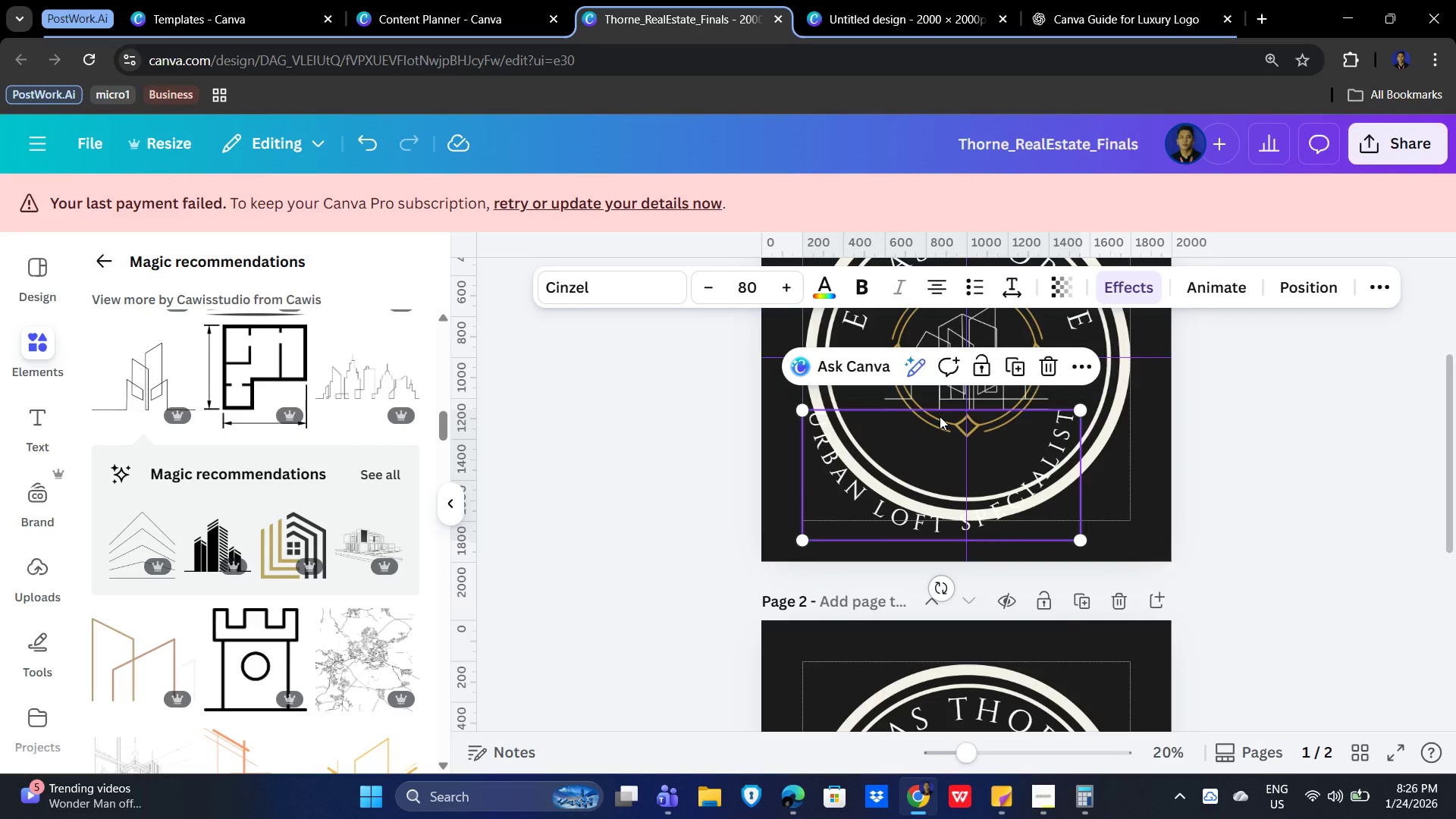 
key(Control+Z)
 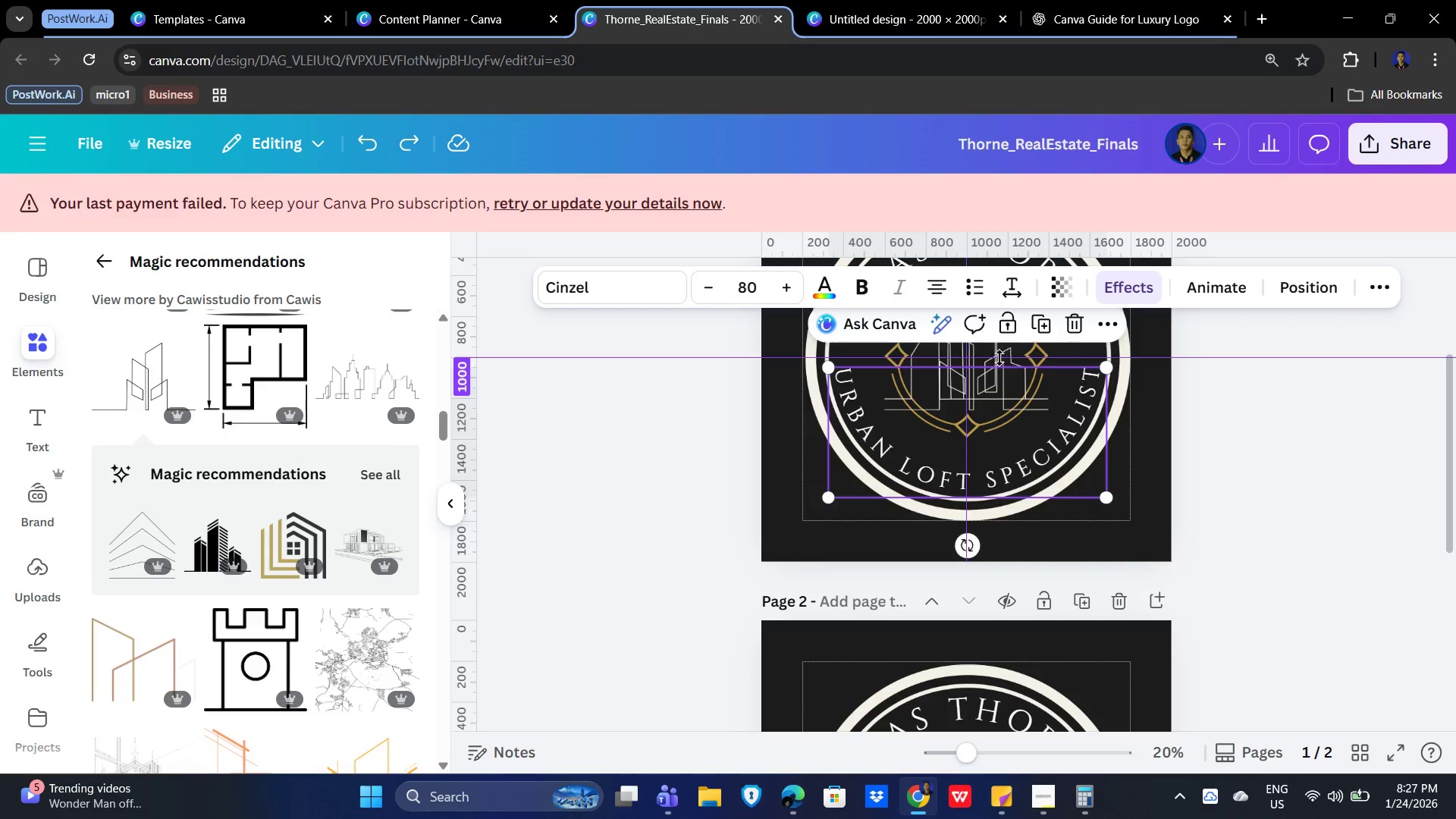 
left_click([990, 365])
 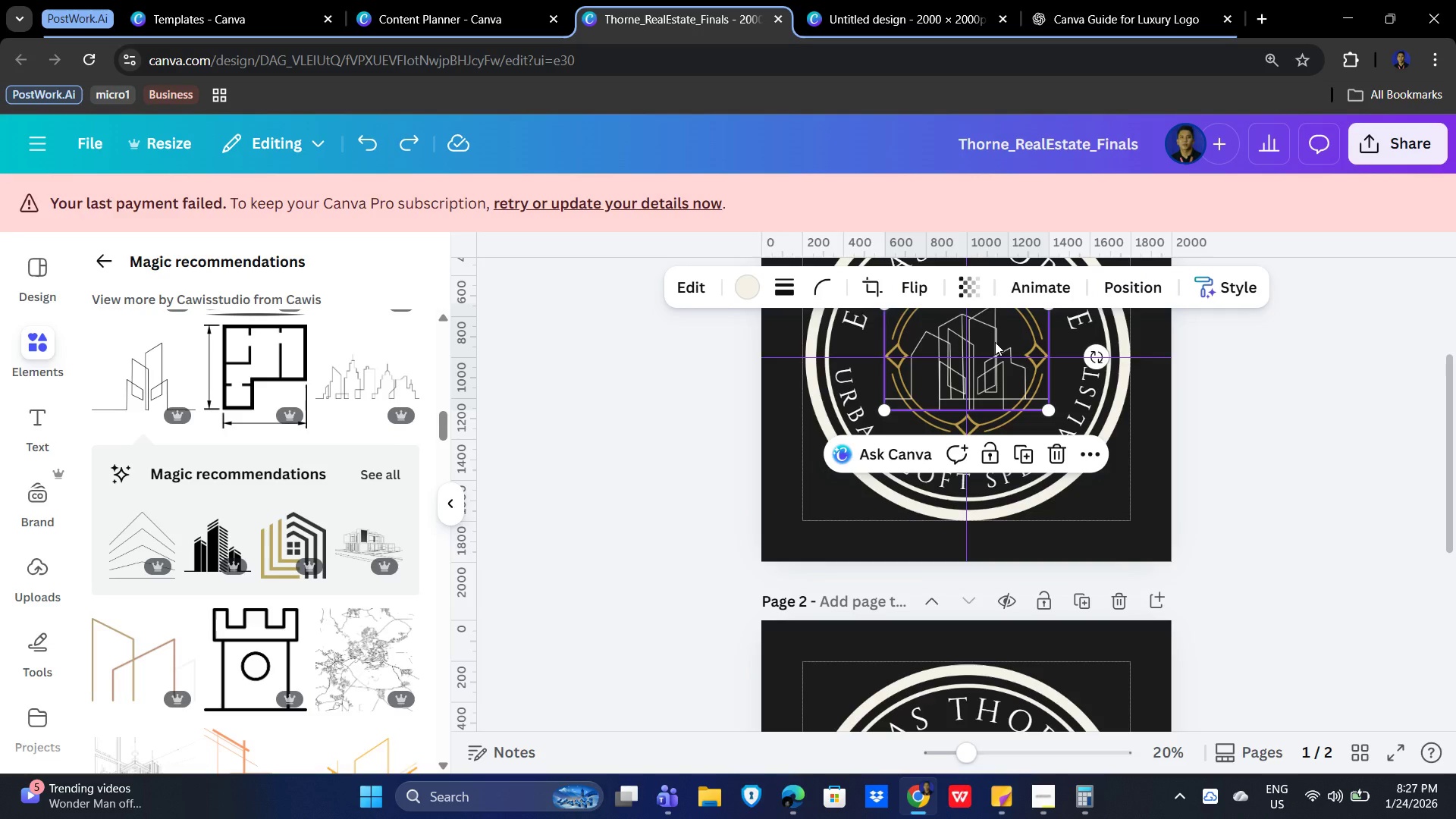 
left_click_drag(start_coordinate=[995, 342], to_coordinate=[828, 485])
 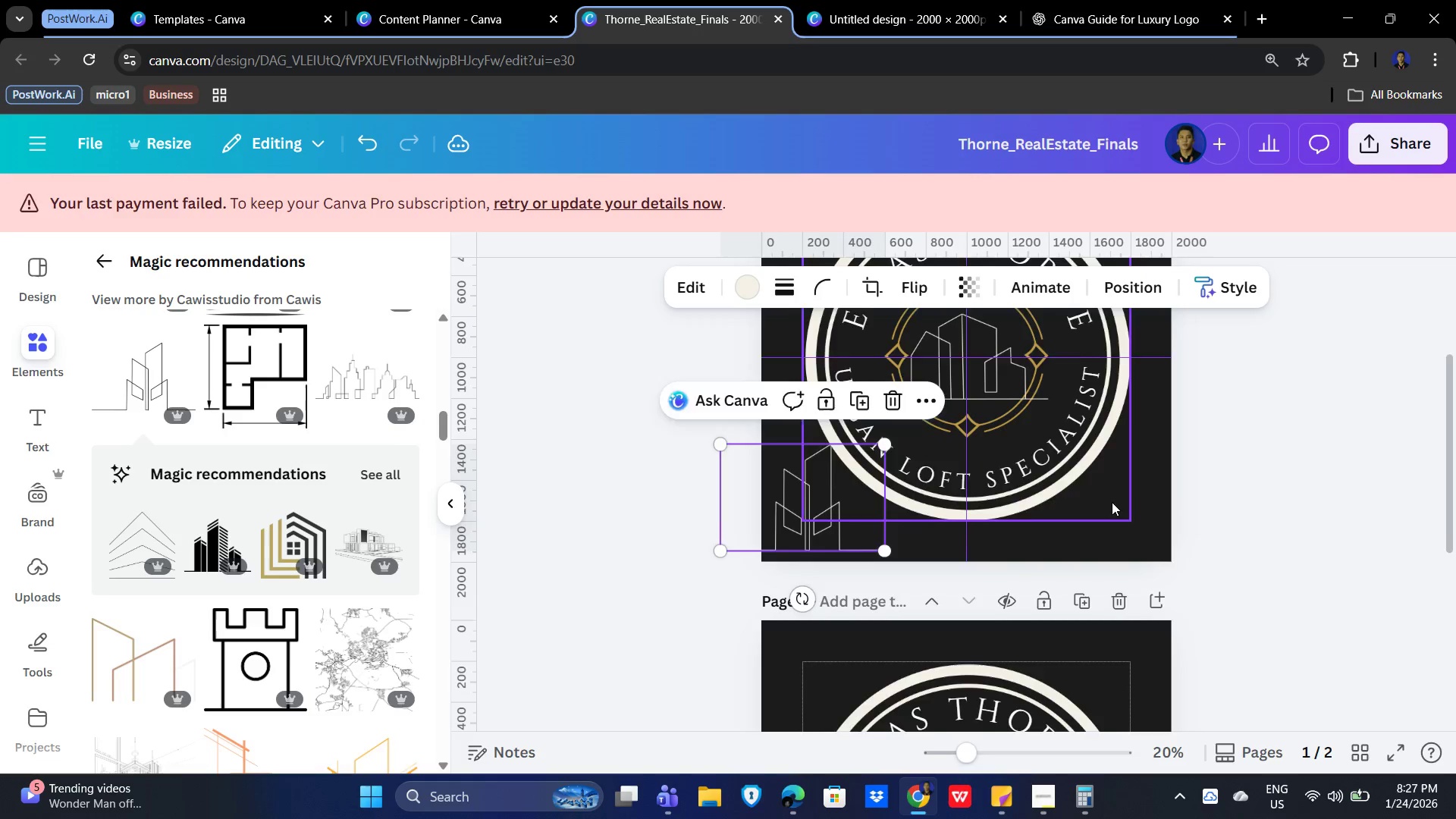 
scroll: coordinate [1112, 502], scroll_direction: up, amount: 2.0
 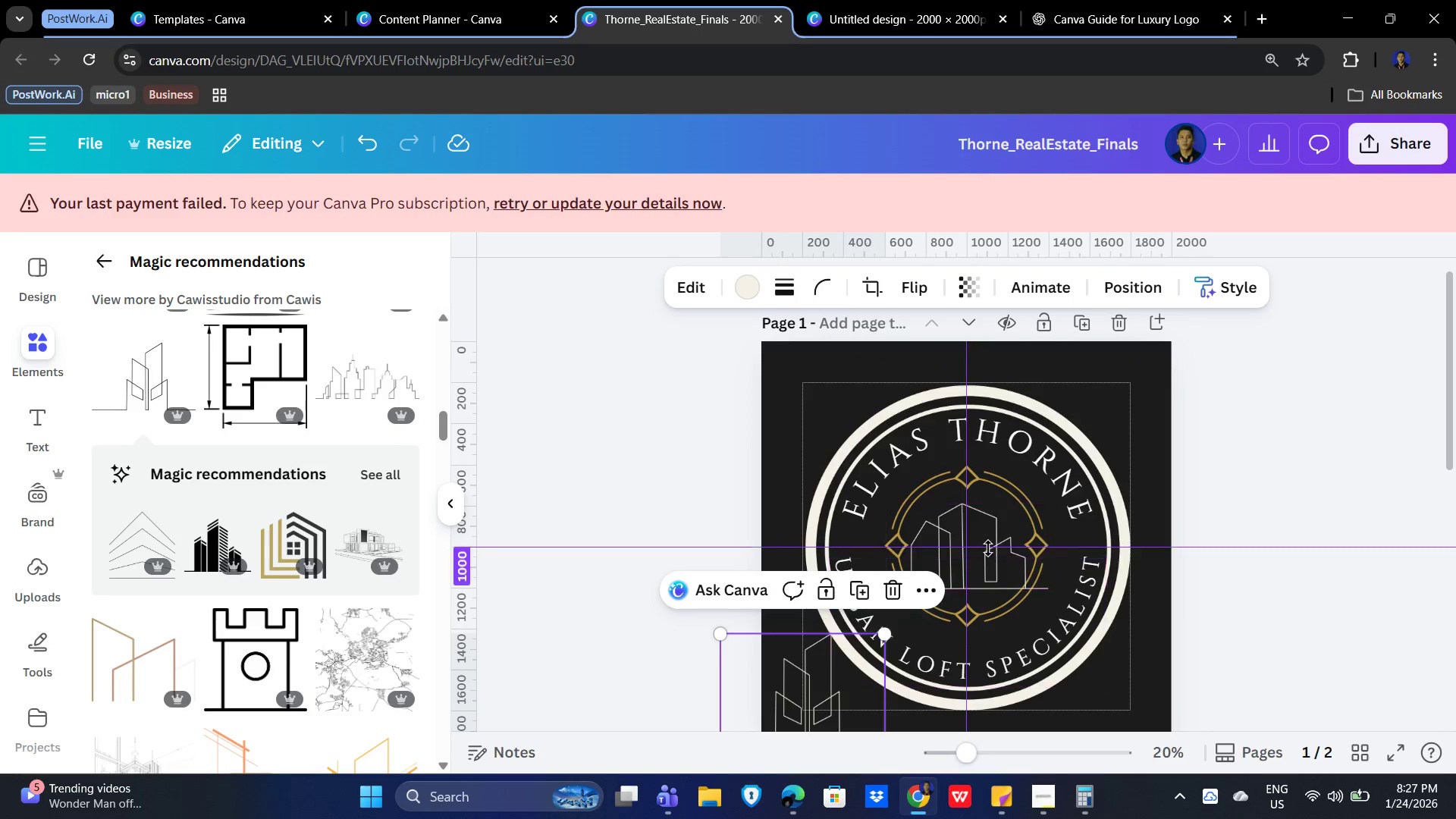 
scroll: coordinate [979, 535], scroll_direction: down, amount: 4.0
 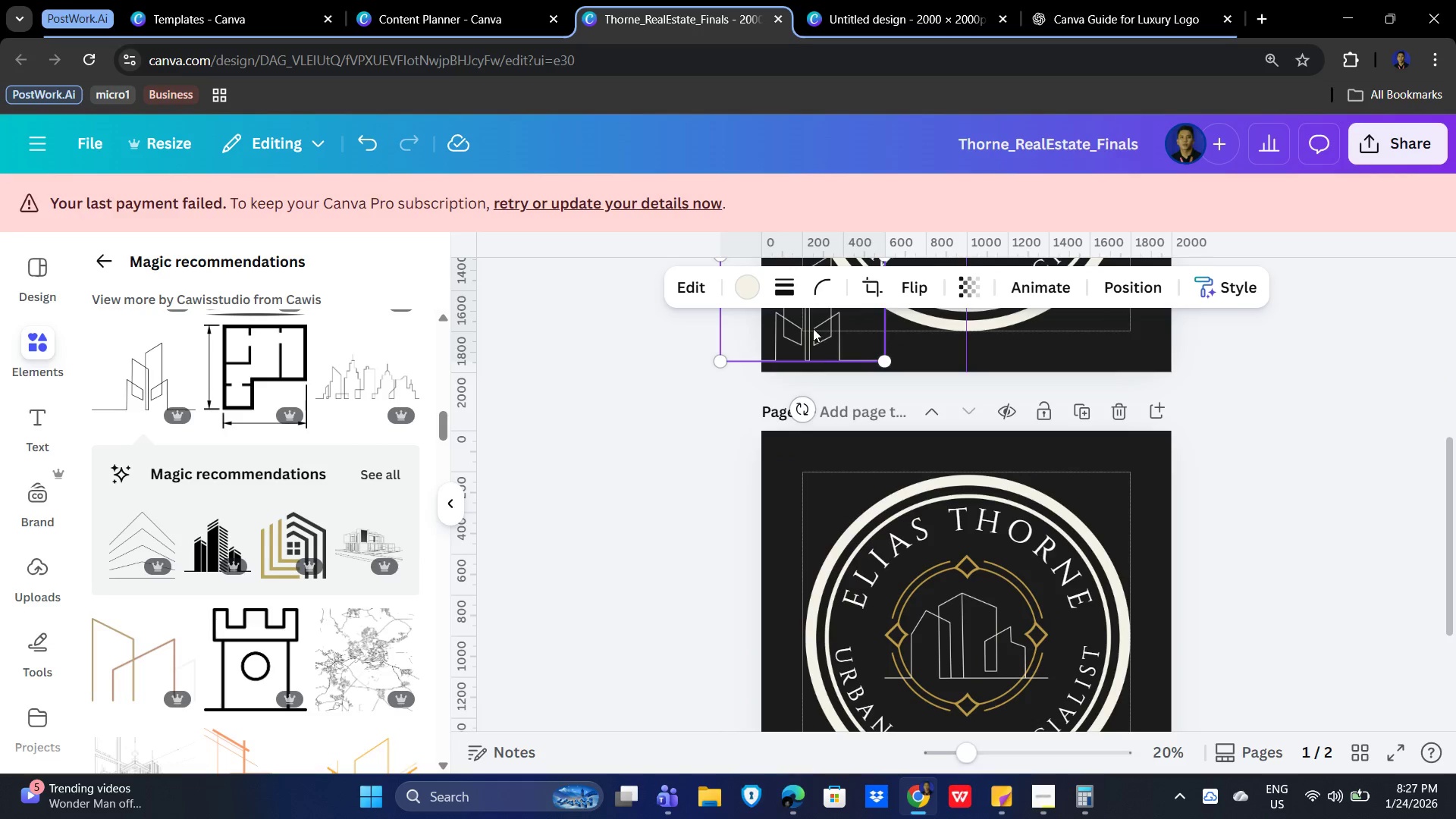 
left_click_drag(start_coordinate=[813, 328], to_coordinate=[833, 604])
 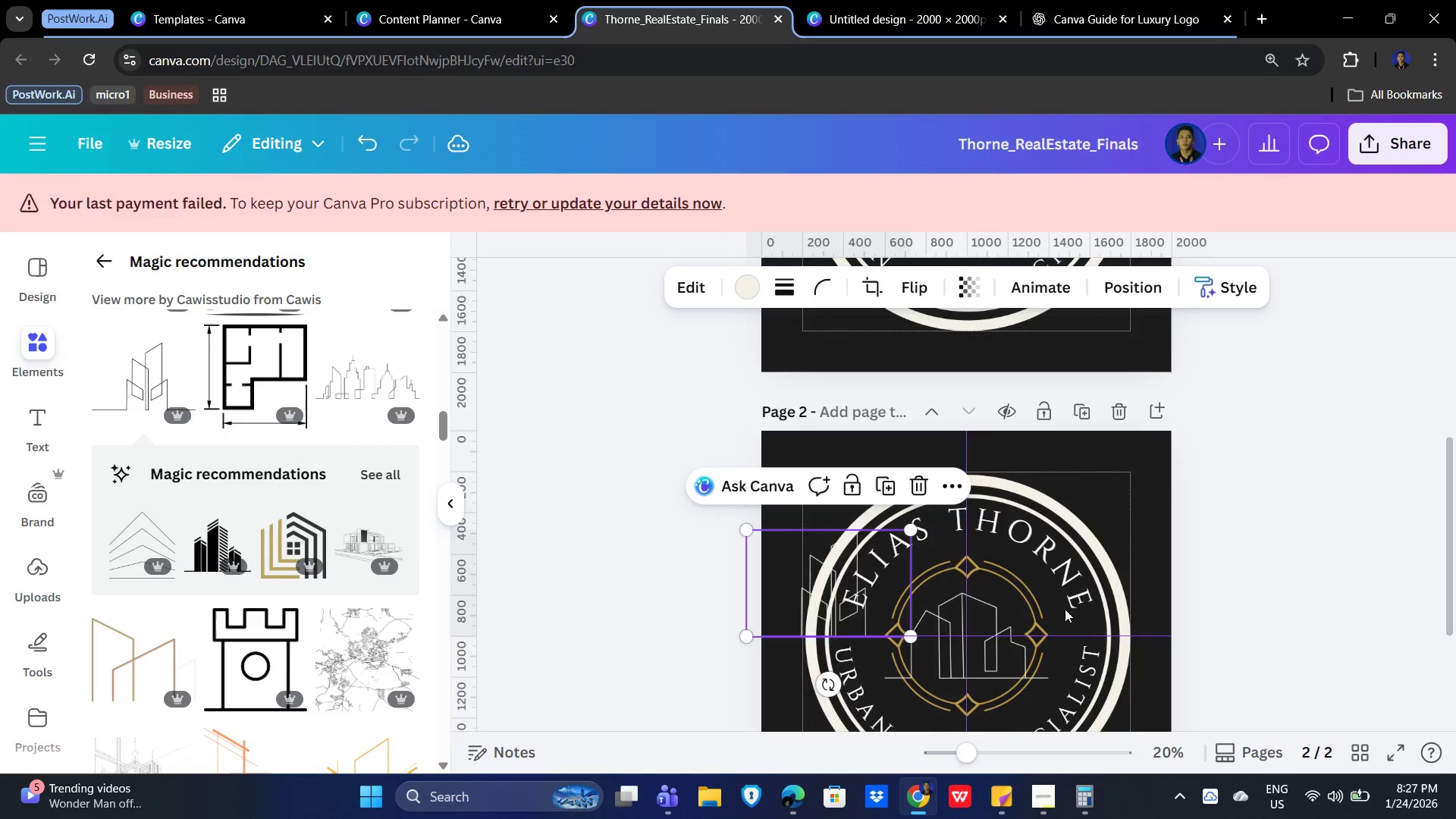 
scroll: coordinate [1115, 597], scroll_direction: down, amount: 2.0
 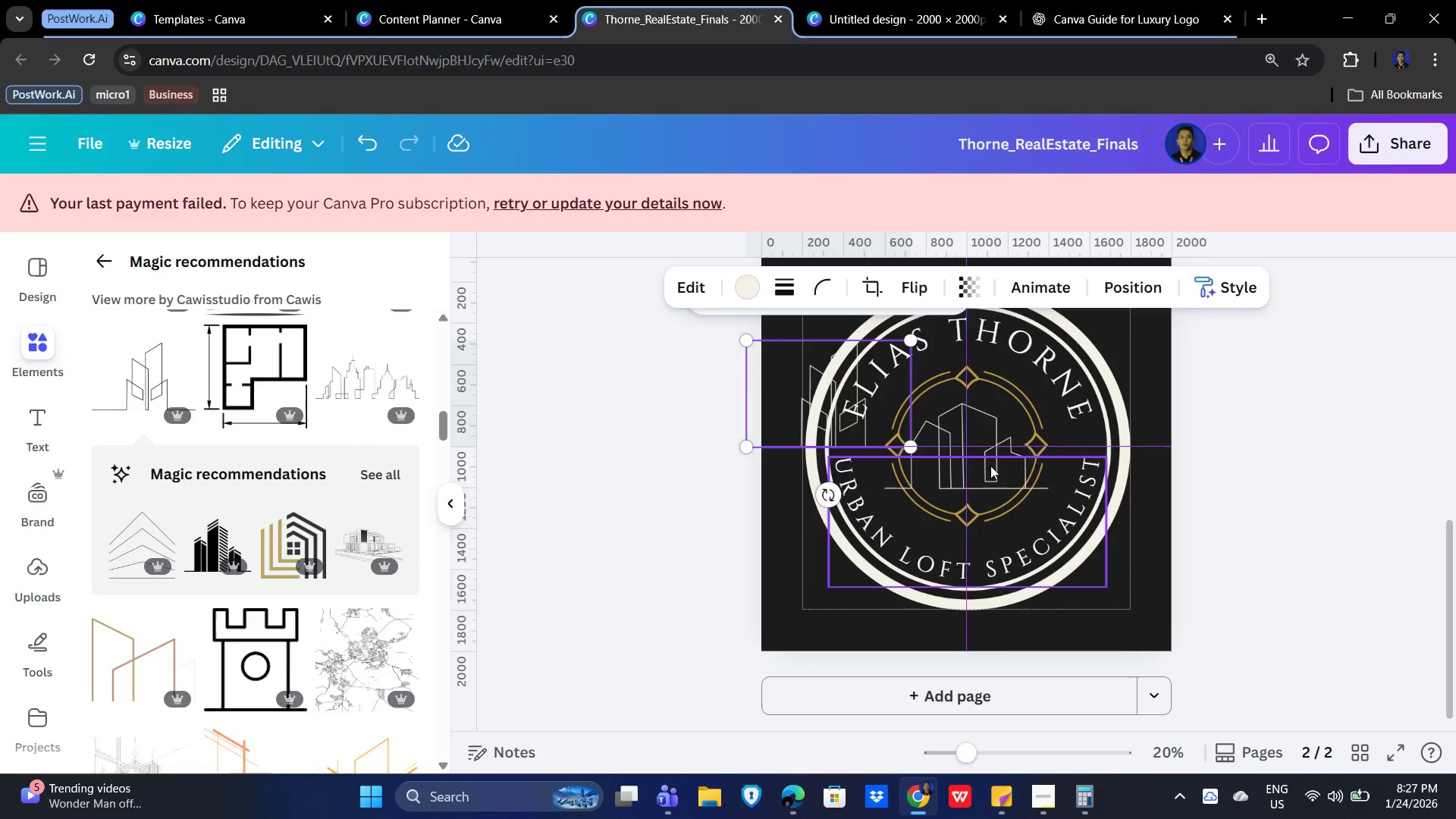 
left_click([979, 463])
 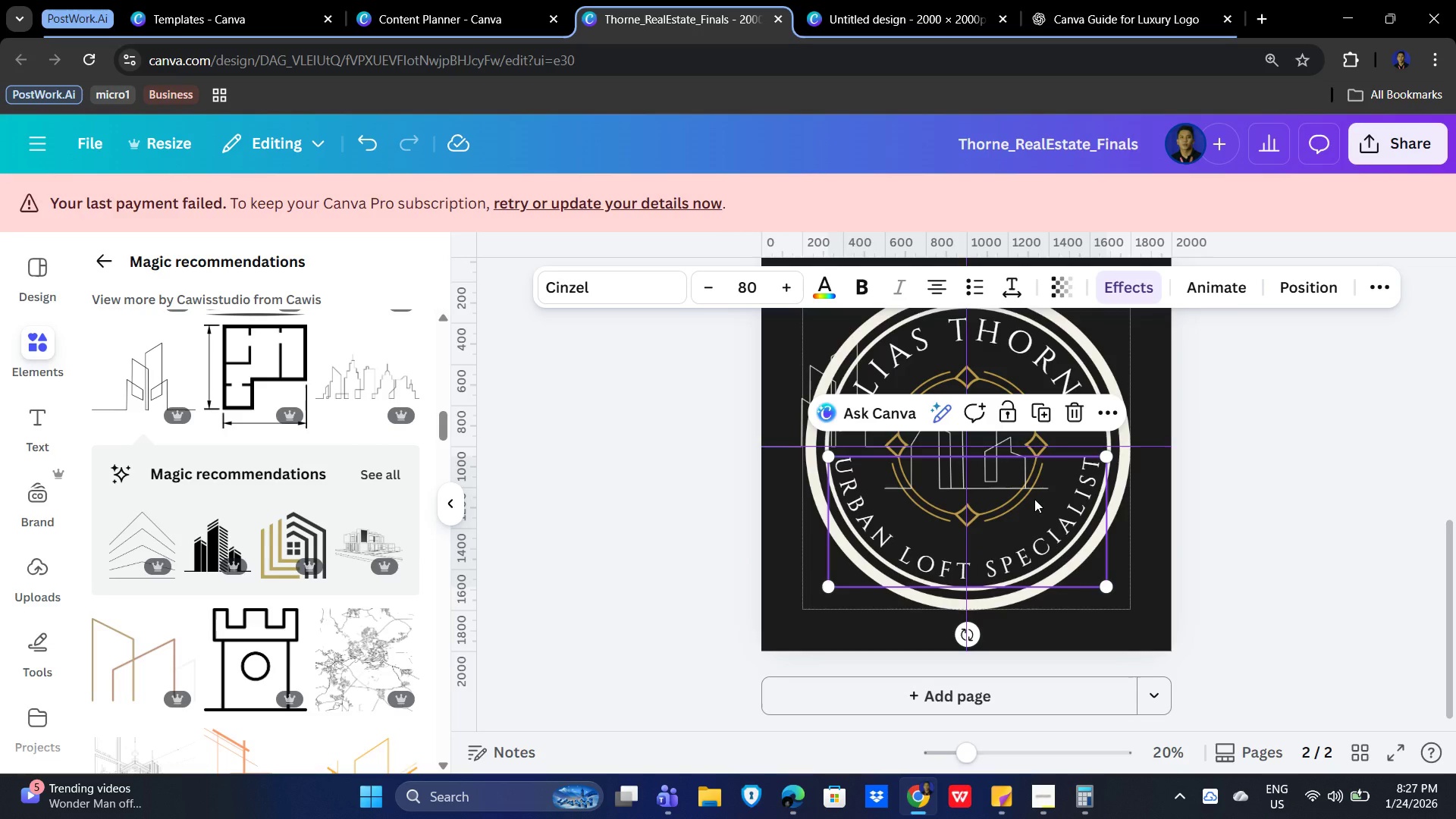 
key(Delete)
 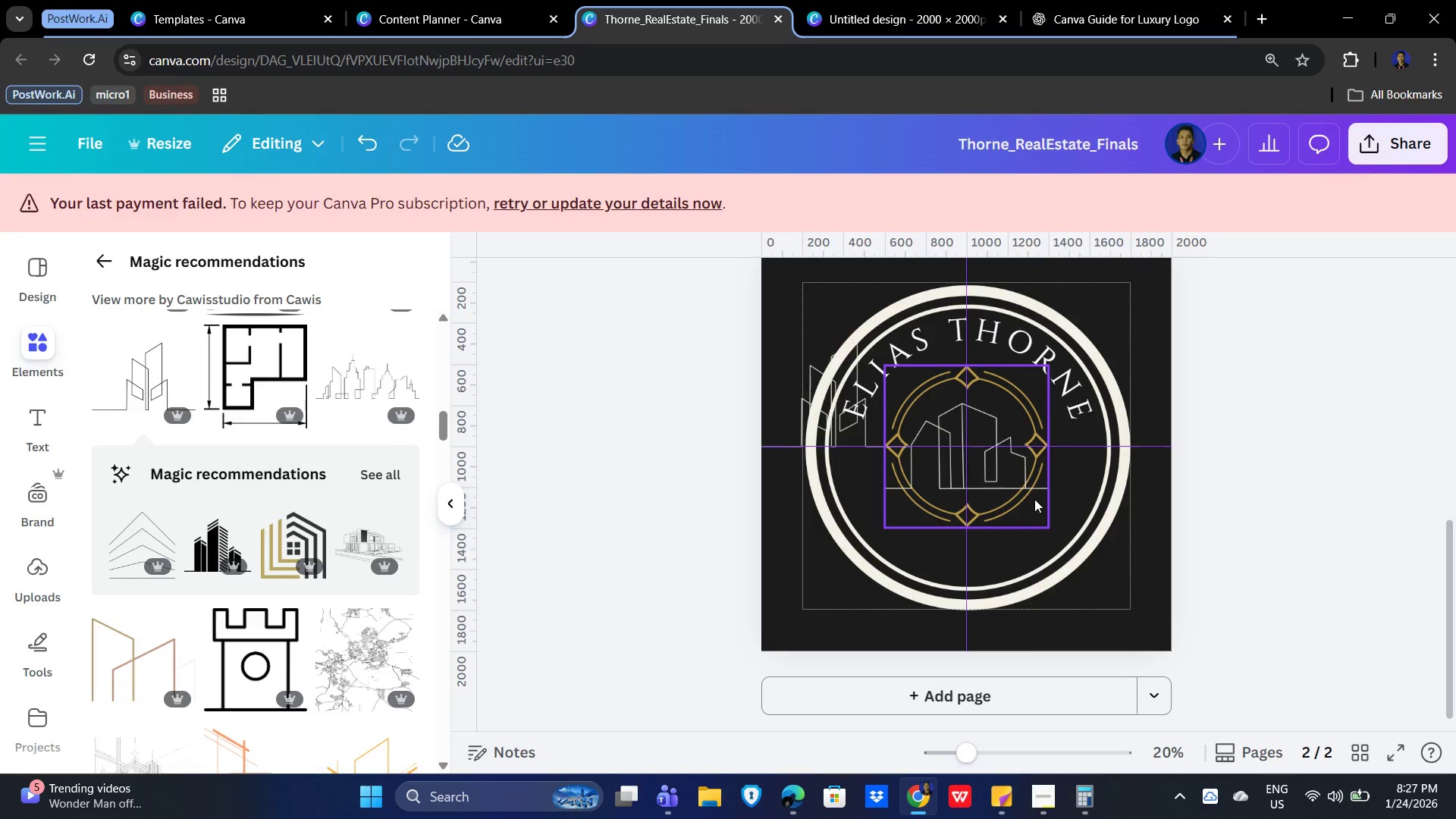 
key(Control+Z)
 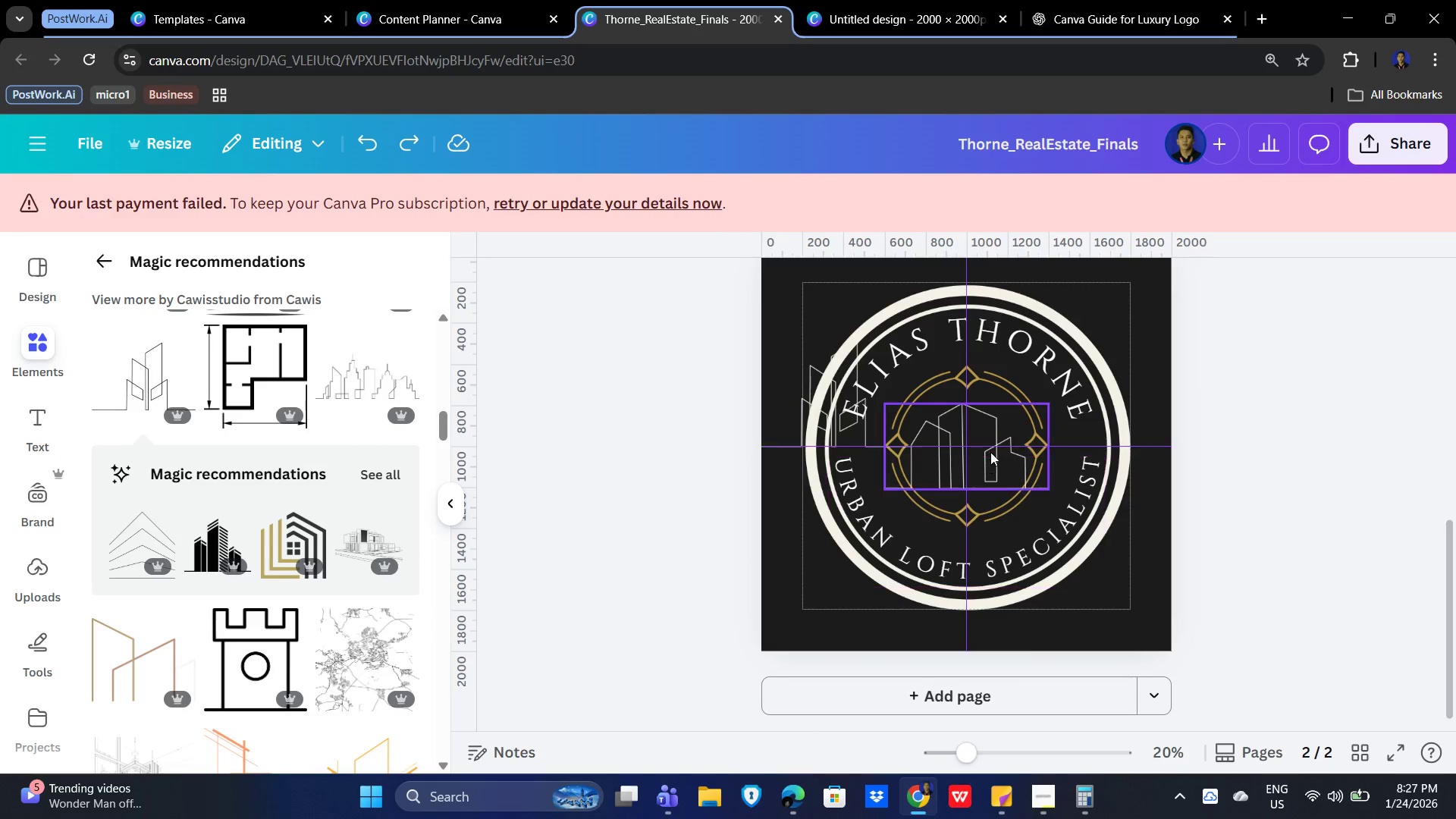 
left_click([990, 452])
 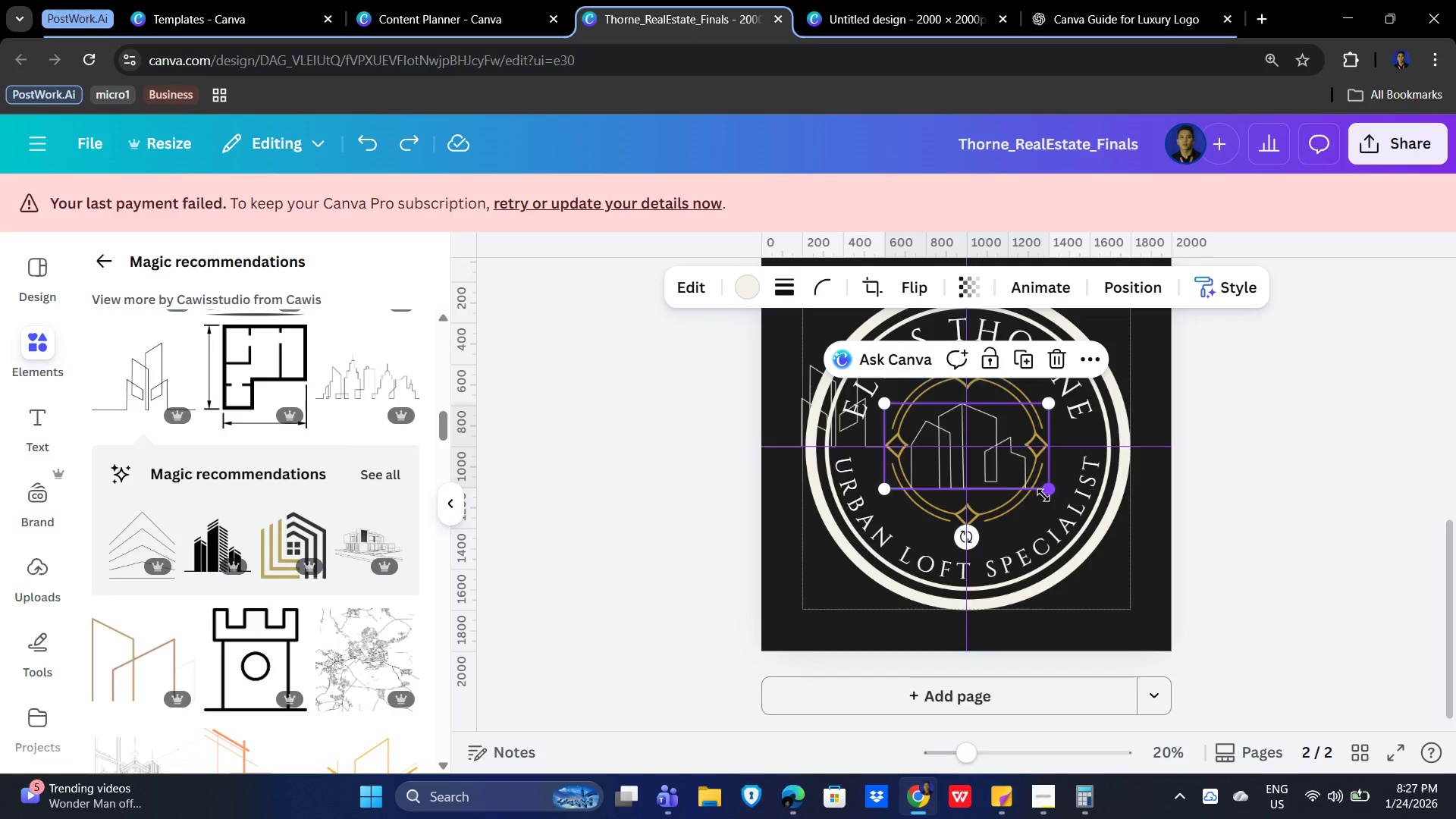 
key(Delete)
 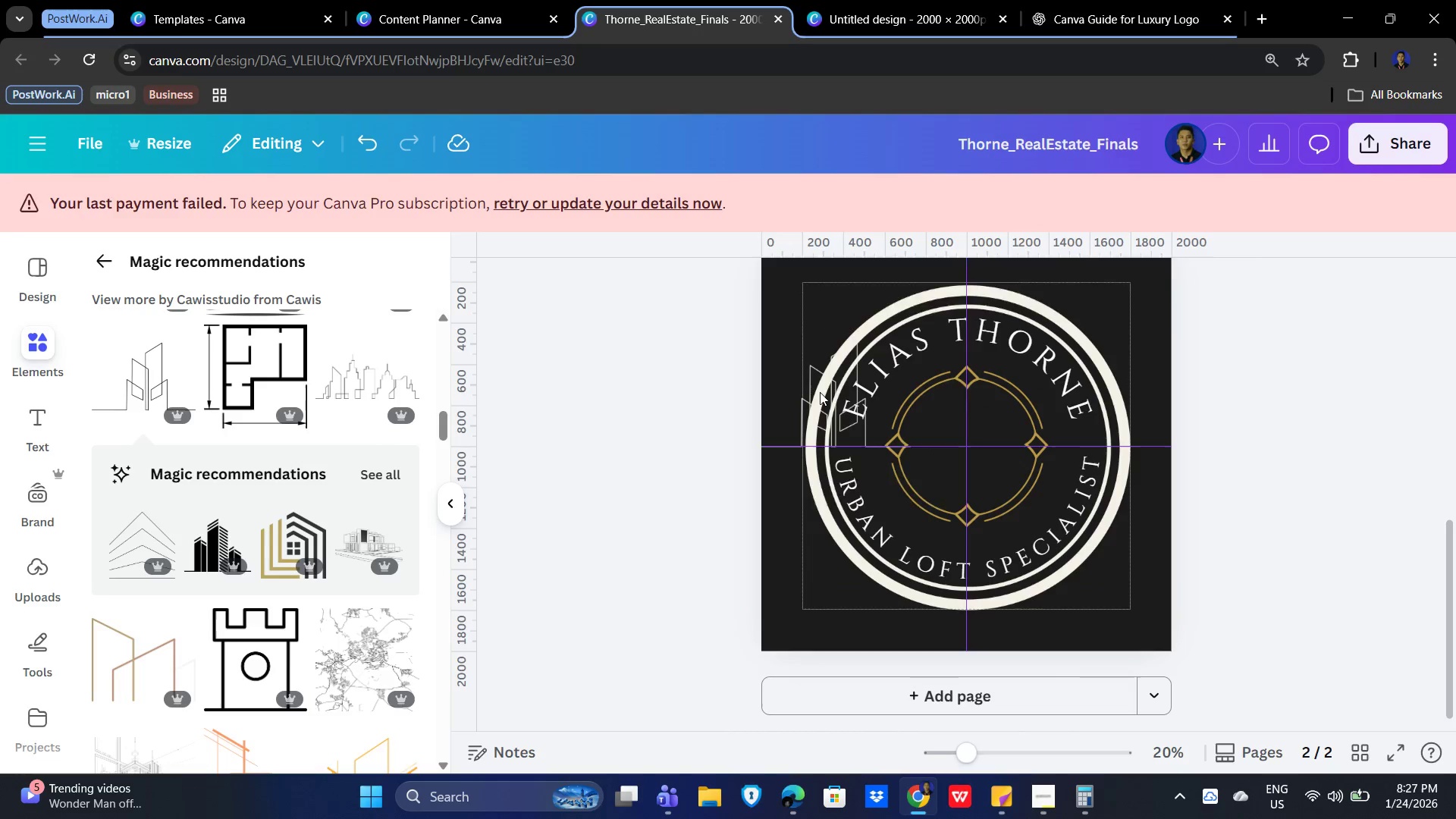 
left_click_drag(start_coordinate=[821, 391], to_coordinate=[949, 439])
 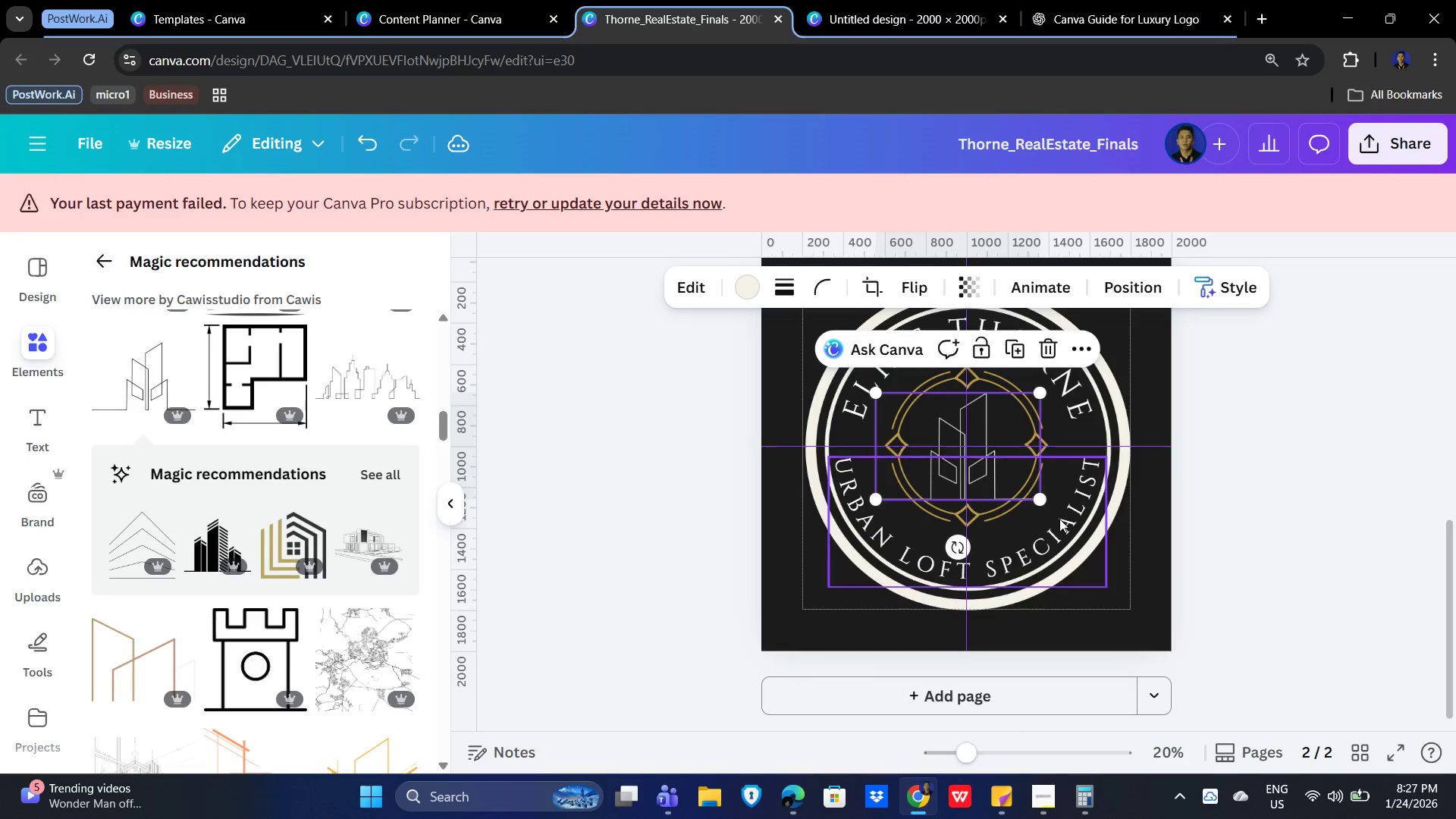 
scroll: coordinate [1060, 585], scroll_direction: down, amount: 8.0
 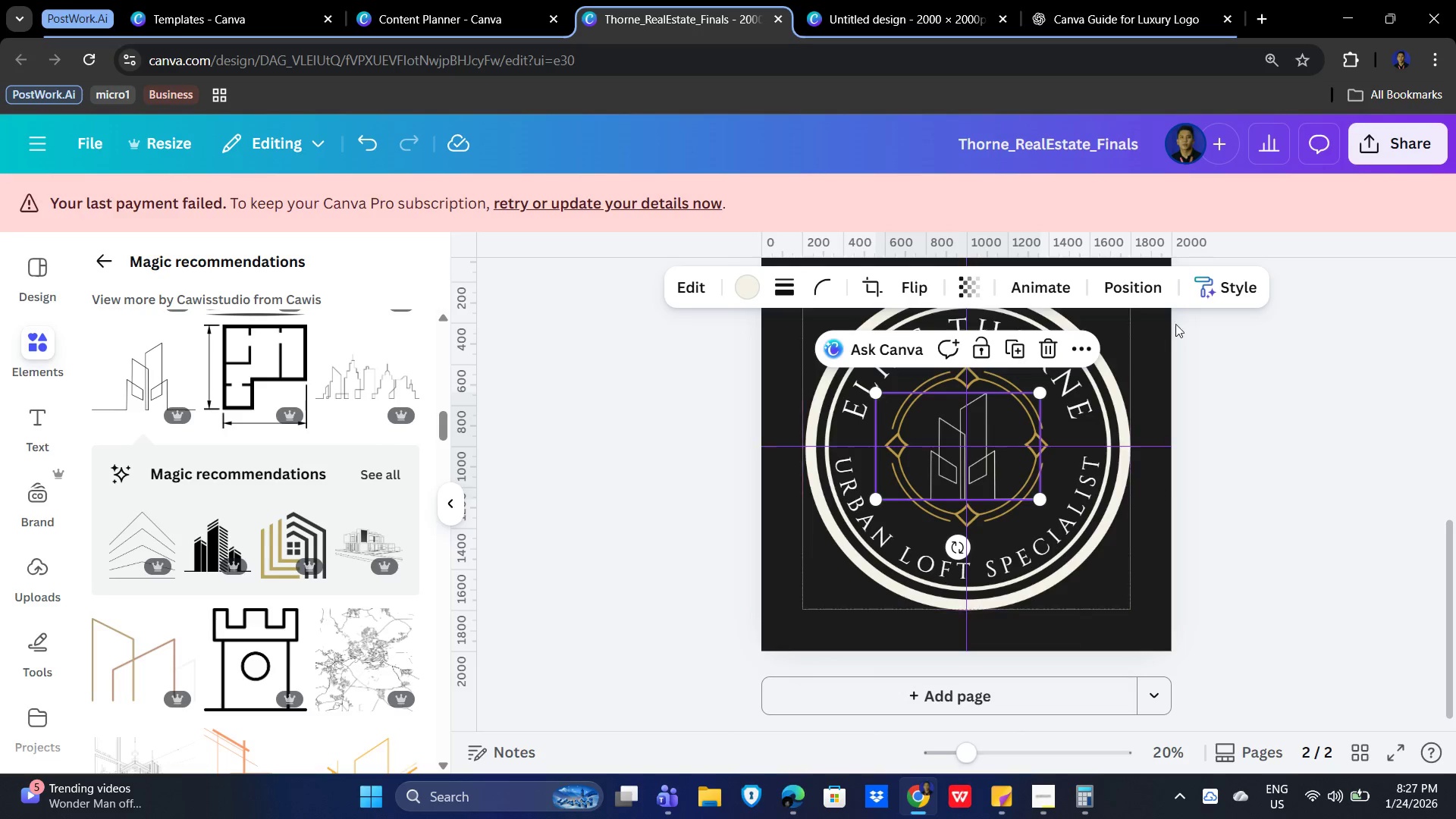 
scroll: coordinate [1192, 390], scroll_direction: up, amount: 3.0
 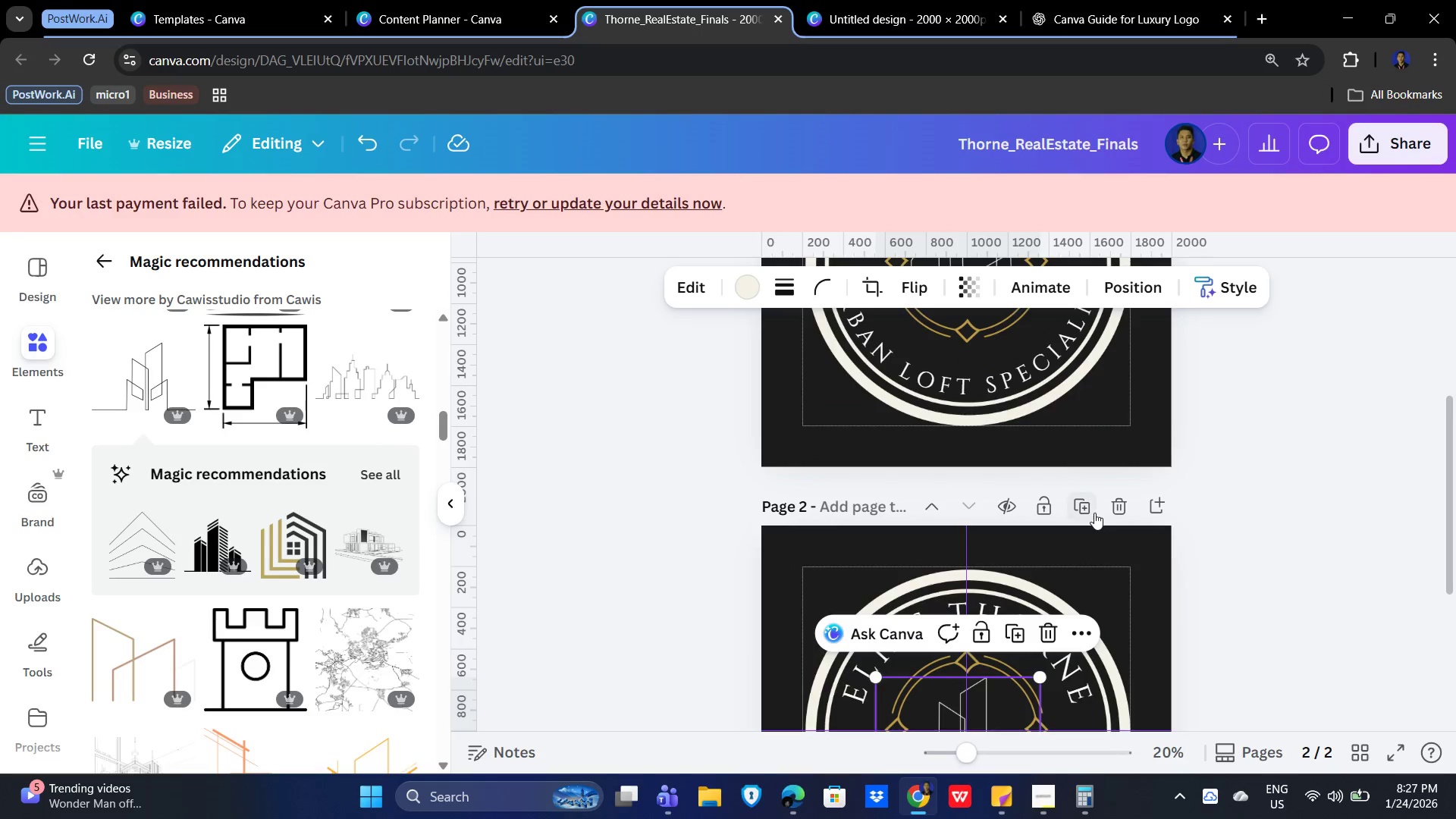 
left_click([1080, 504])
 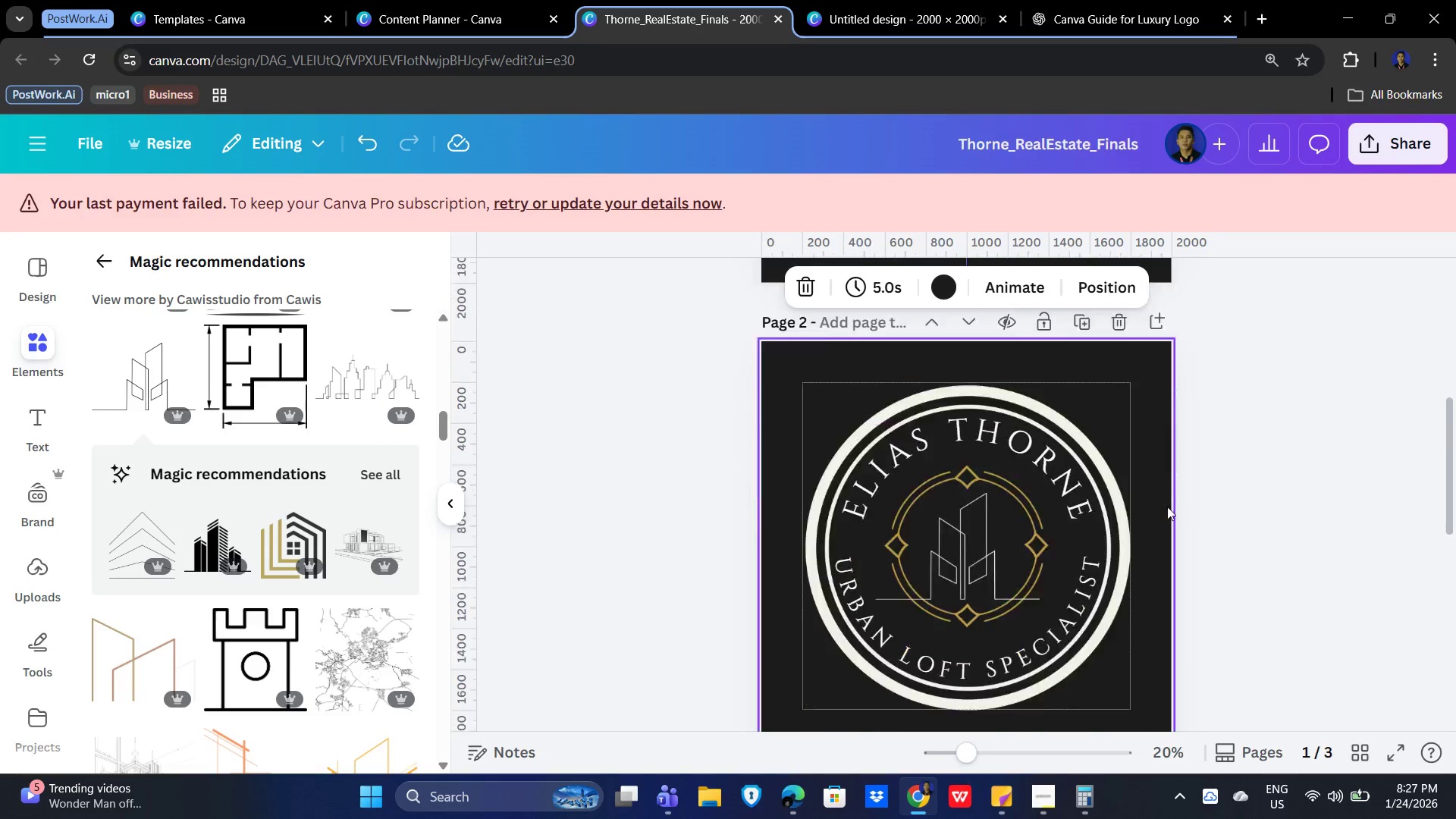 
scroll: coordinate [1157, 500], scroll_direction: down, amount: 6.0
 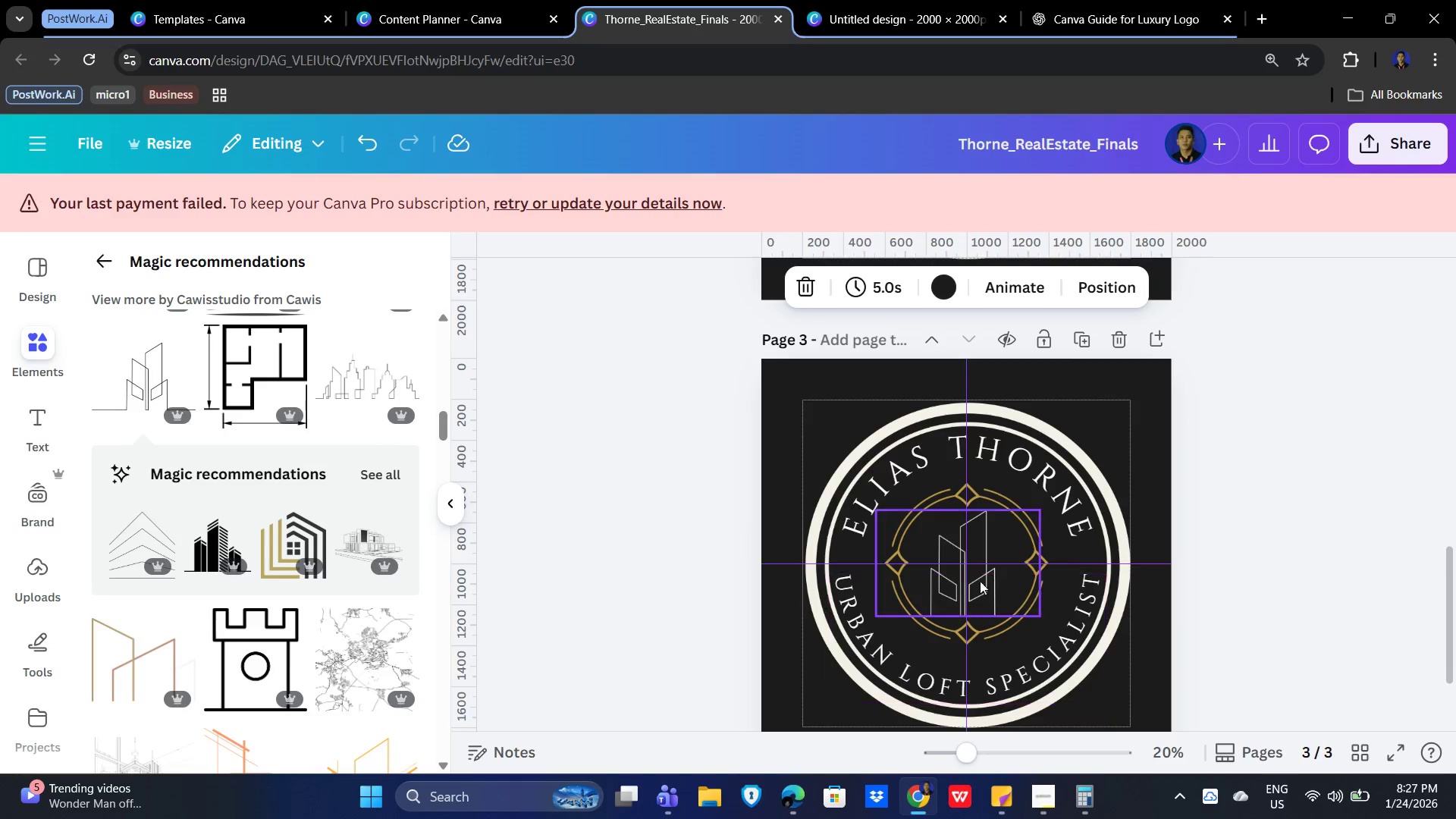 
left_click([980, 576])
 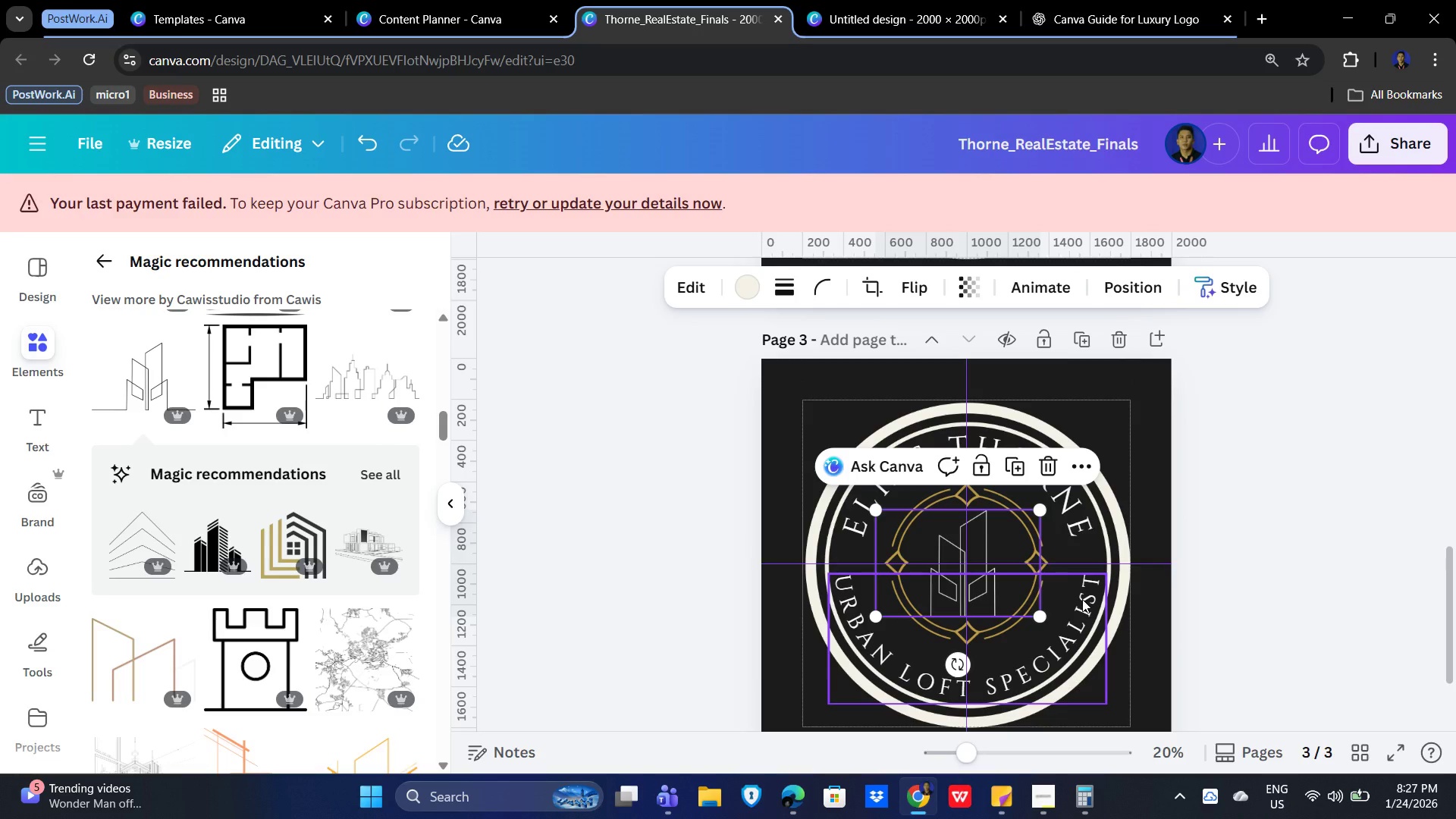 
key(Delete)
 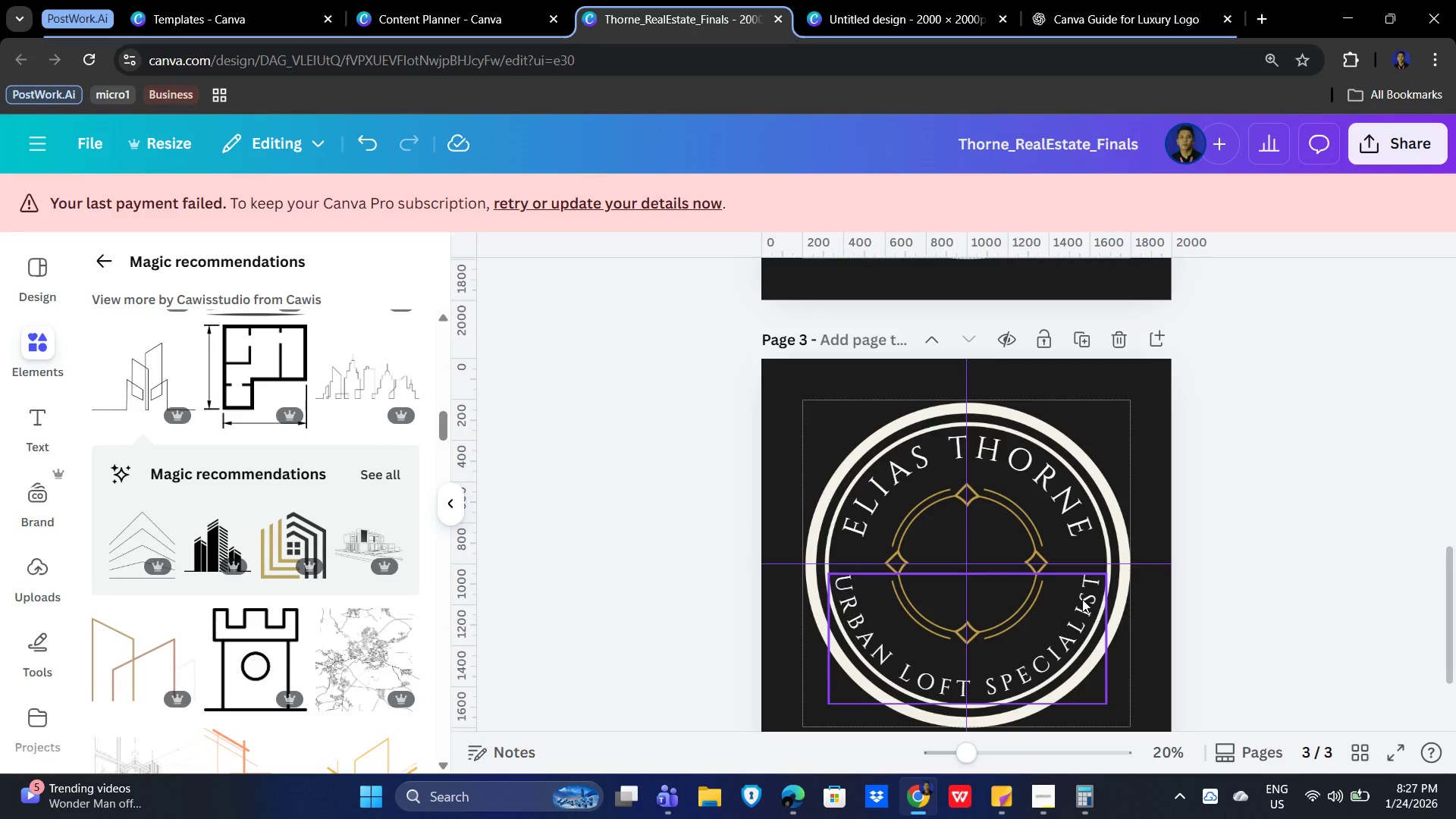 
key(Control+V)
 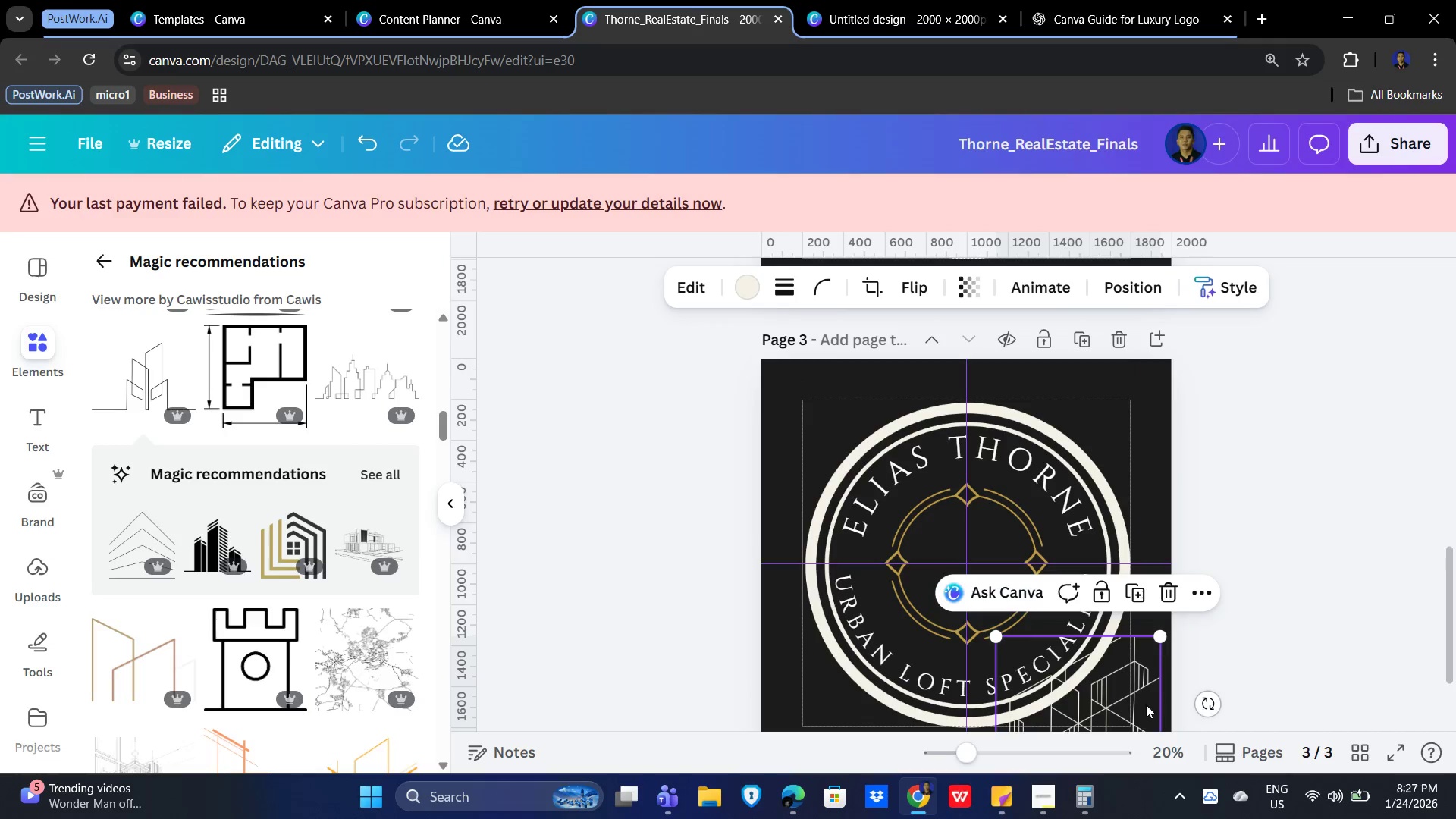 
left_click_drag(start_coordinate=[1132, 708], to_coordinate=[1011, 557])
 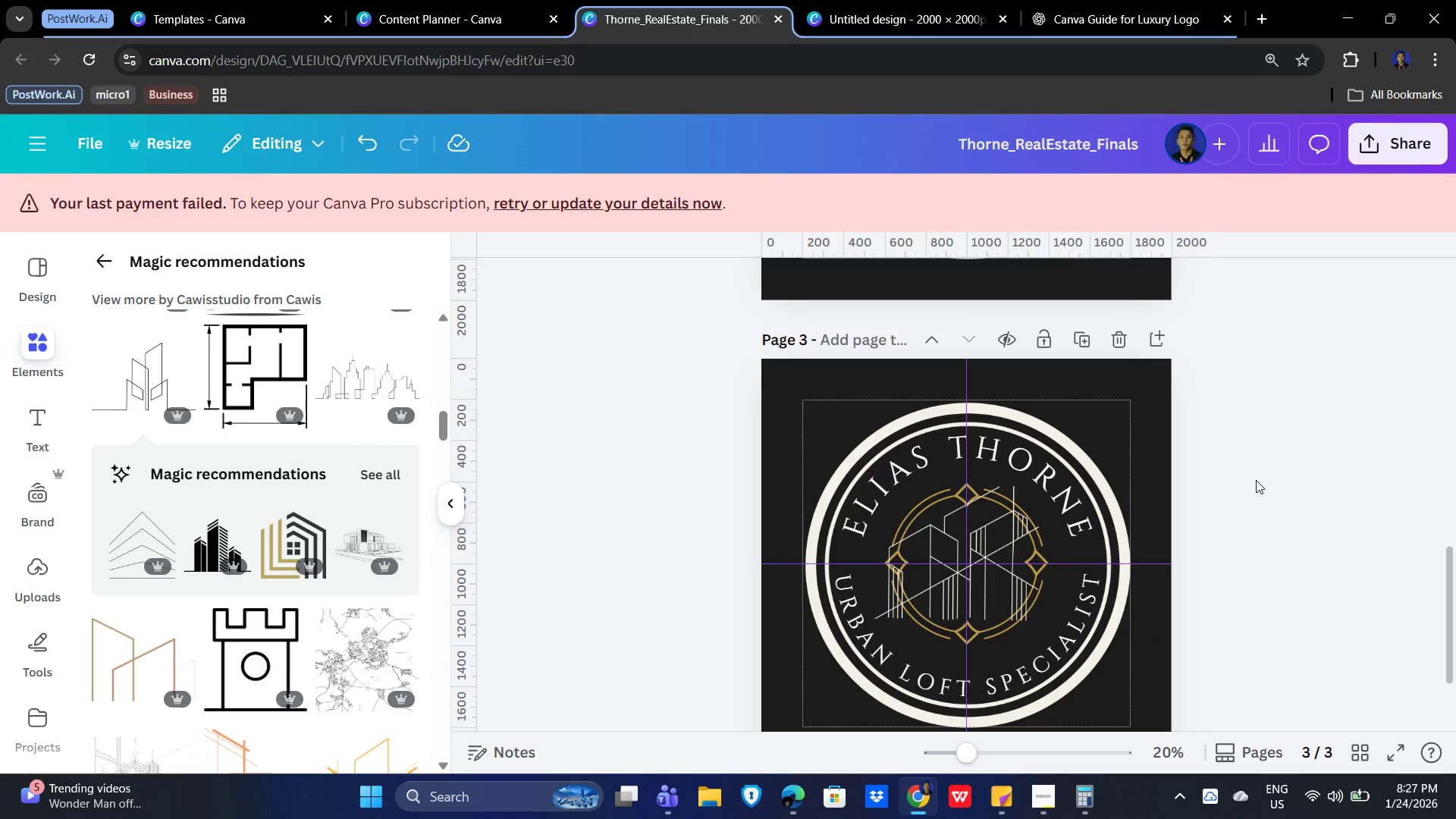 
wait(10.88)
 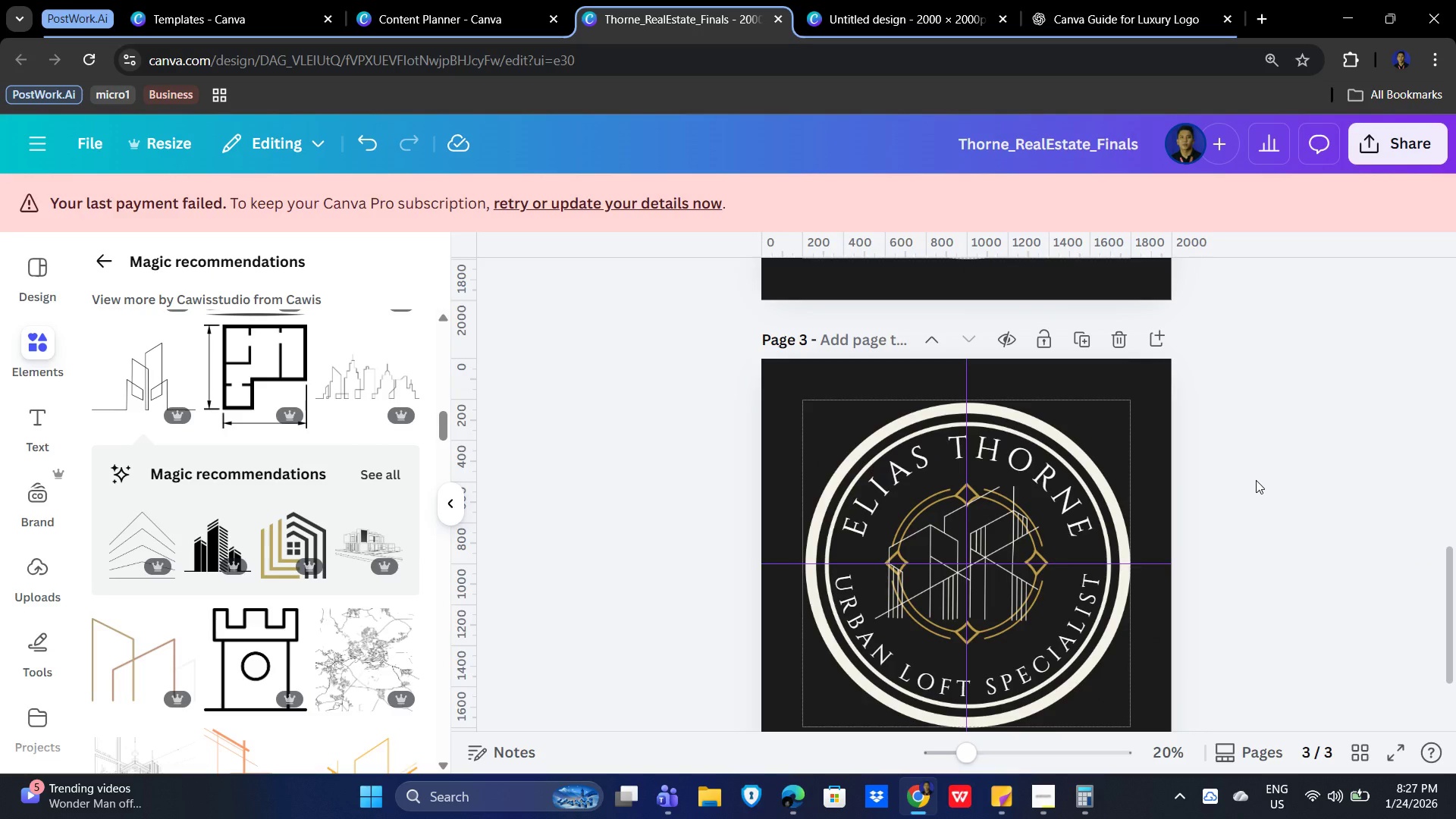 
scroll: coordinate [1207, 441], scroll_direction: up, amount: 9.0
 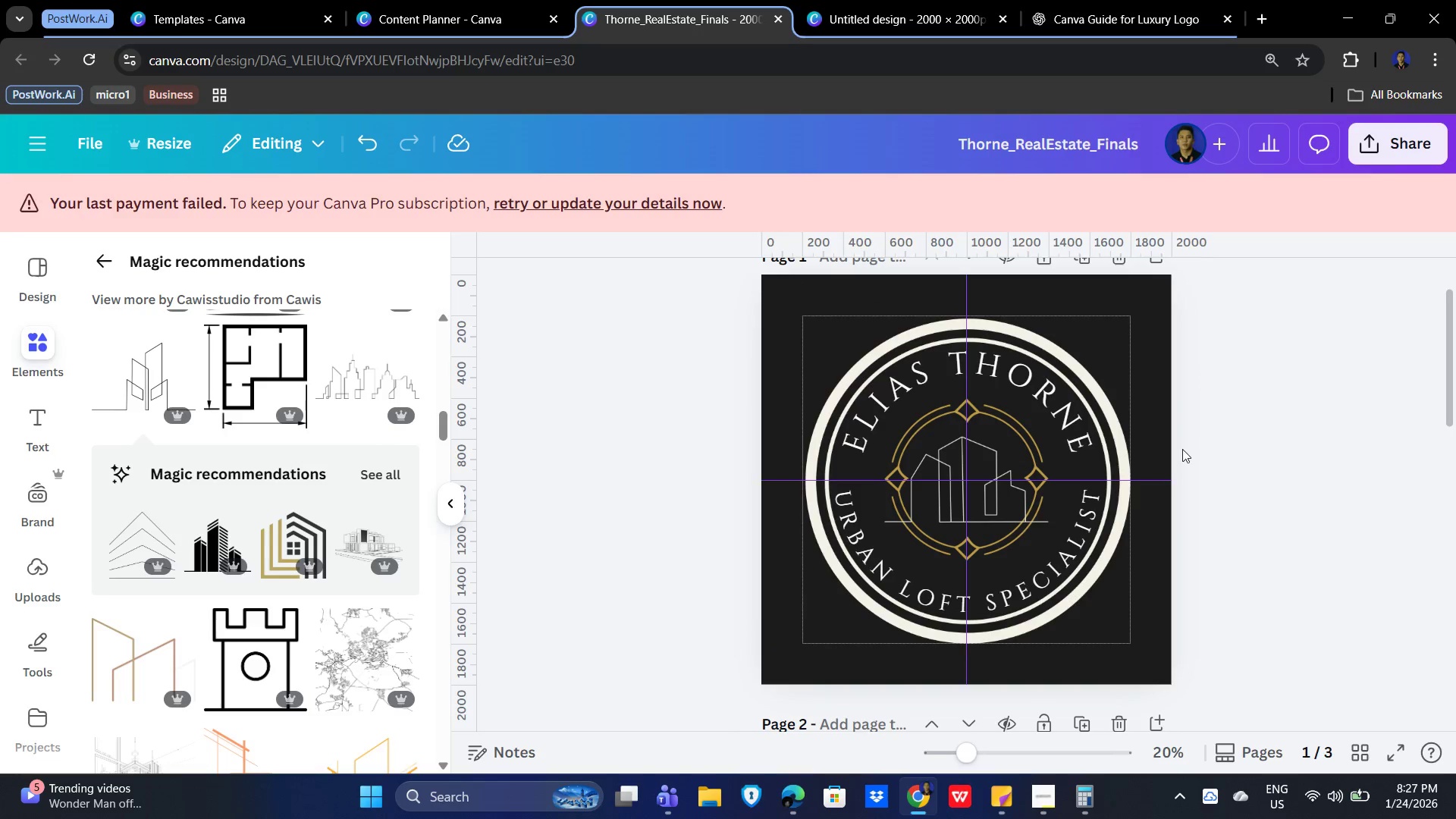 
scroll: coordinate [1193, 459], scroll_direction: down, amount: 9.0
 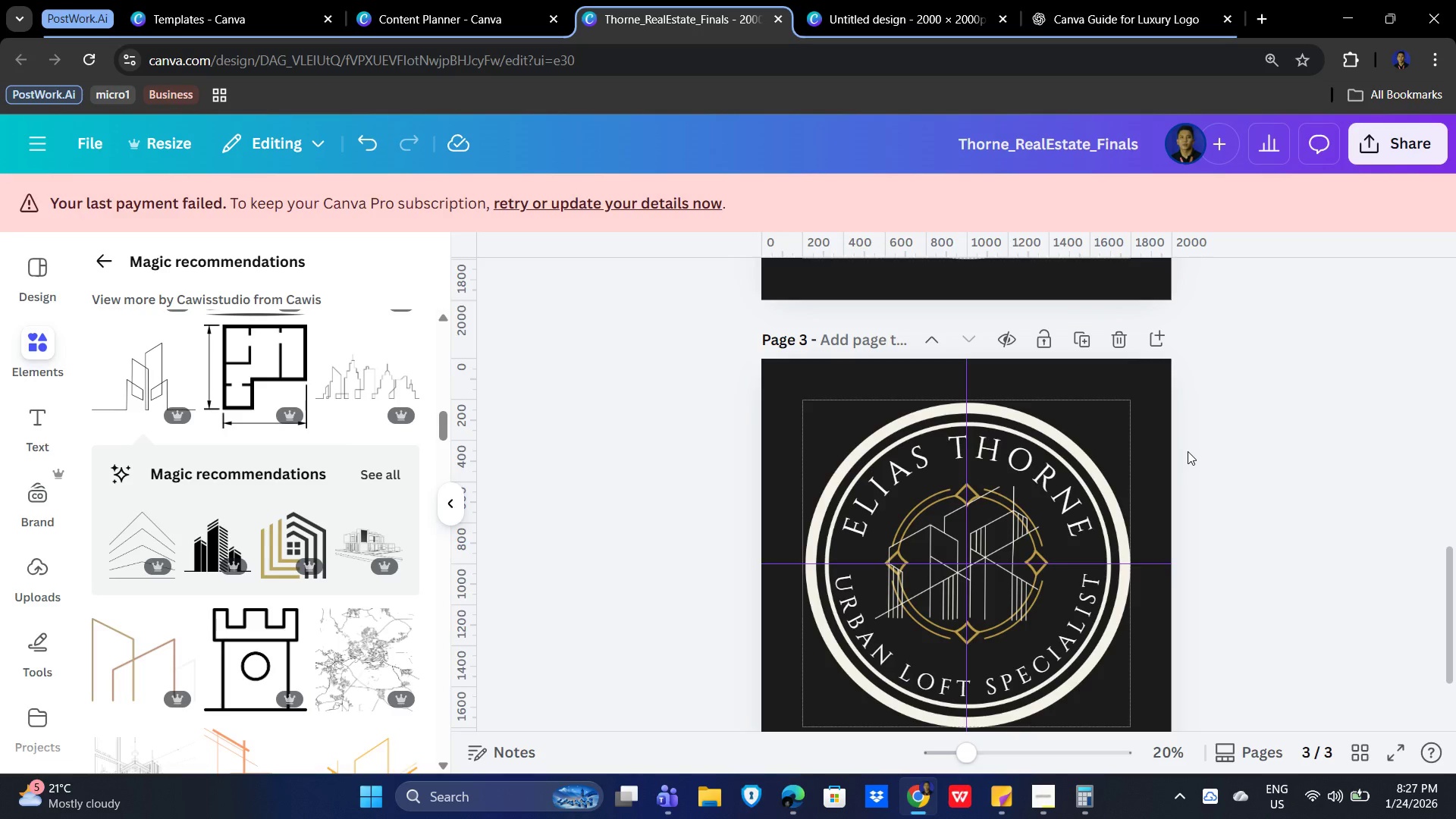 
wait(8.75)
 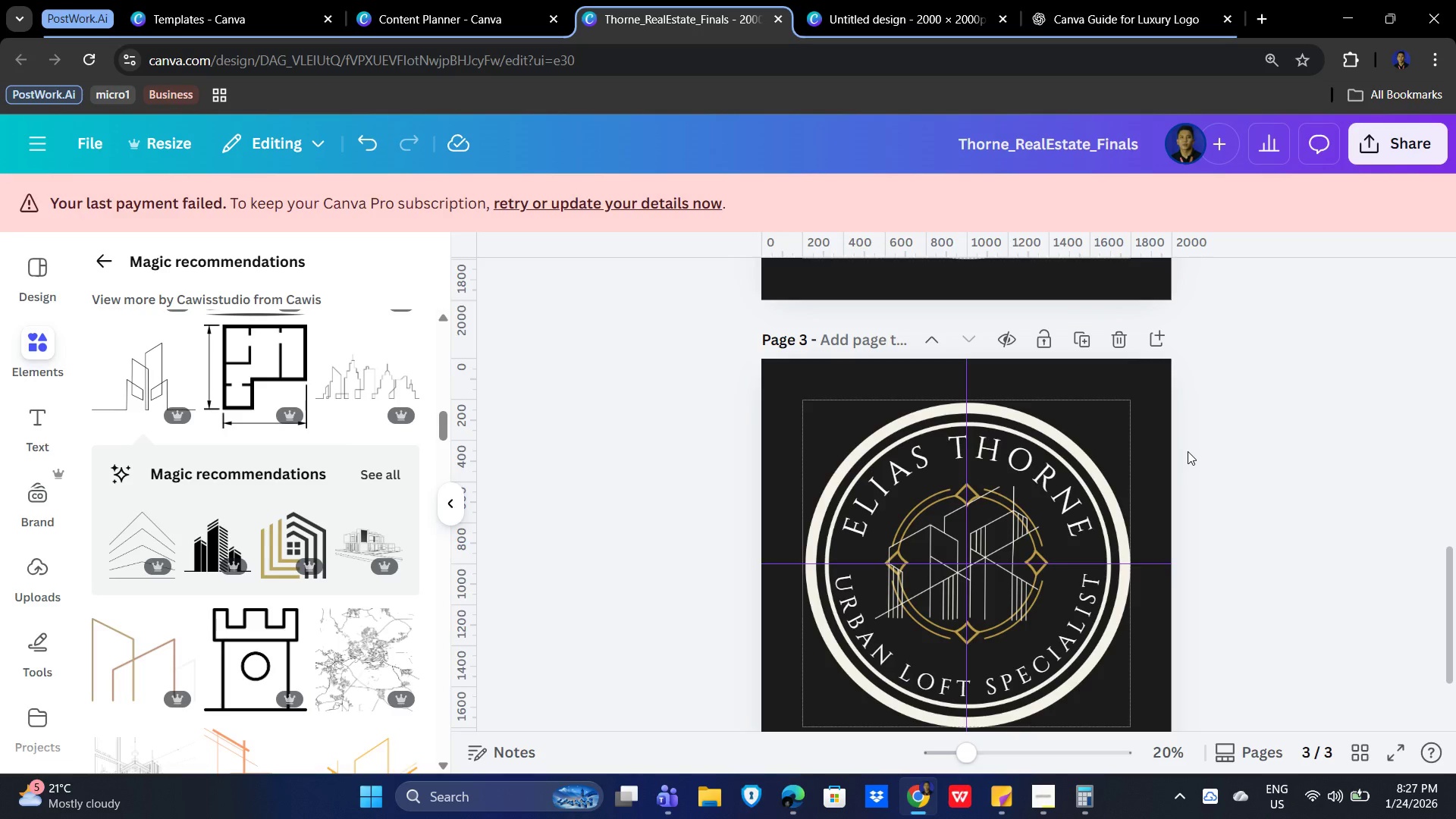 
scroll: coordinate [244, 588], scroll_direction: down, amount: 14.0
 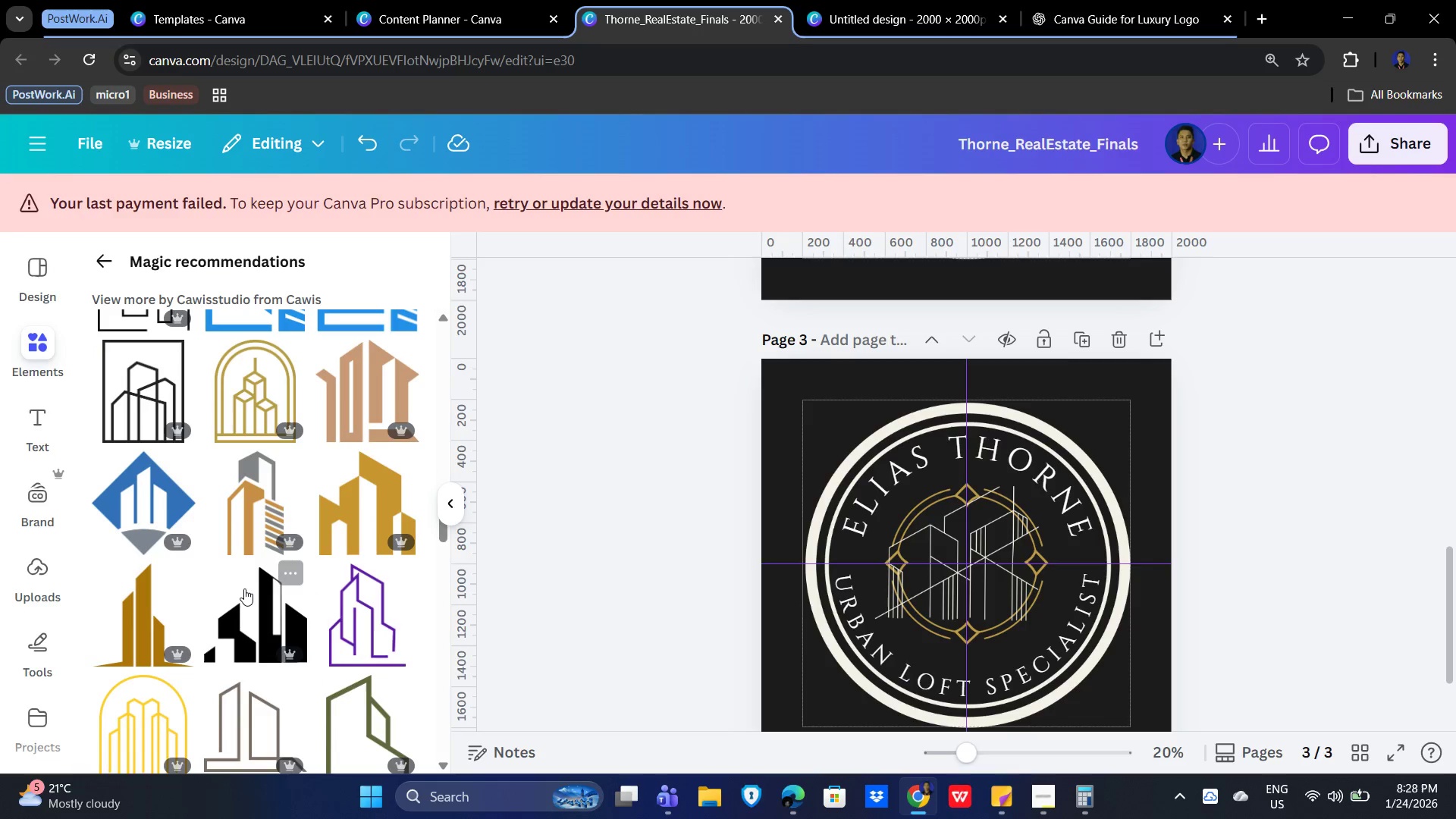 
scroll: coordinate [242, 586], scroll_direction: down, amount: 3.0
 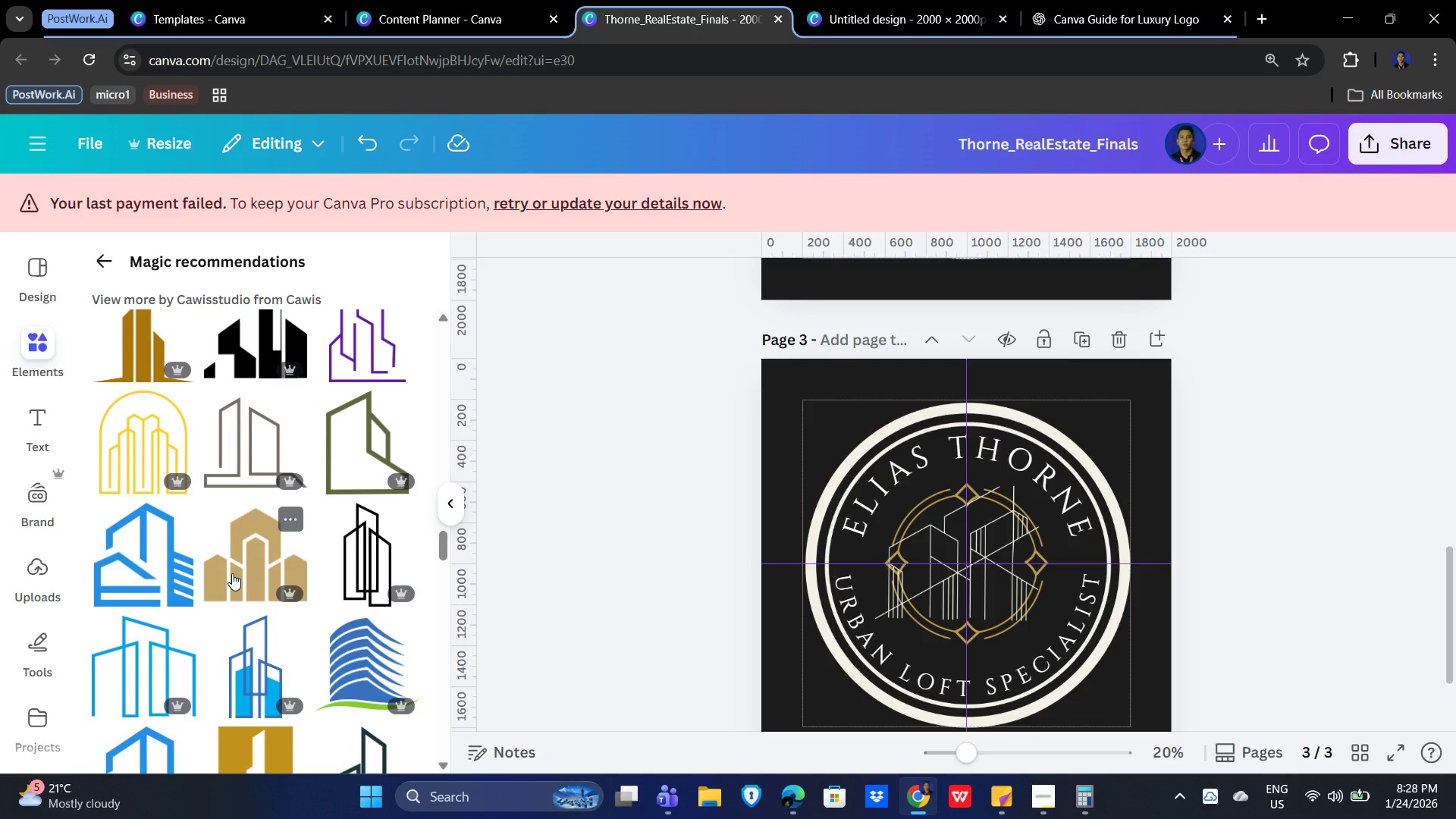 
wait(11.44)
 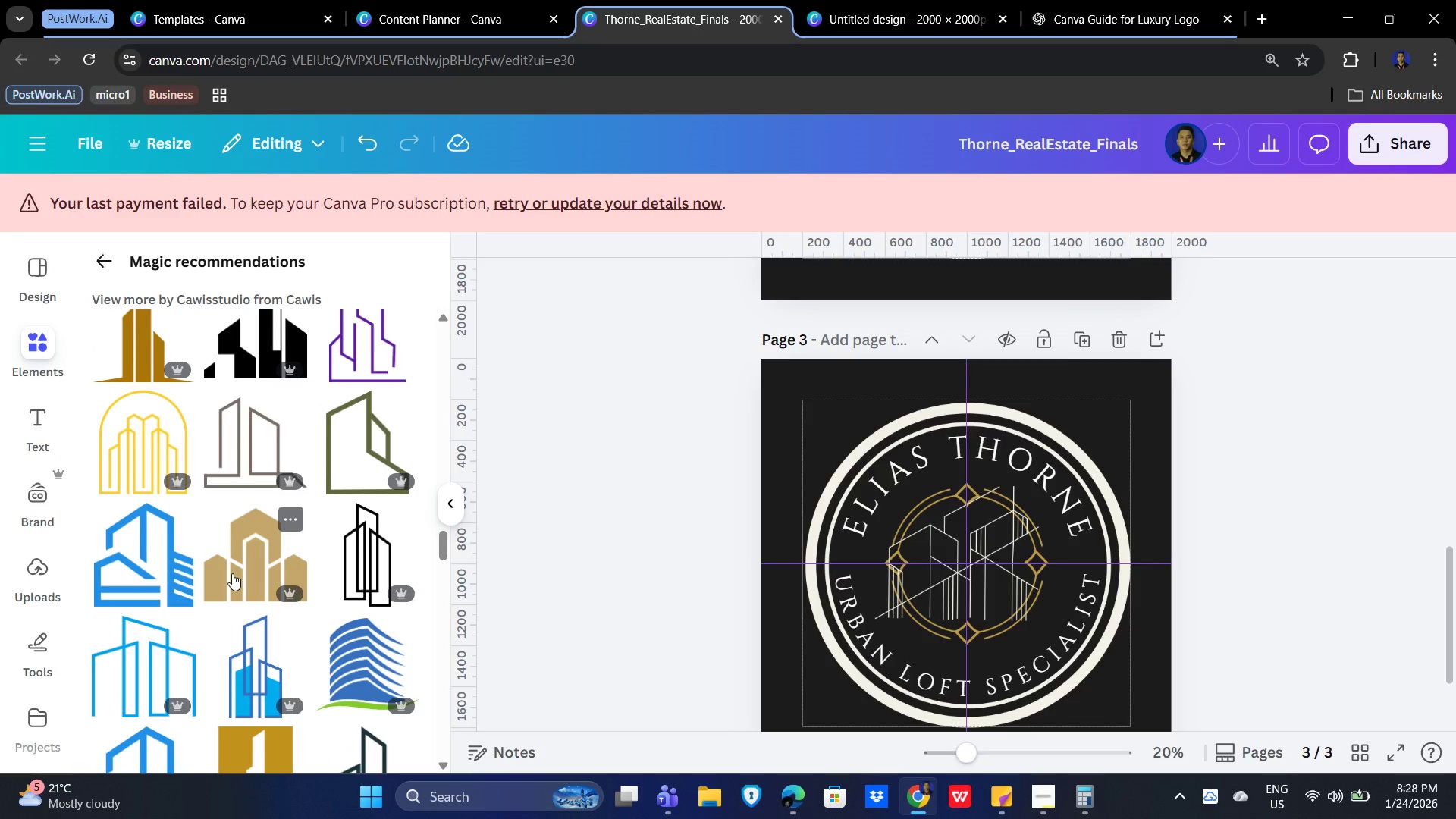 
scroll: coordinate [922, 500], scroll_direction: up, amount: 4.0
 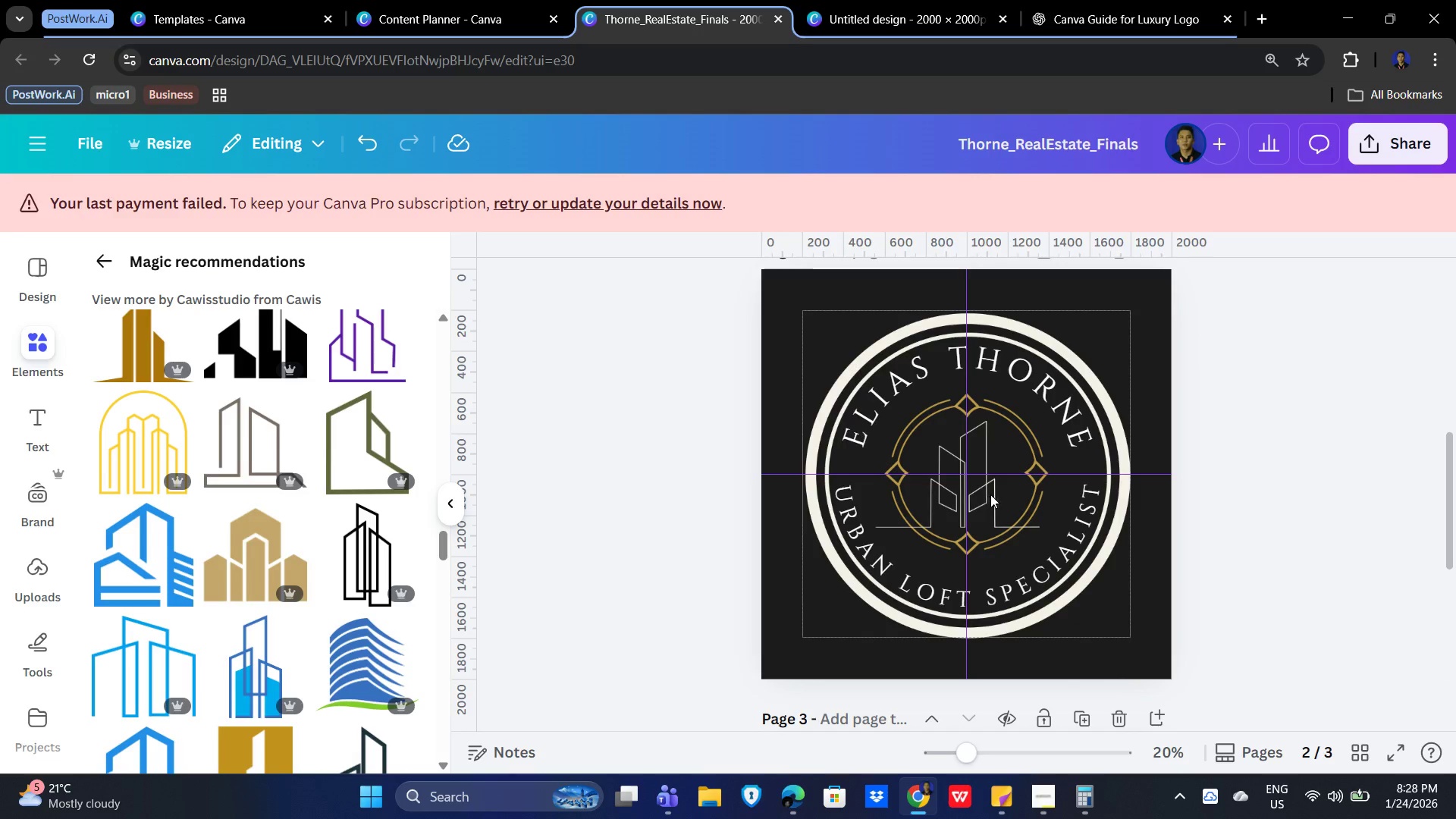 
left_click([982, 489])
 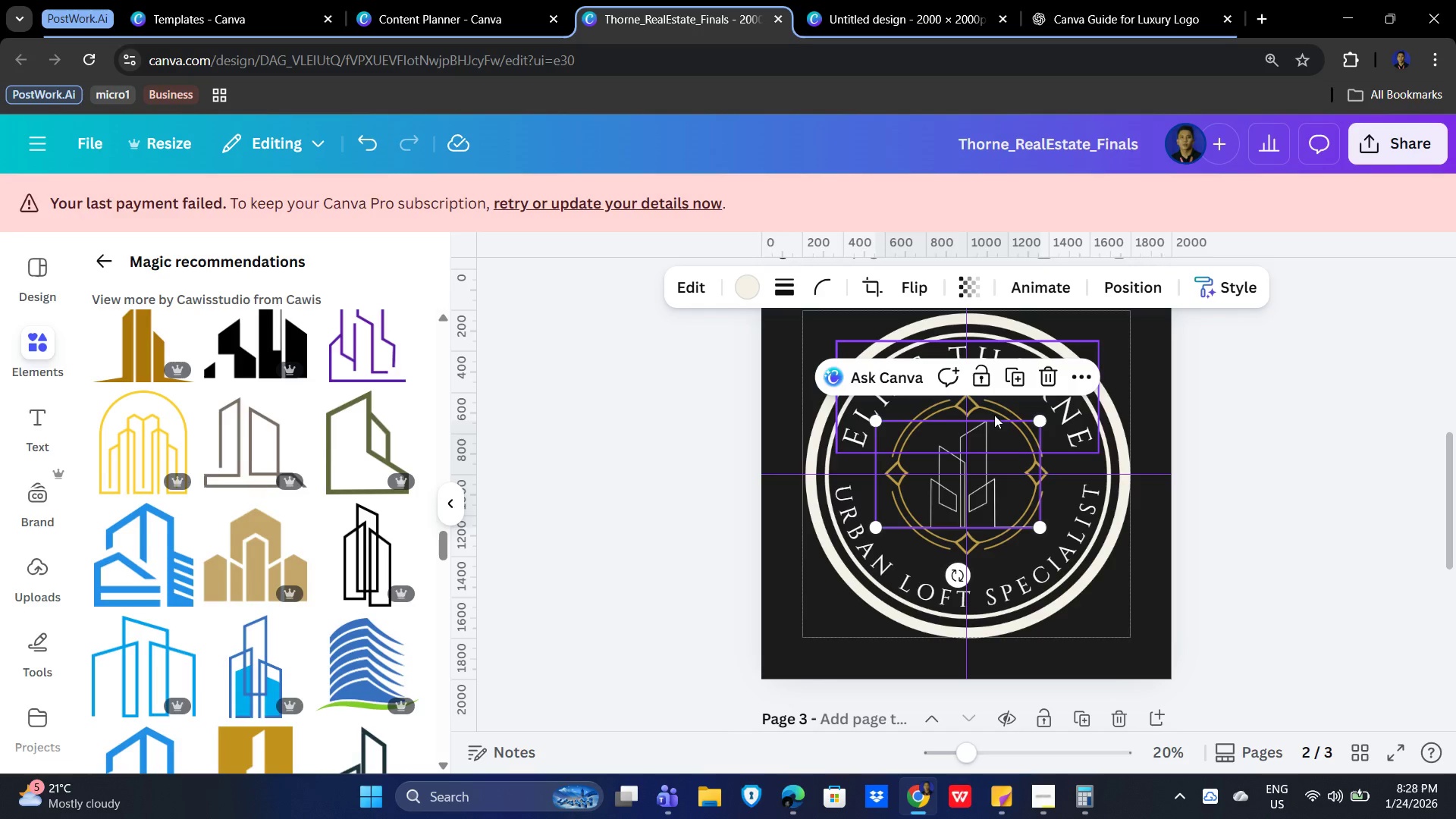 
left_click([992, 410])
 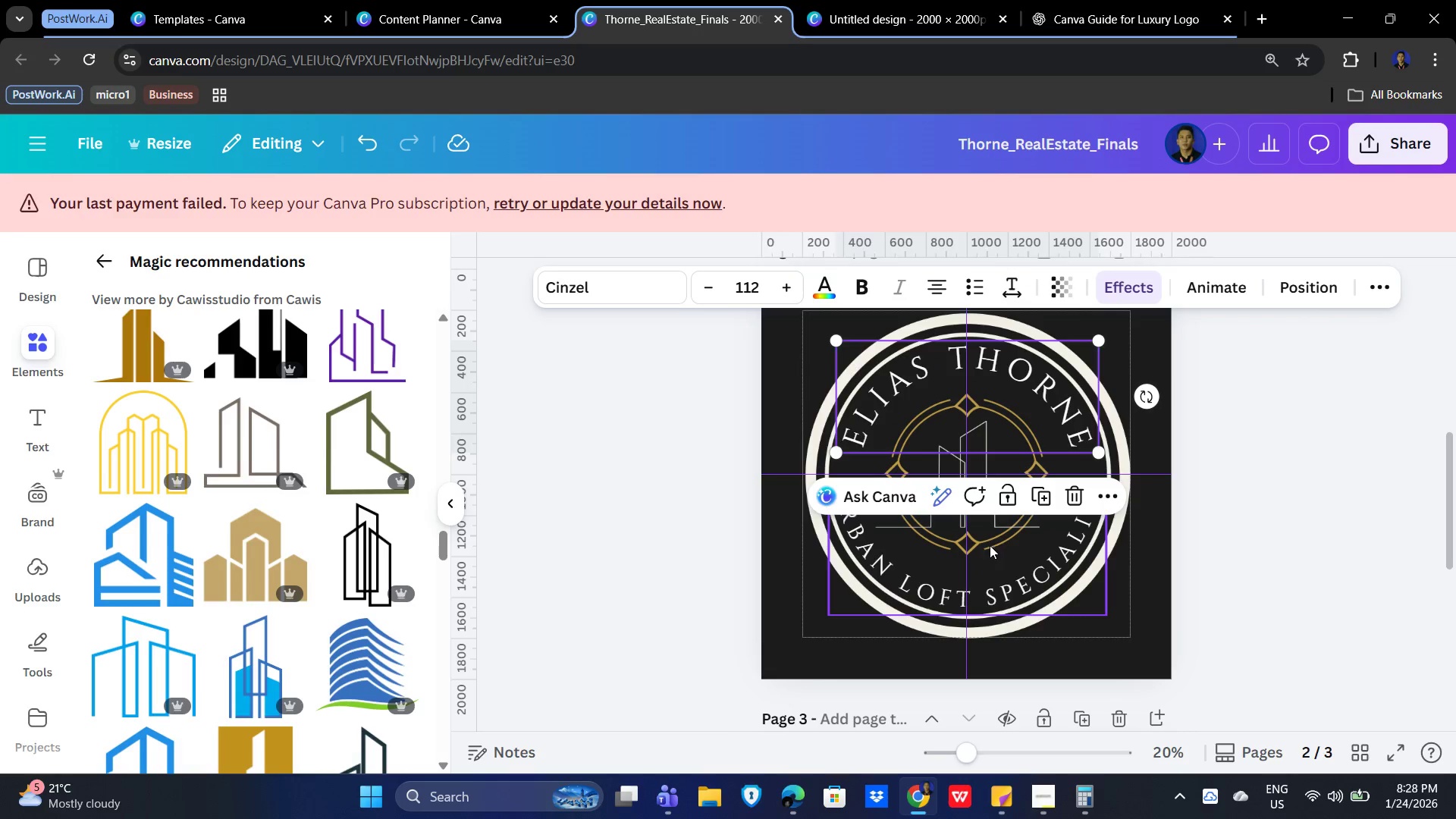 
left_click([987, 543])
 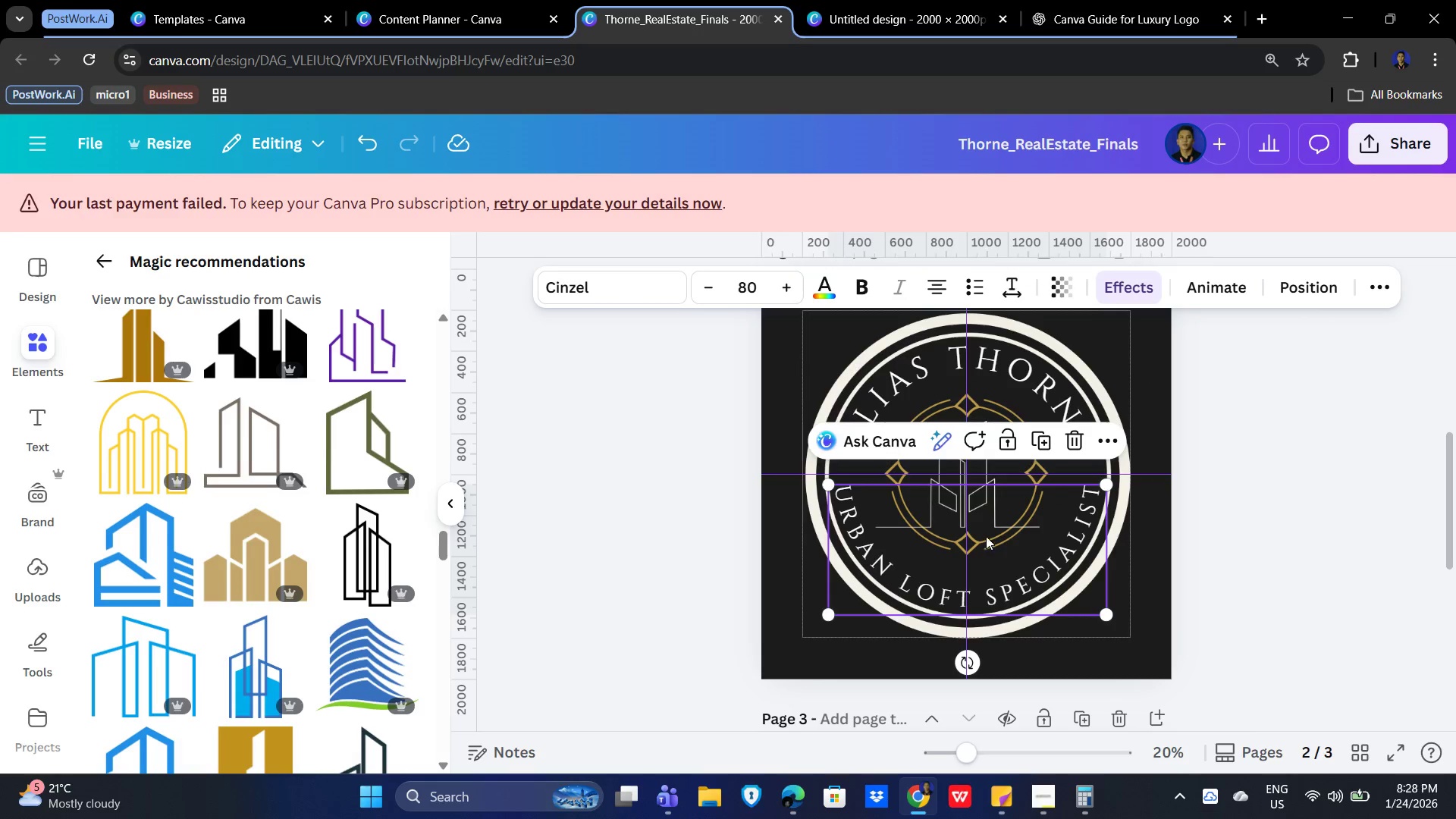 
left_click([984, 536])
 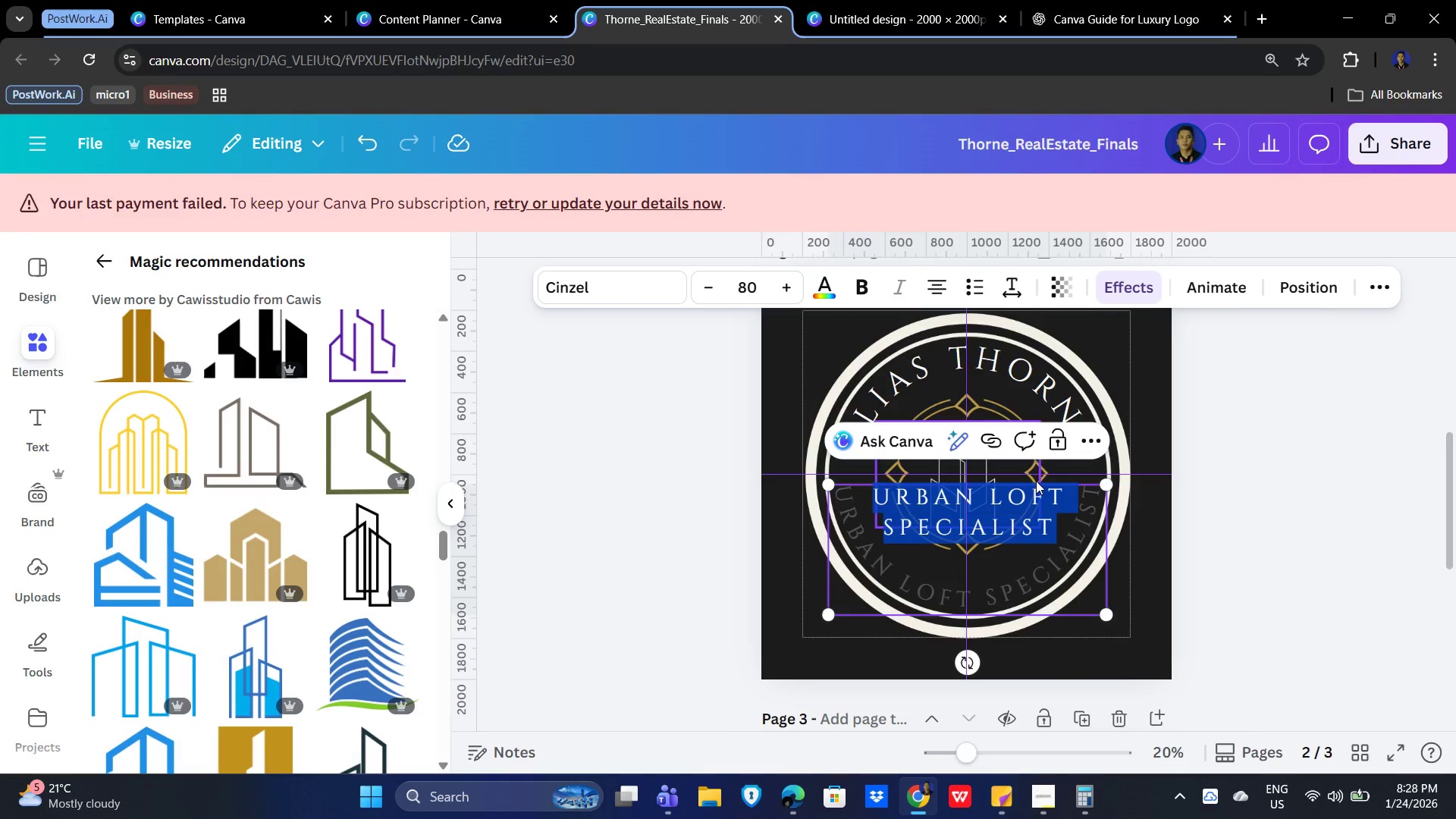 
left_click([1043, 475])
 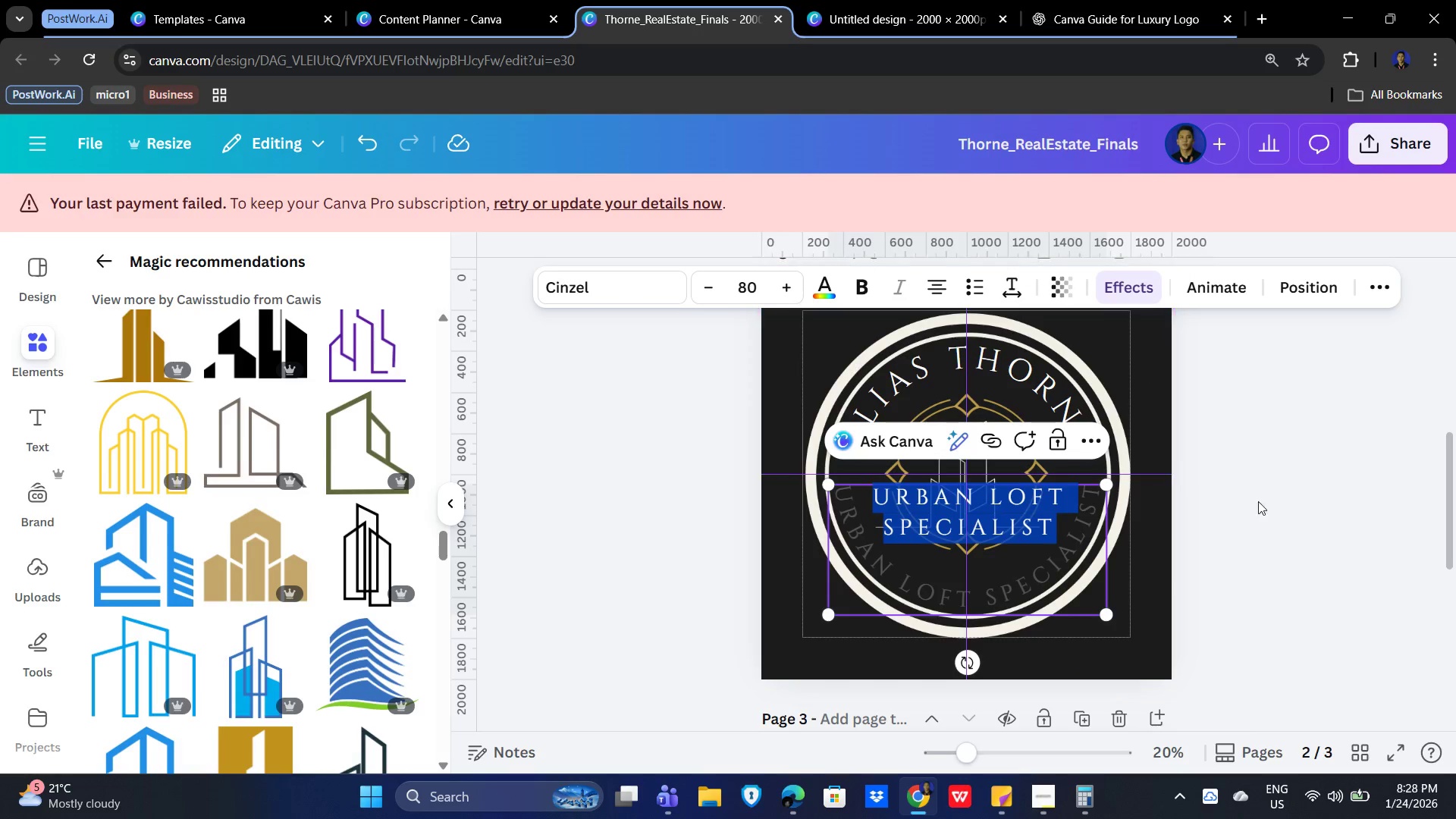 
left_click([1276, 507])
 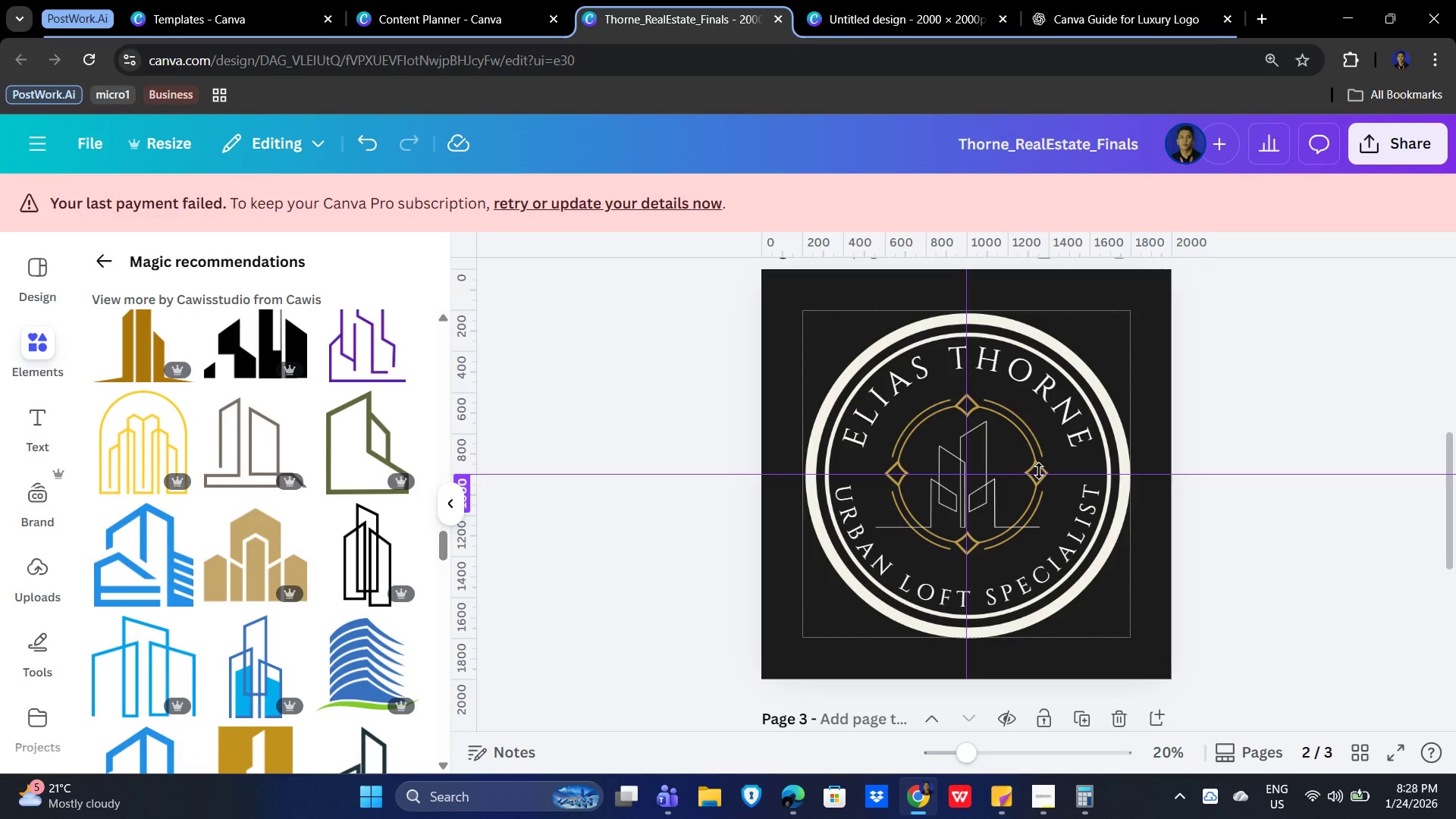 
left_click([1040, 466])
 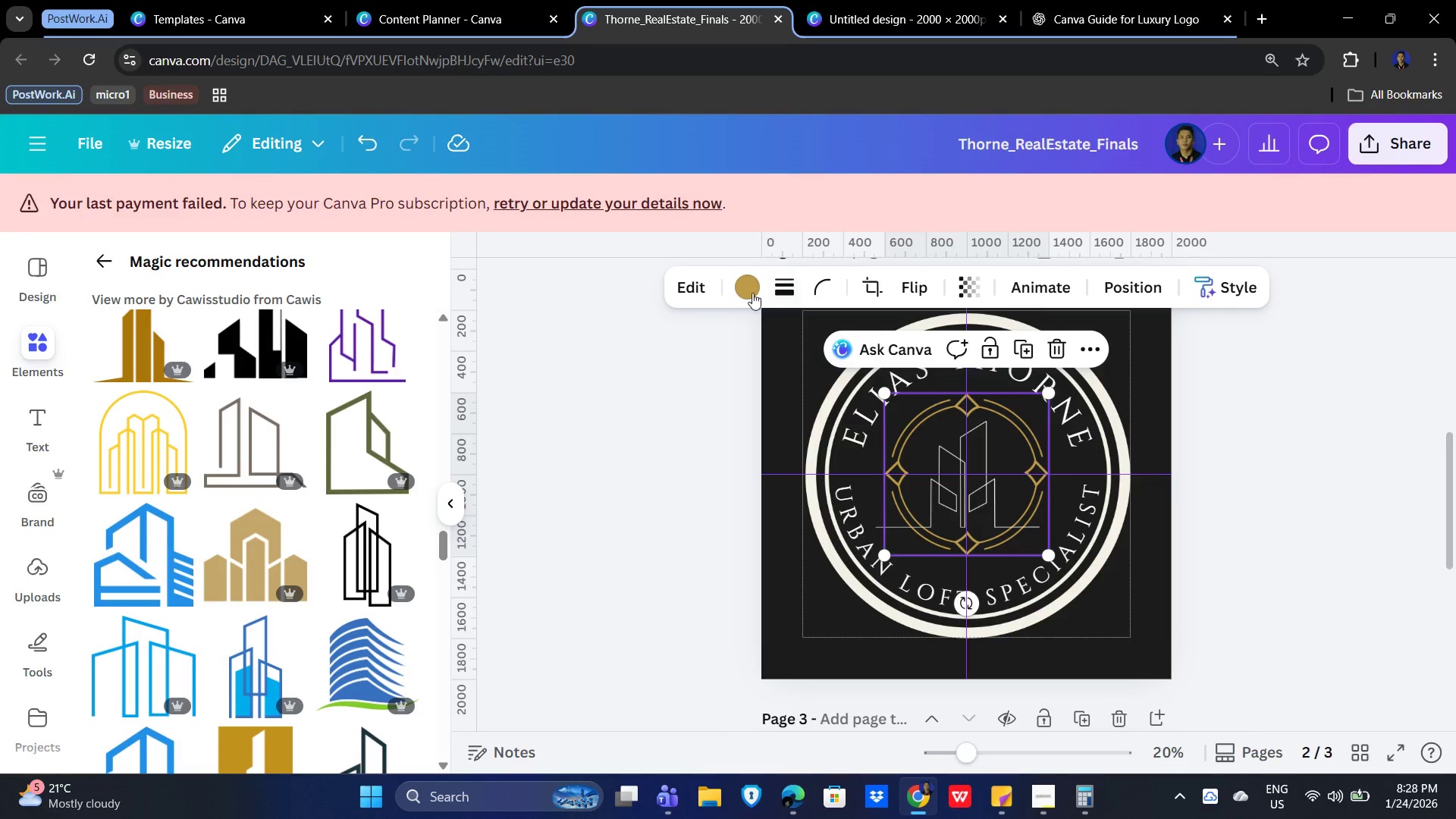 
left_click([741, 290])
 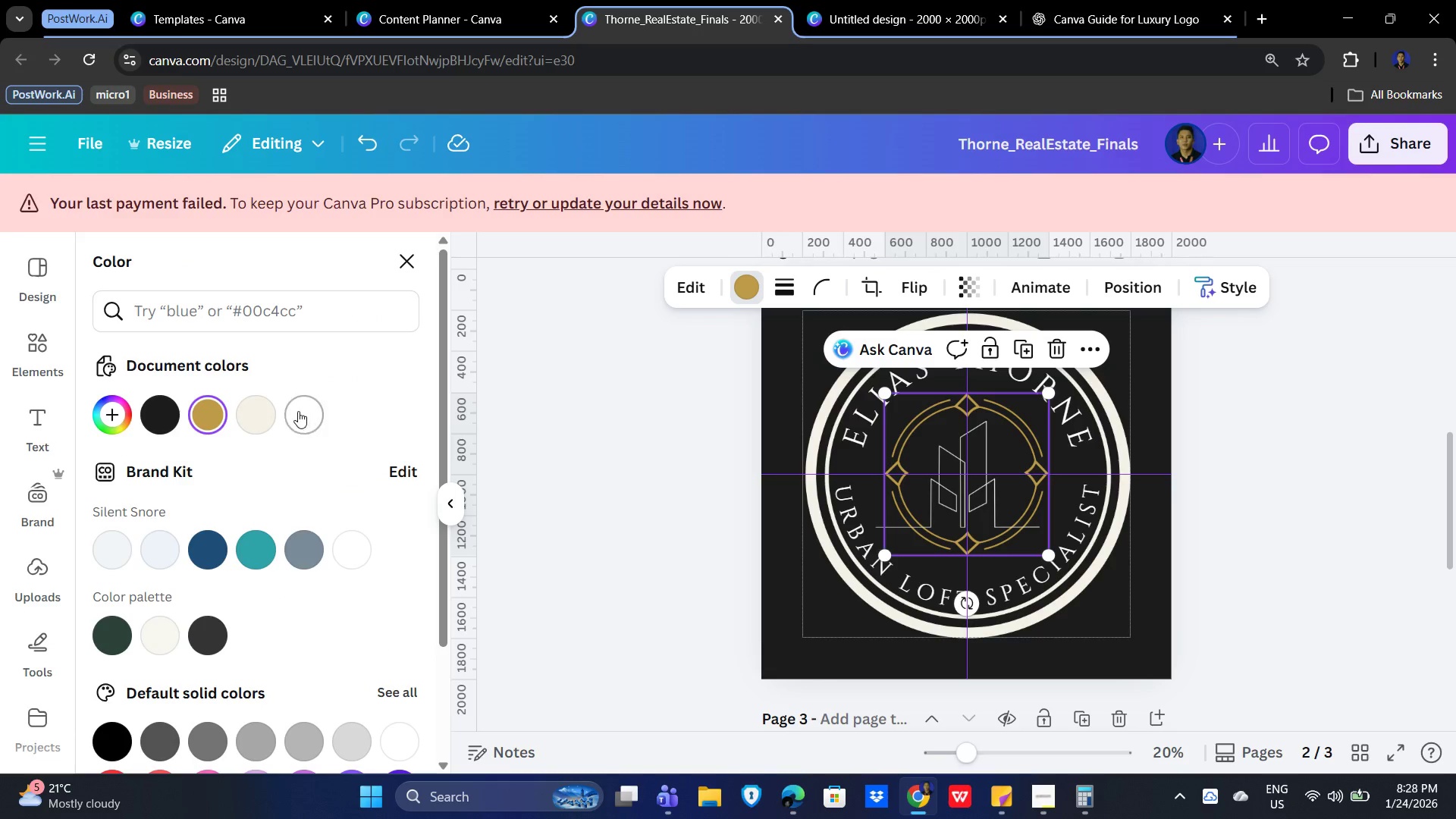 
left_click([261, 414])
 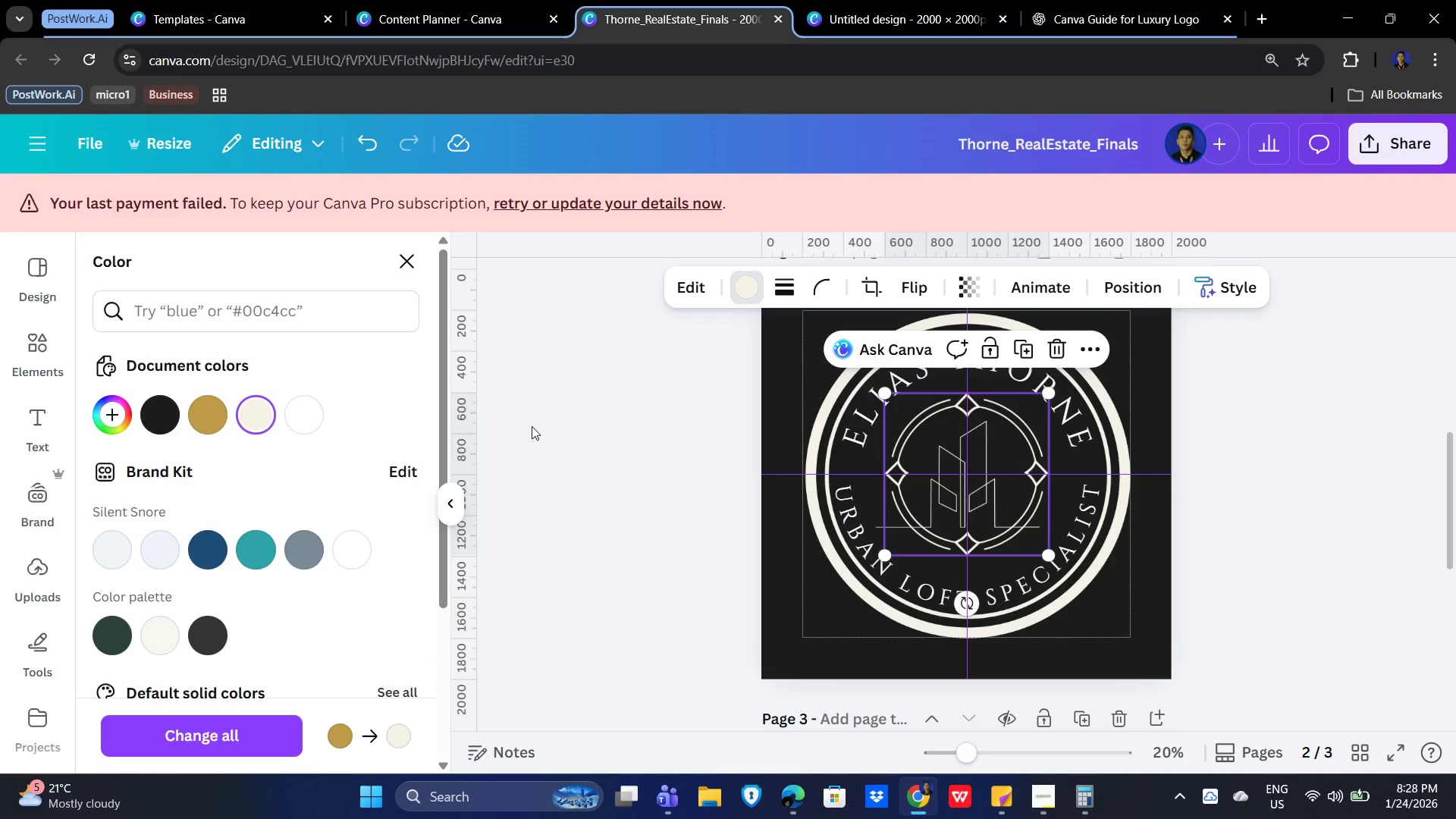 
left_click([532, 426])
 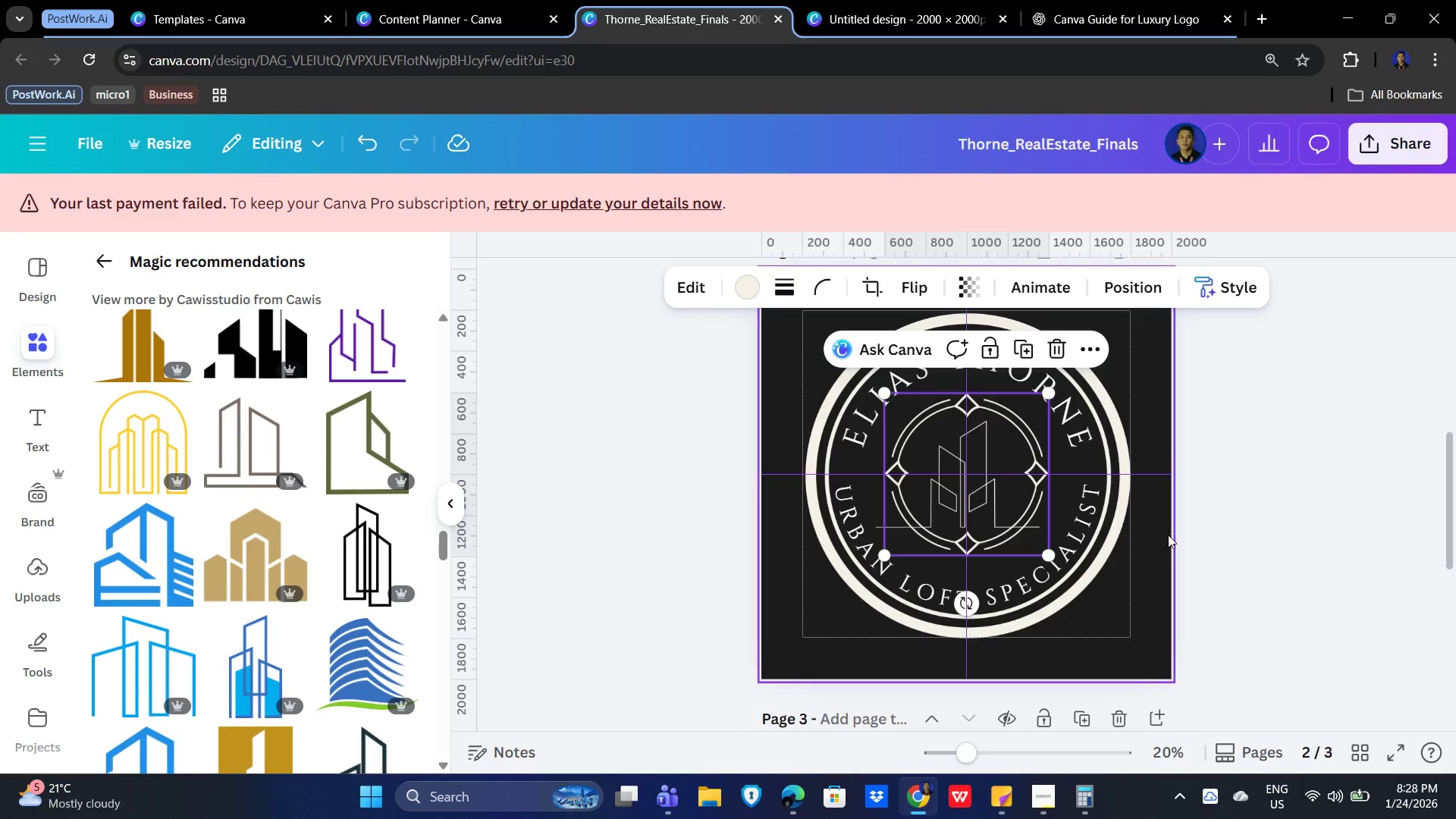 
left_click([1251, 535])
 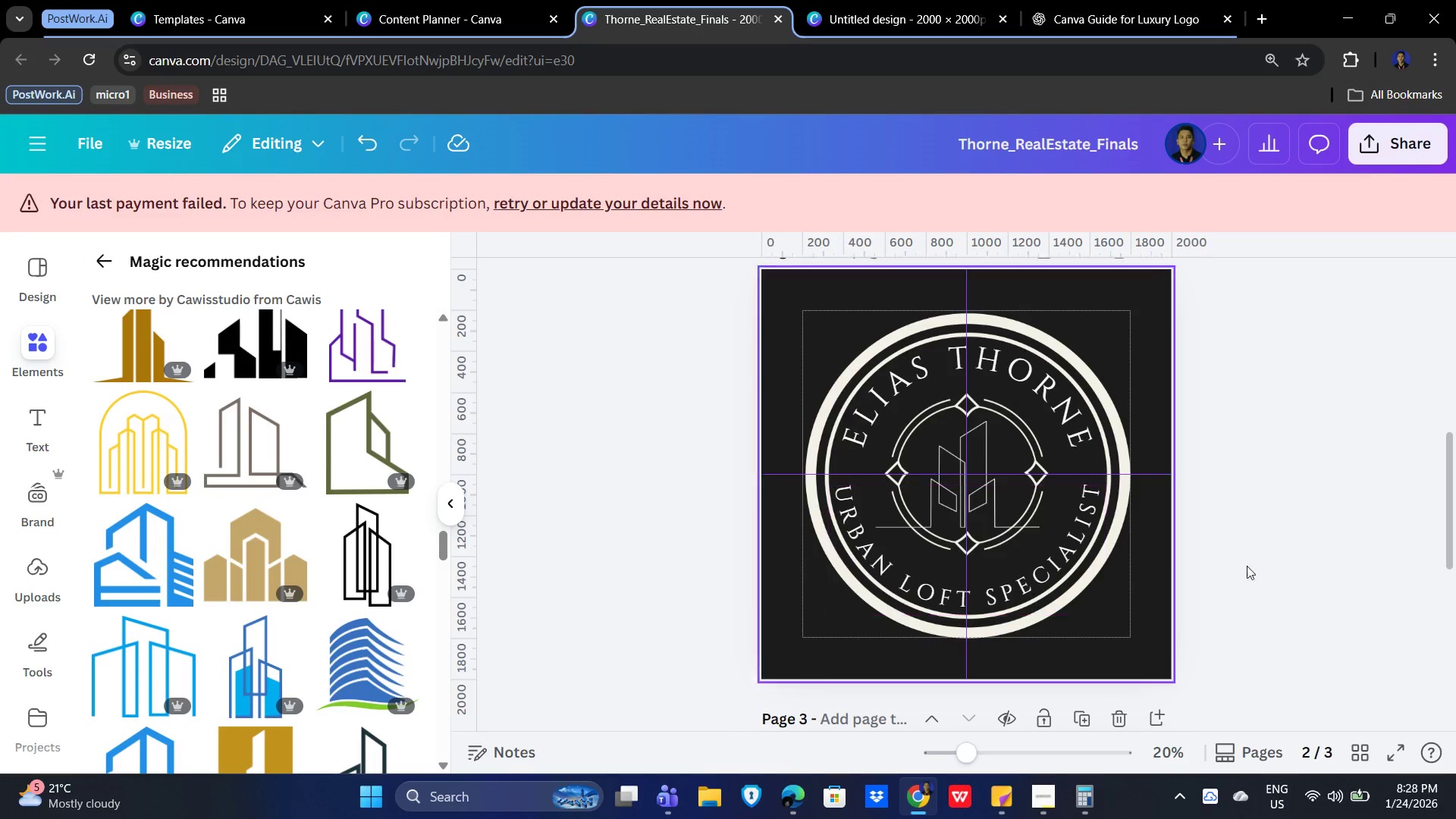 
left_click([1384, 507])
 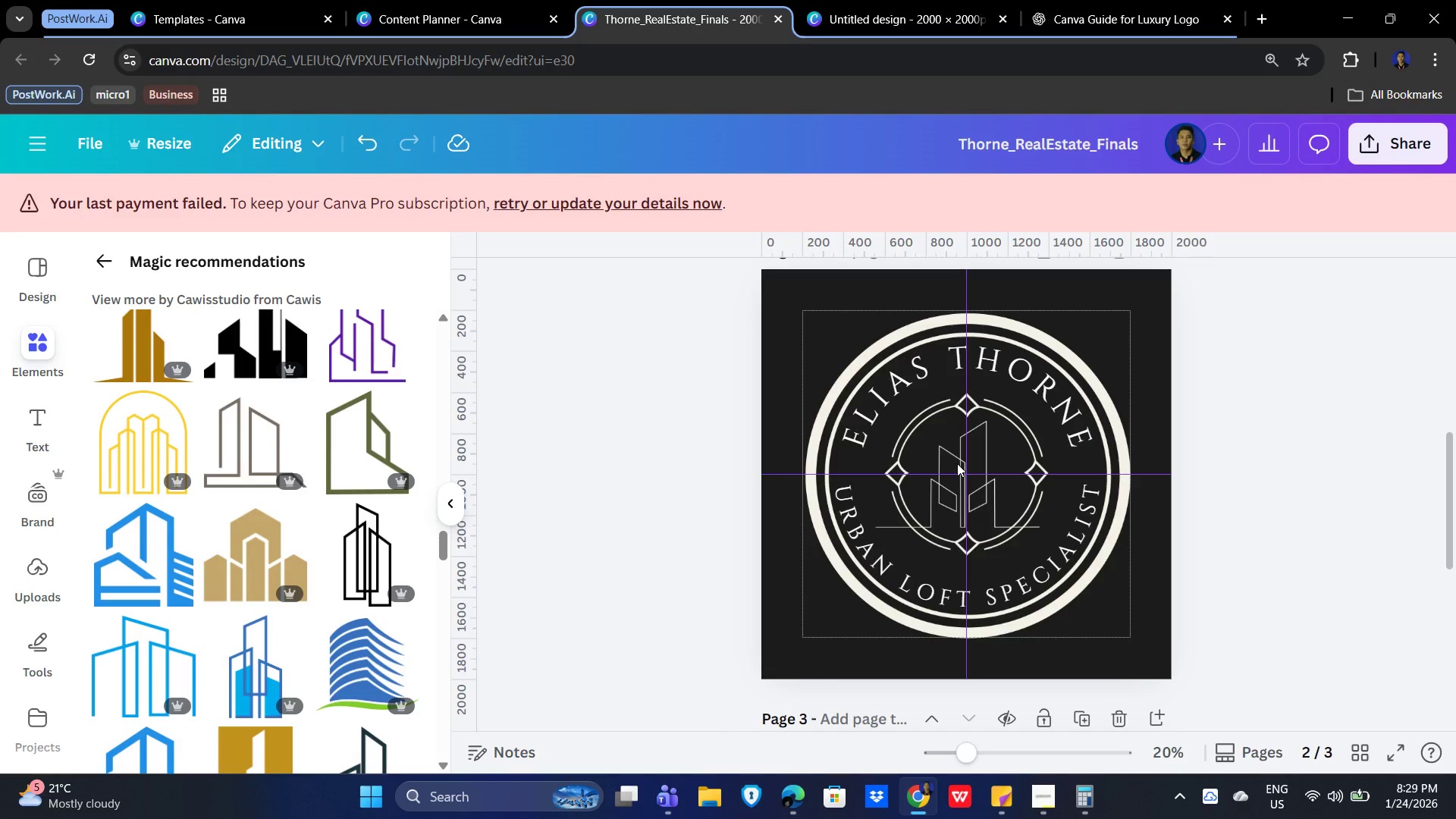 
wait(26.45)
 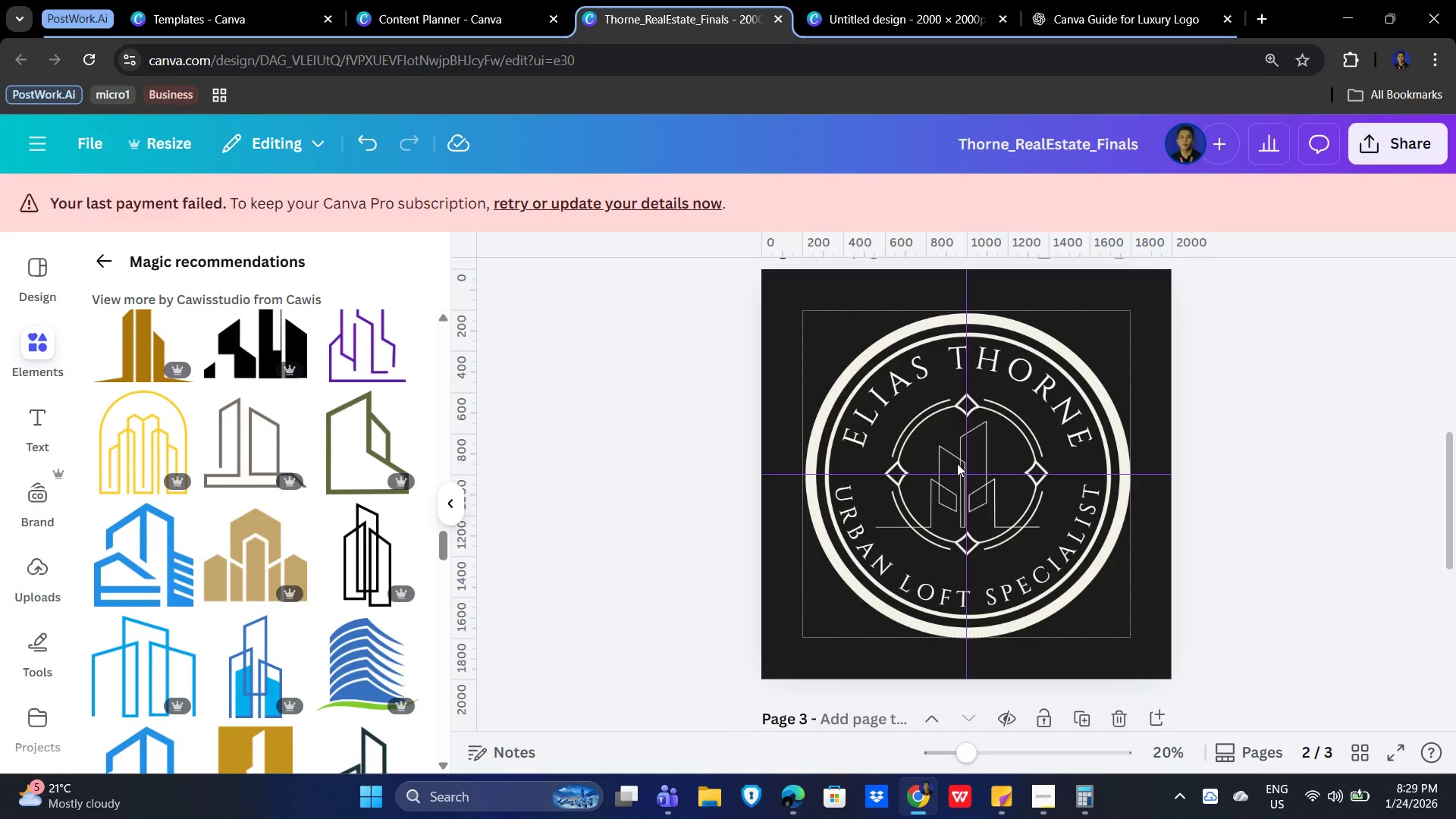 
left_click([990, 494])
 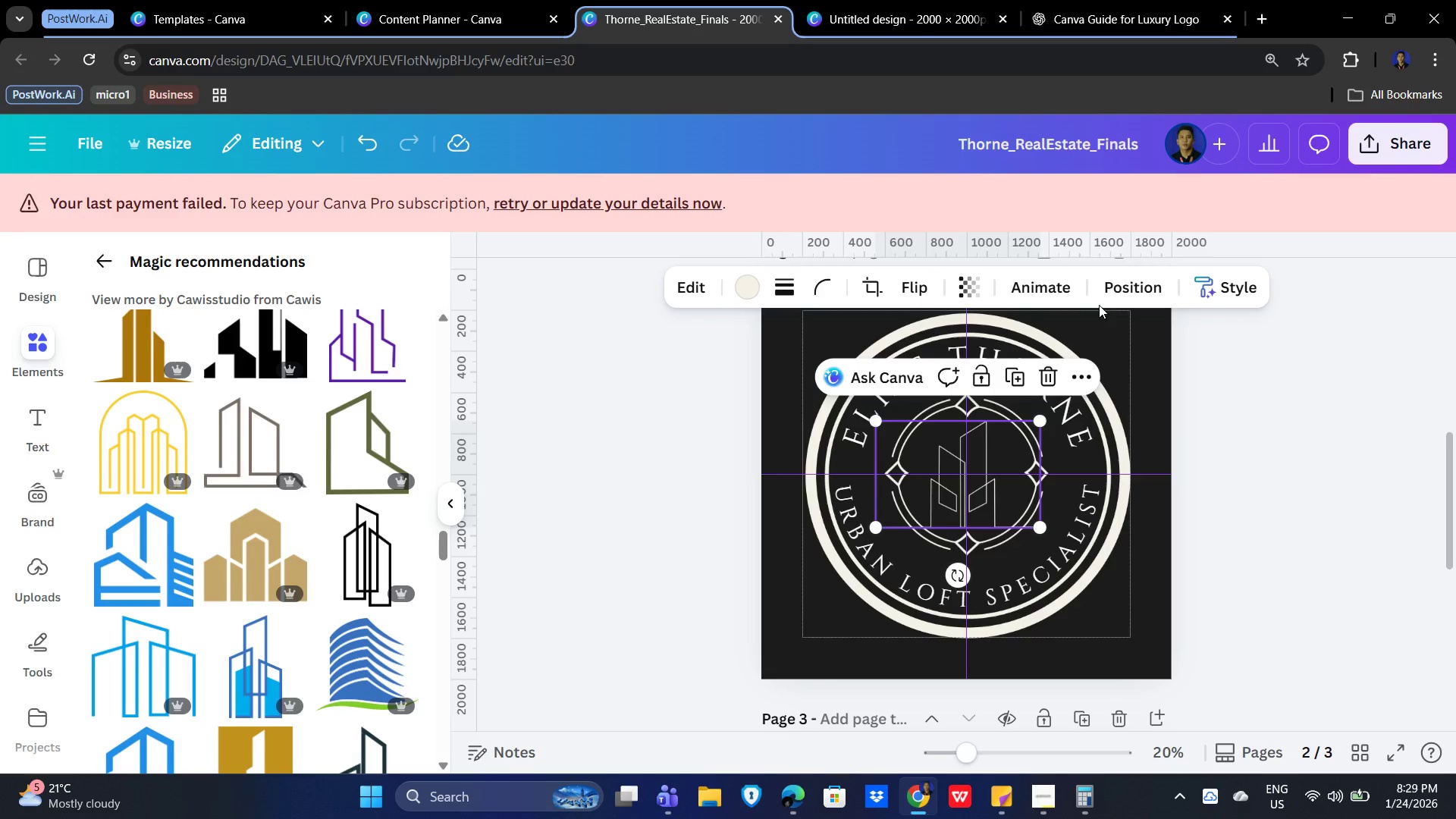 
left_click([1120, 287])
 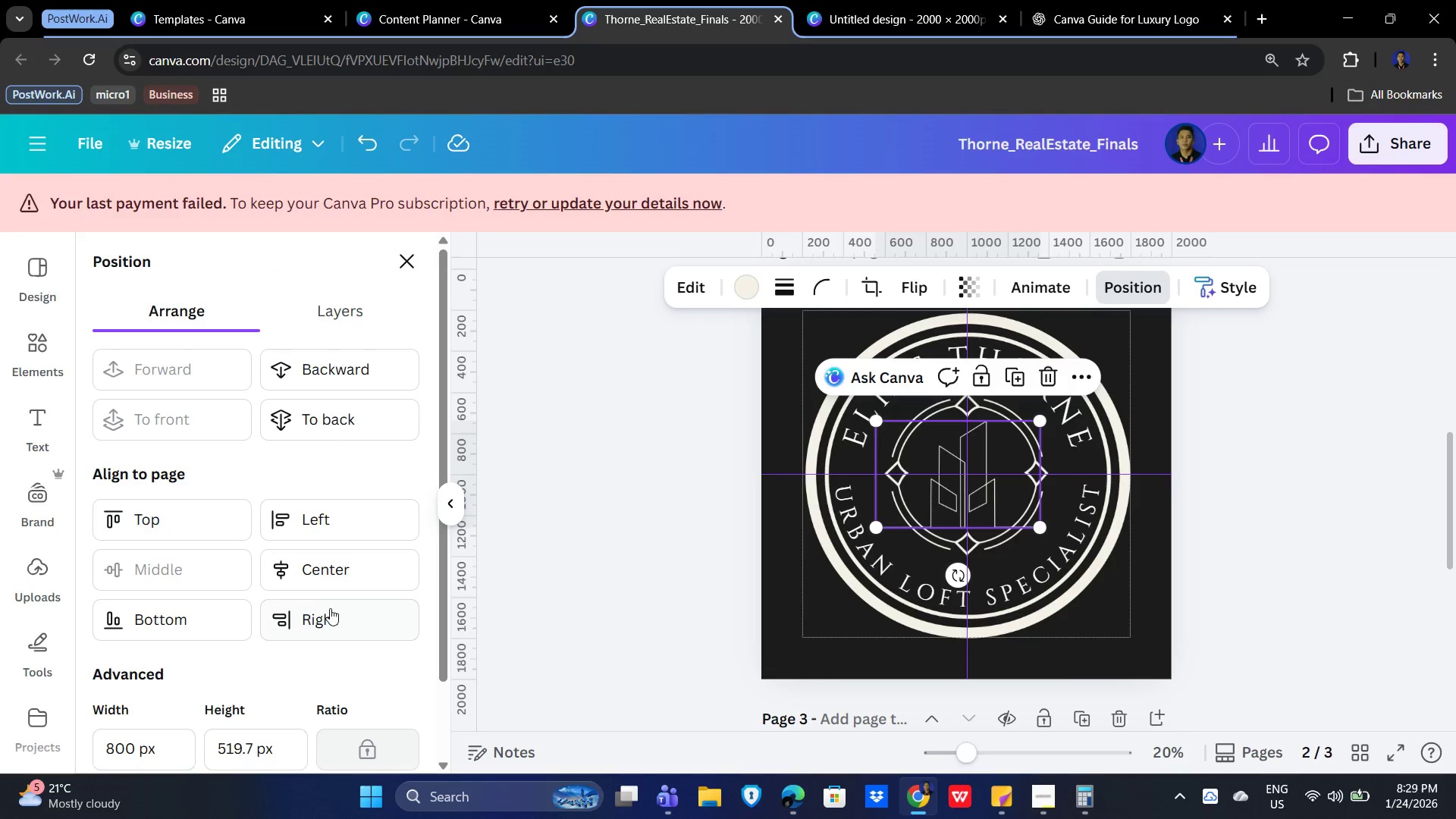 
left_click([330, 560])
 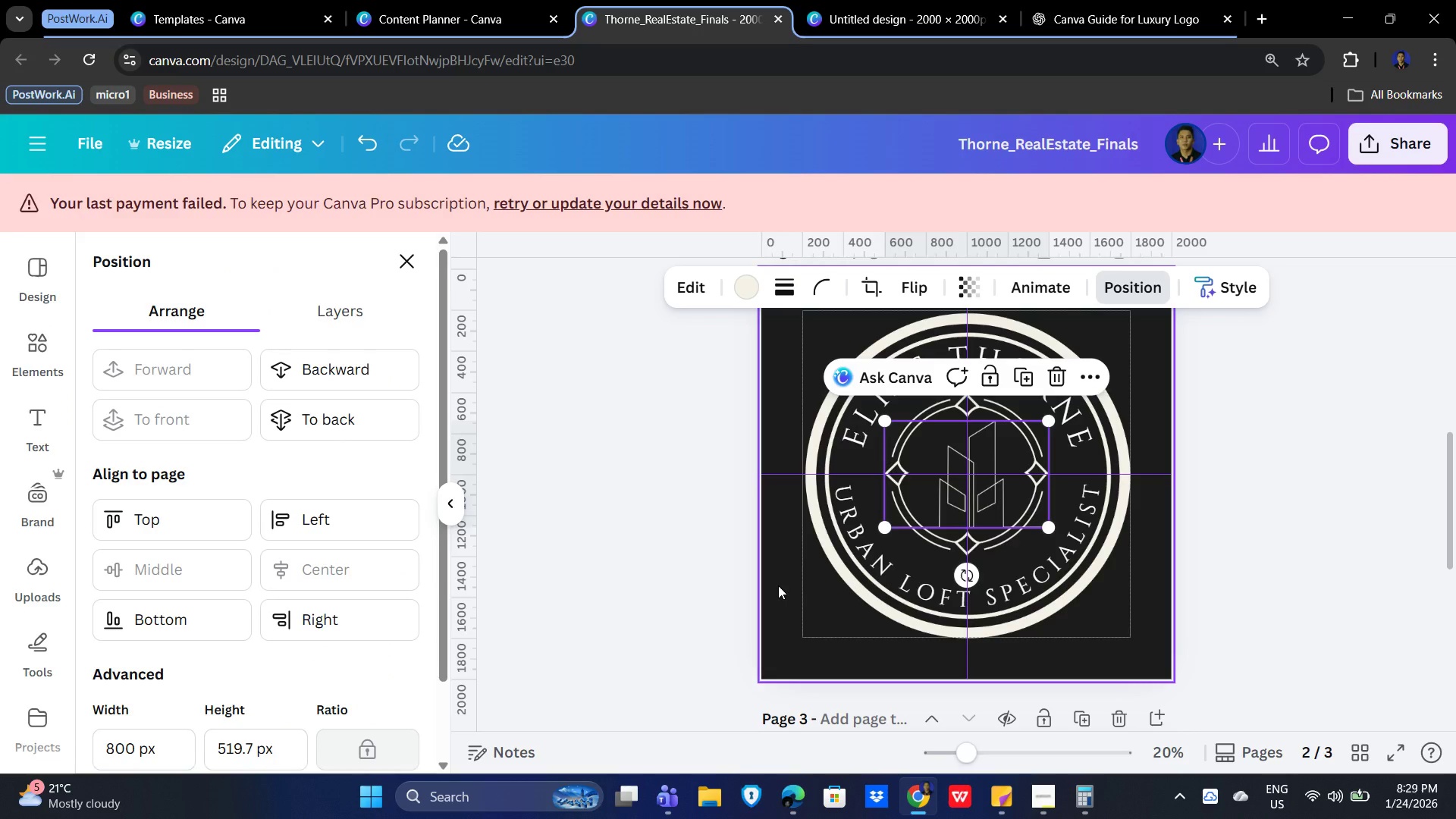 
wait(17.14)
 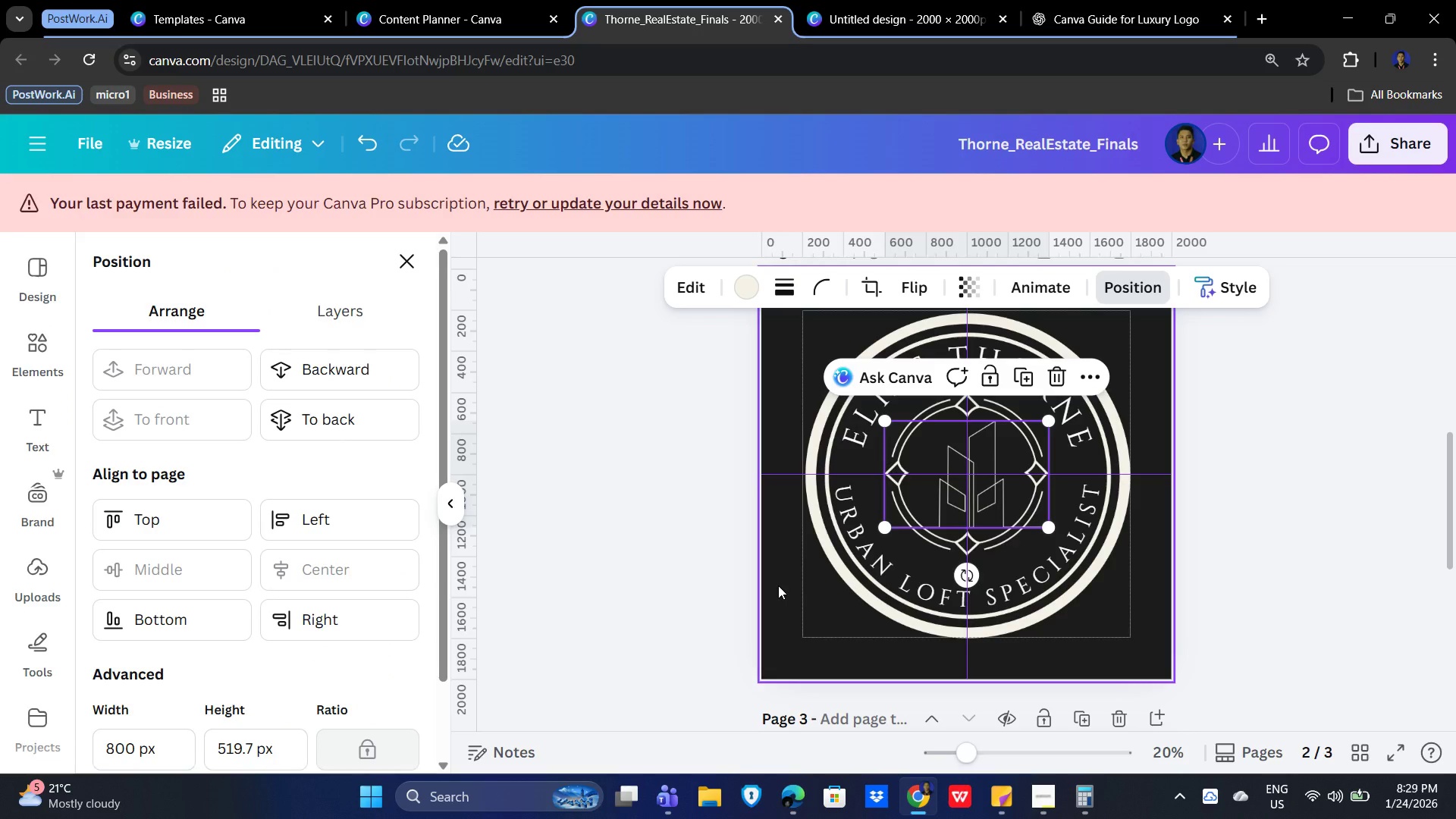 
left_click([934, 416])
 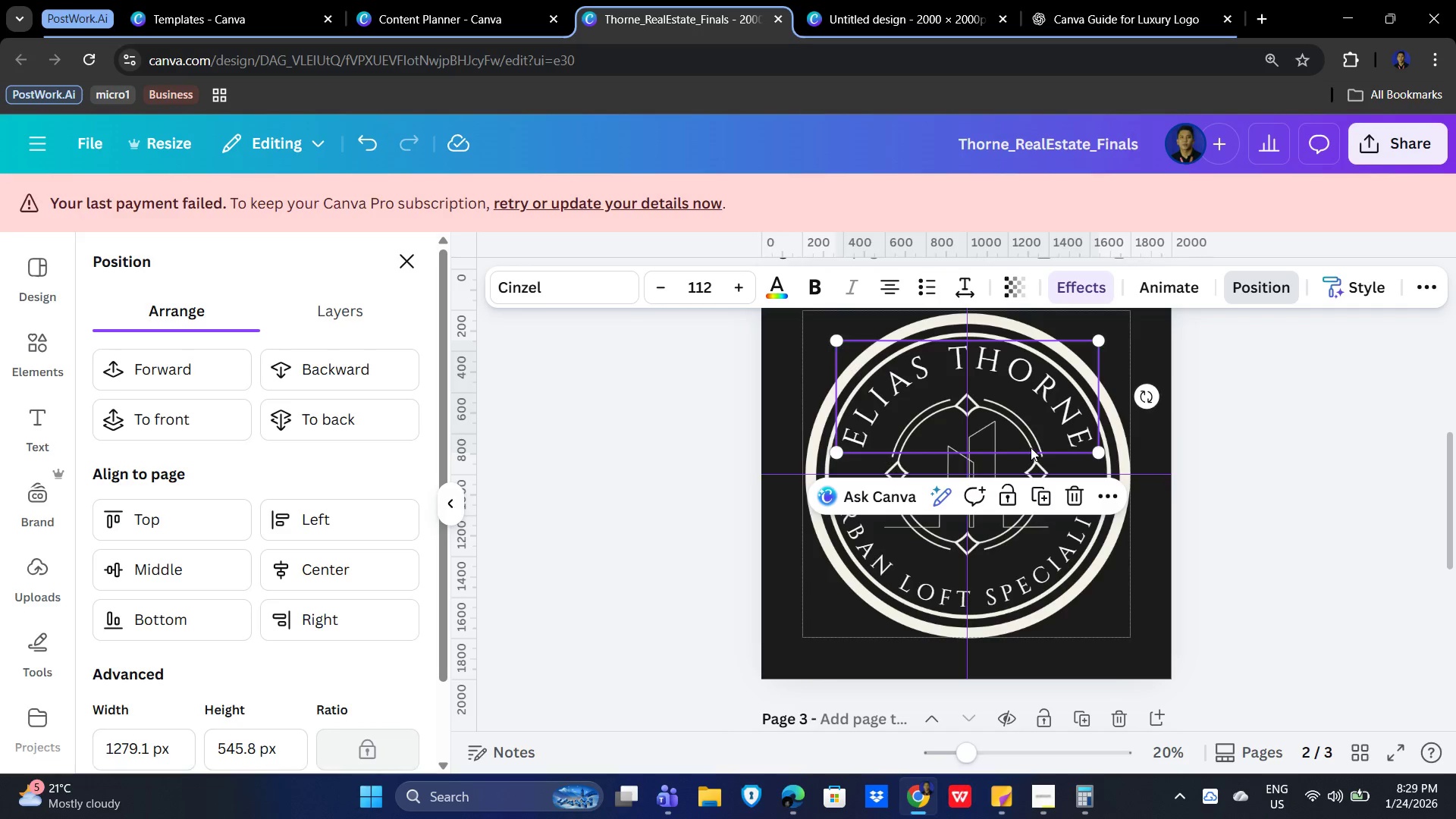 
wait(5.88)
 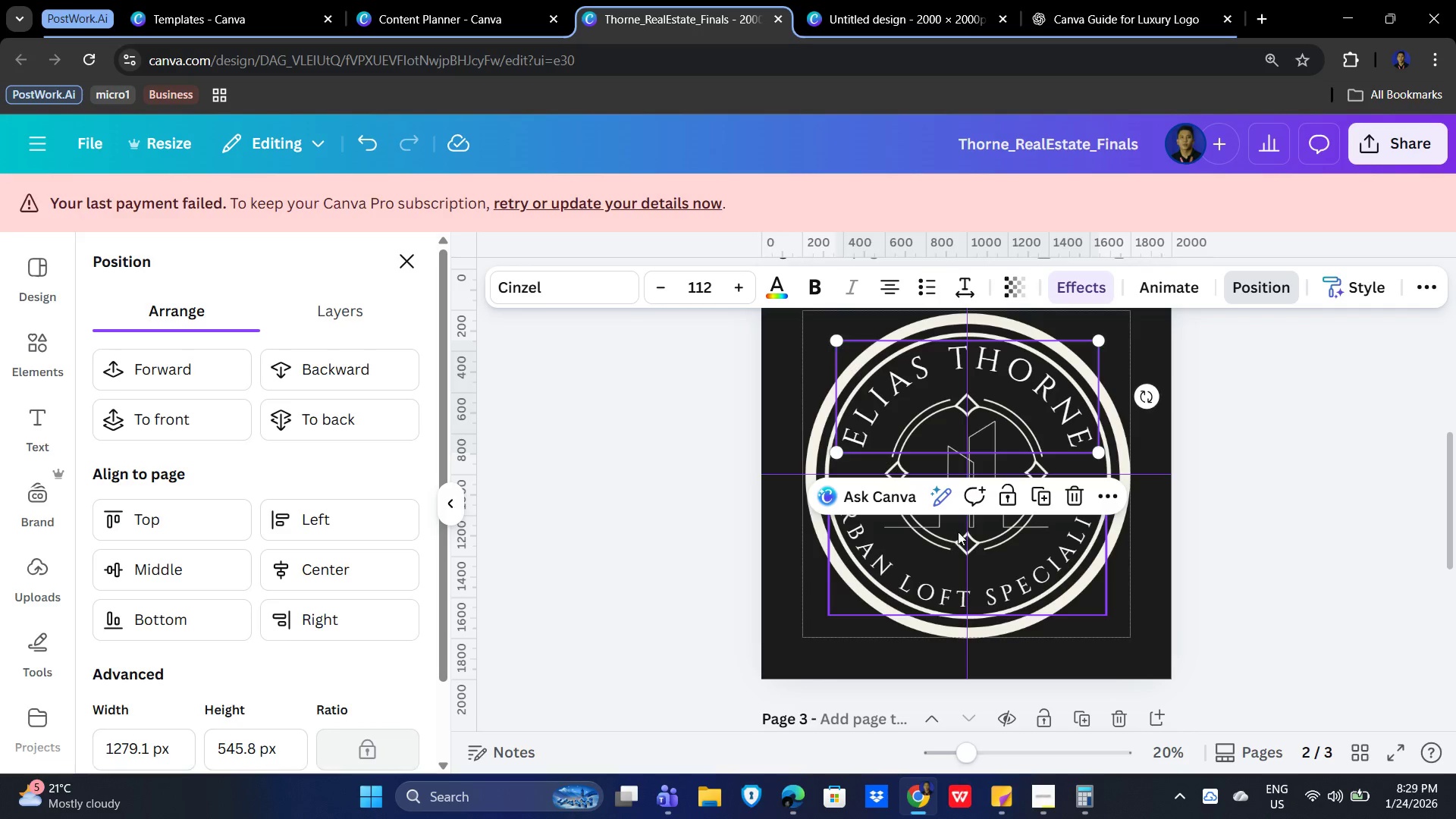 
double_click([1251, 417])
 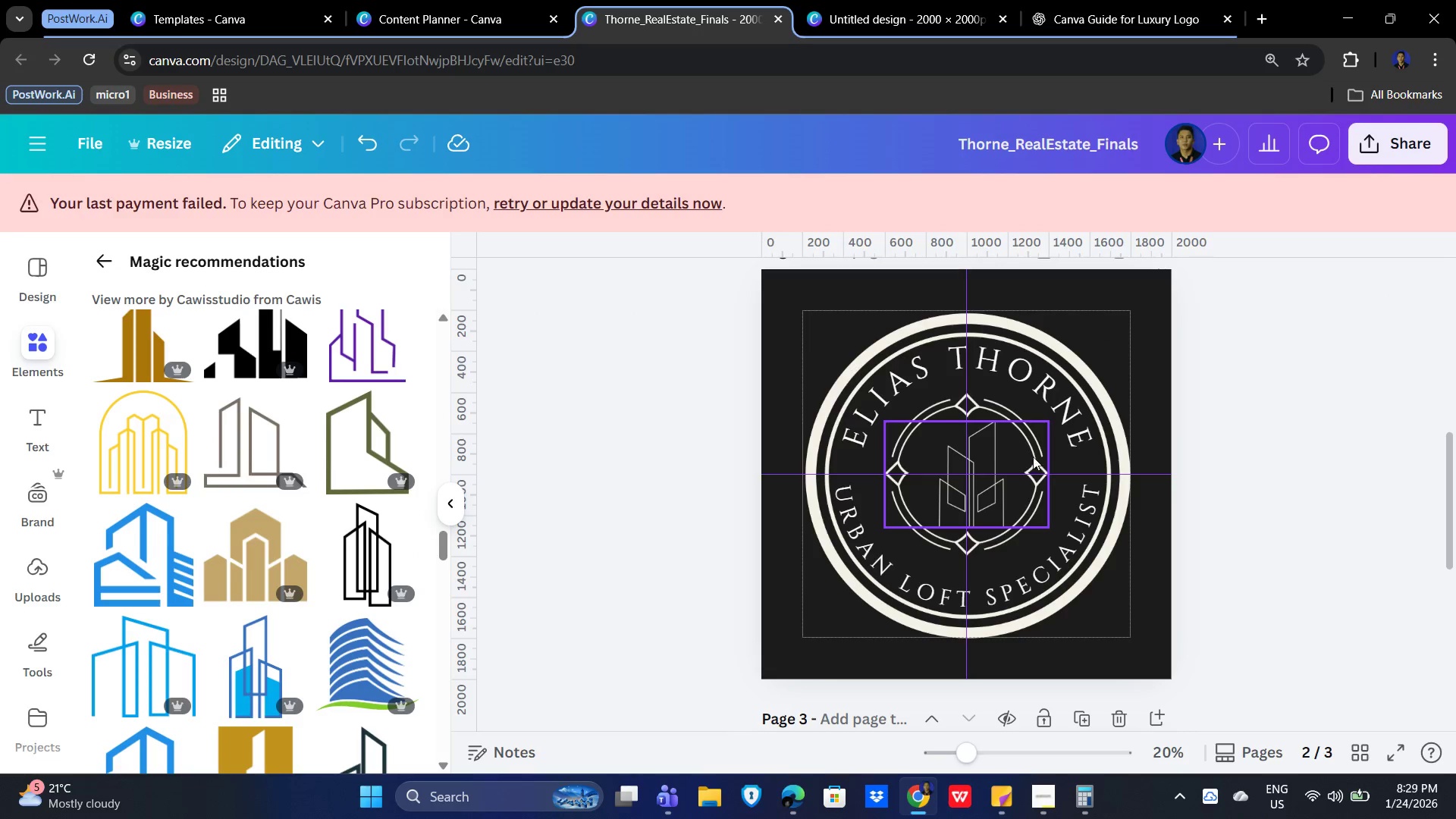 
wait(9.56)
 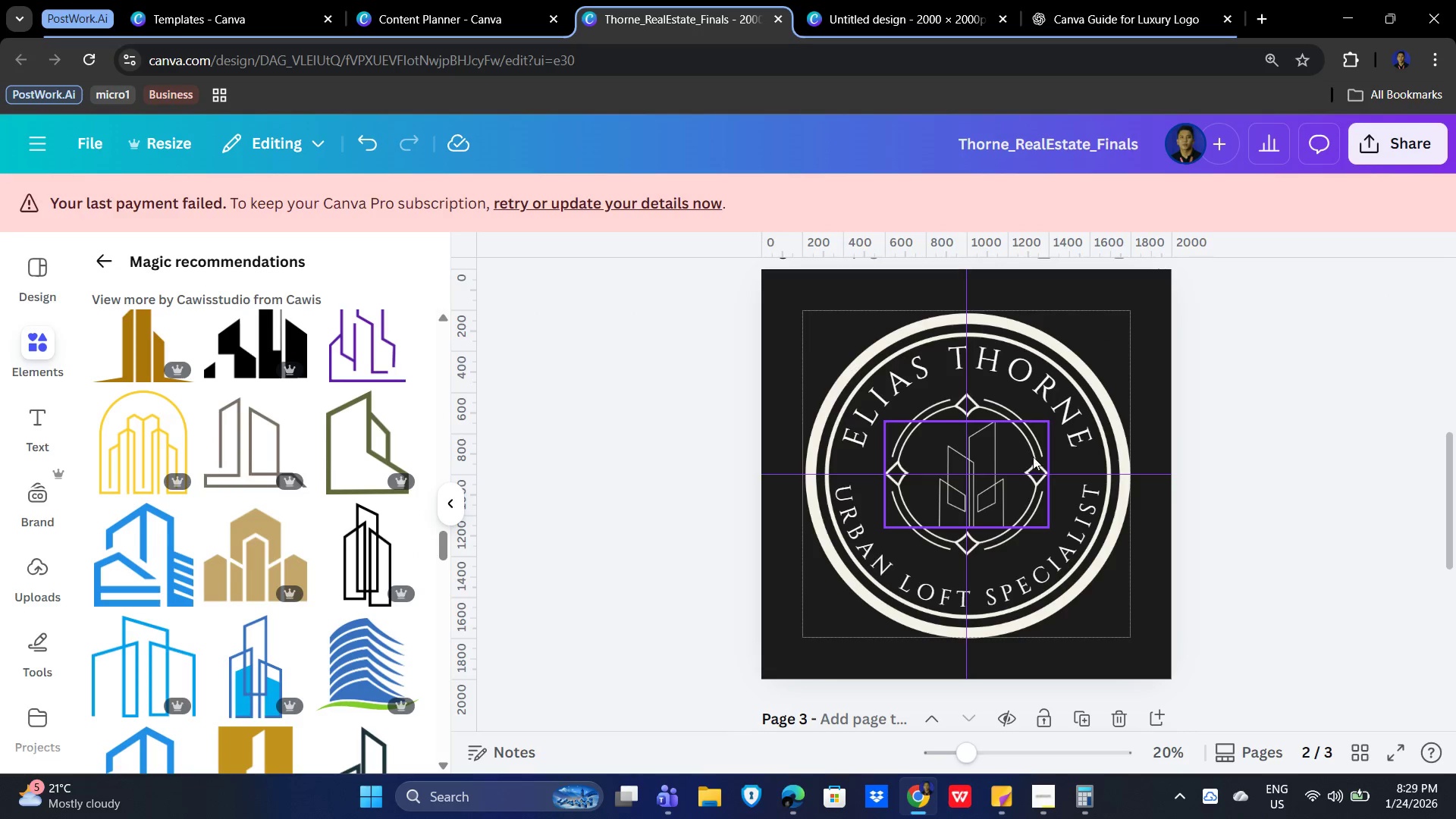 
left_click([1349, 468])
 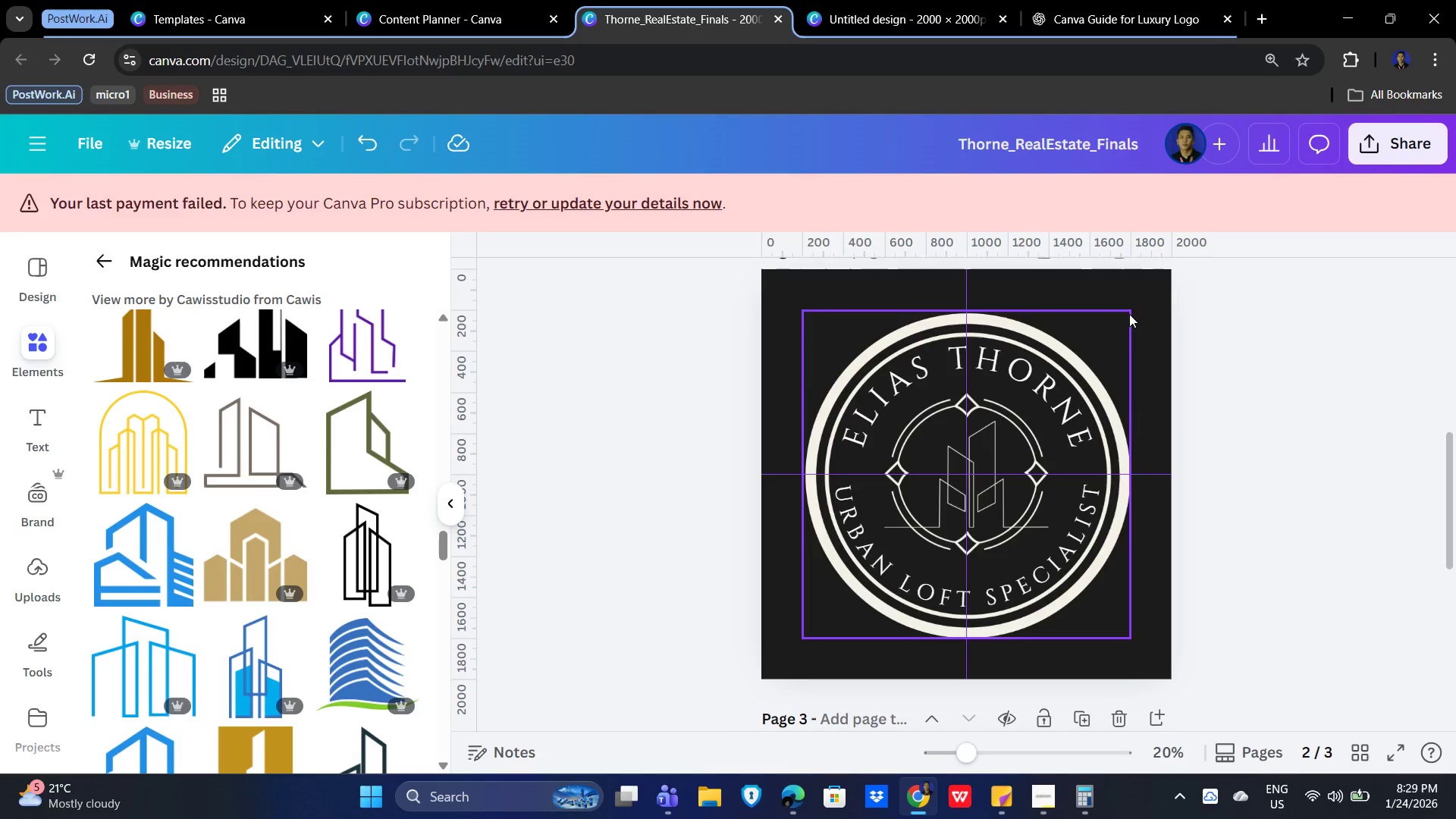 
left_click([1150, 298])
 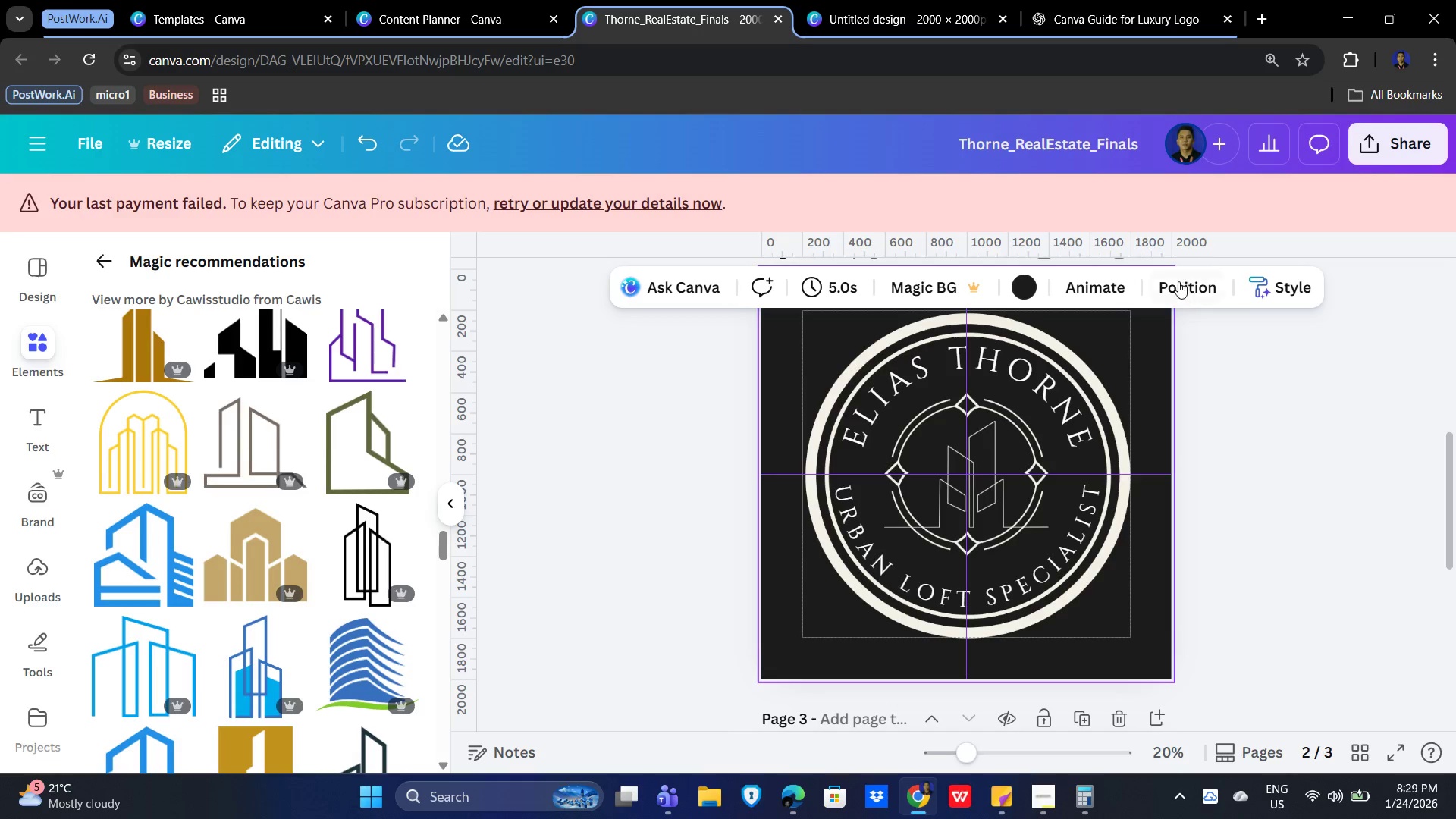 
left_click([1178, 276])
 